 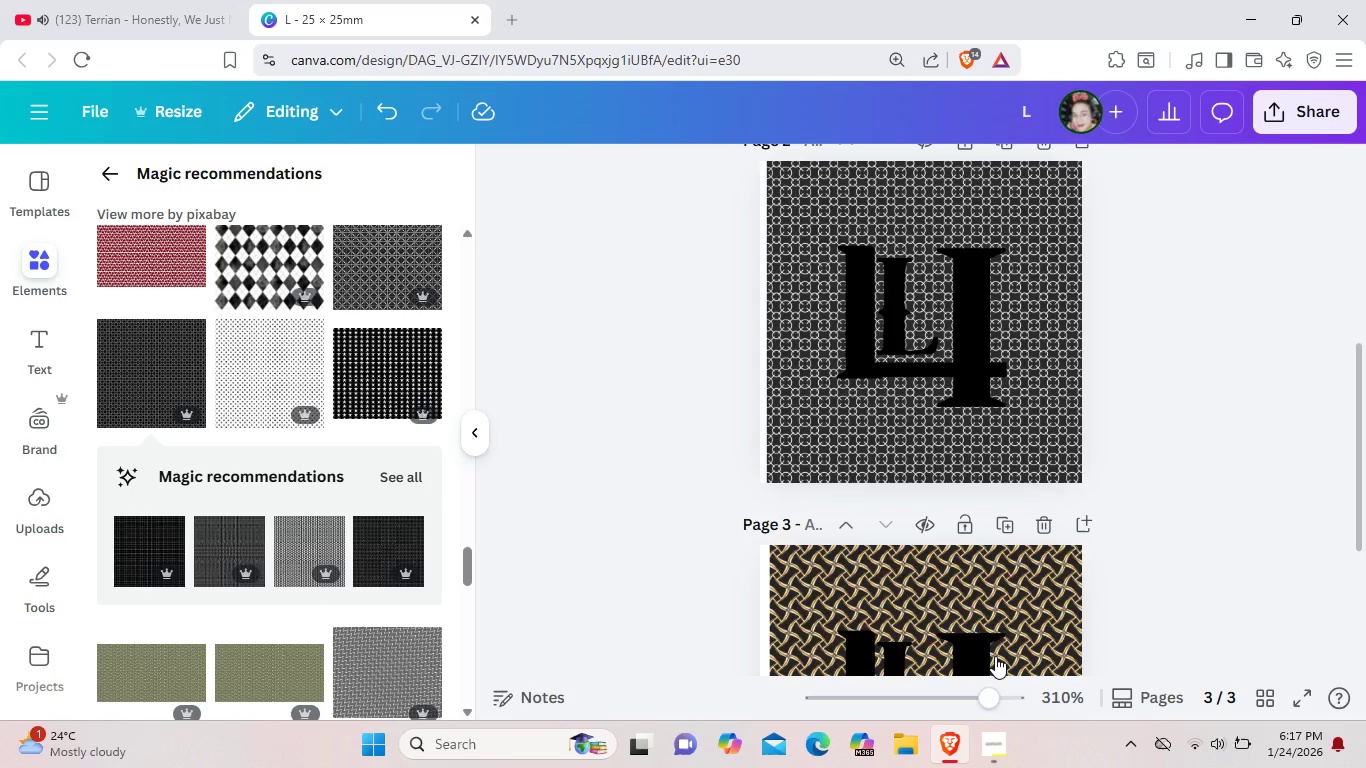 
scroll: coordinate [941, 576], scroll_direction: down, amount: 5.0
 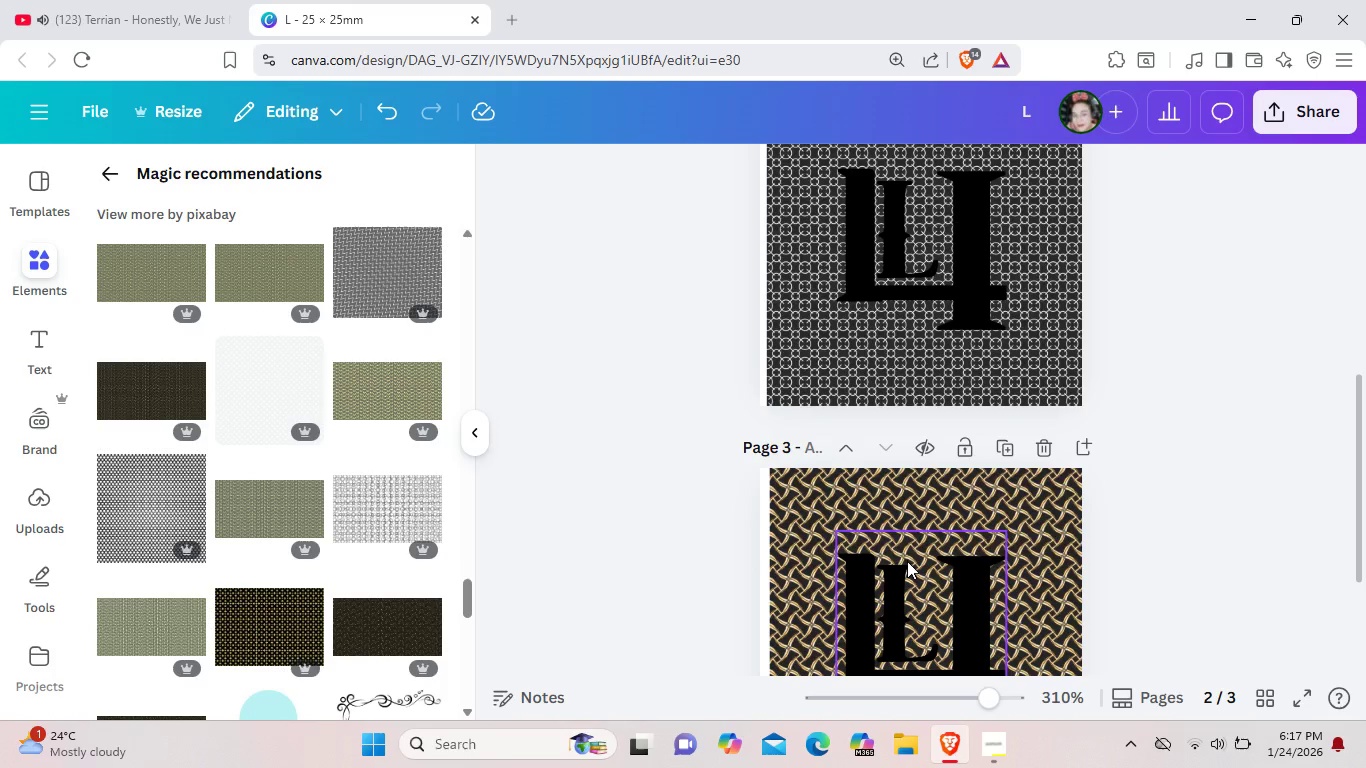 
scroll: coordinate [1082, 453], scroll_direction: up, amount: 4.0
 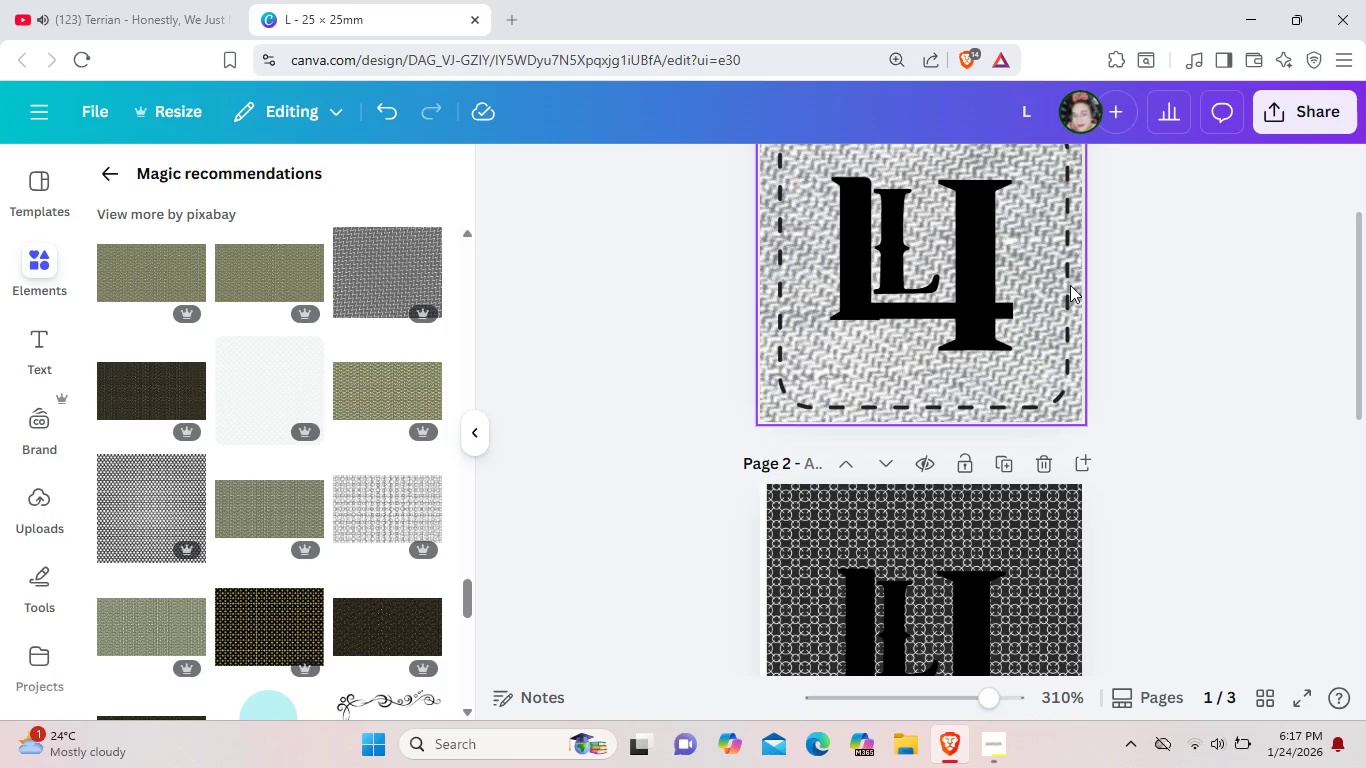 
left_click([1070, 285])
 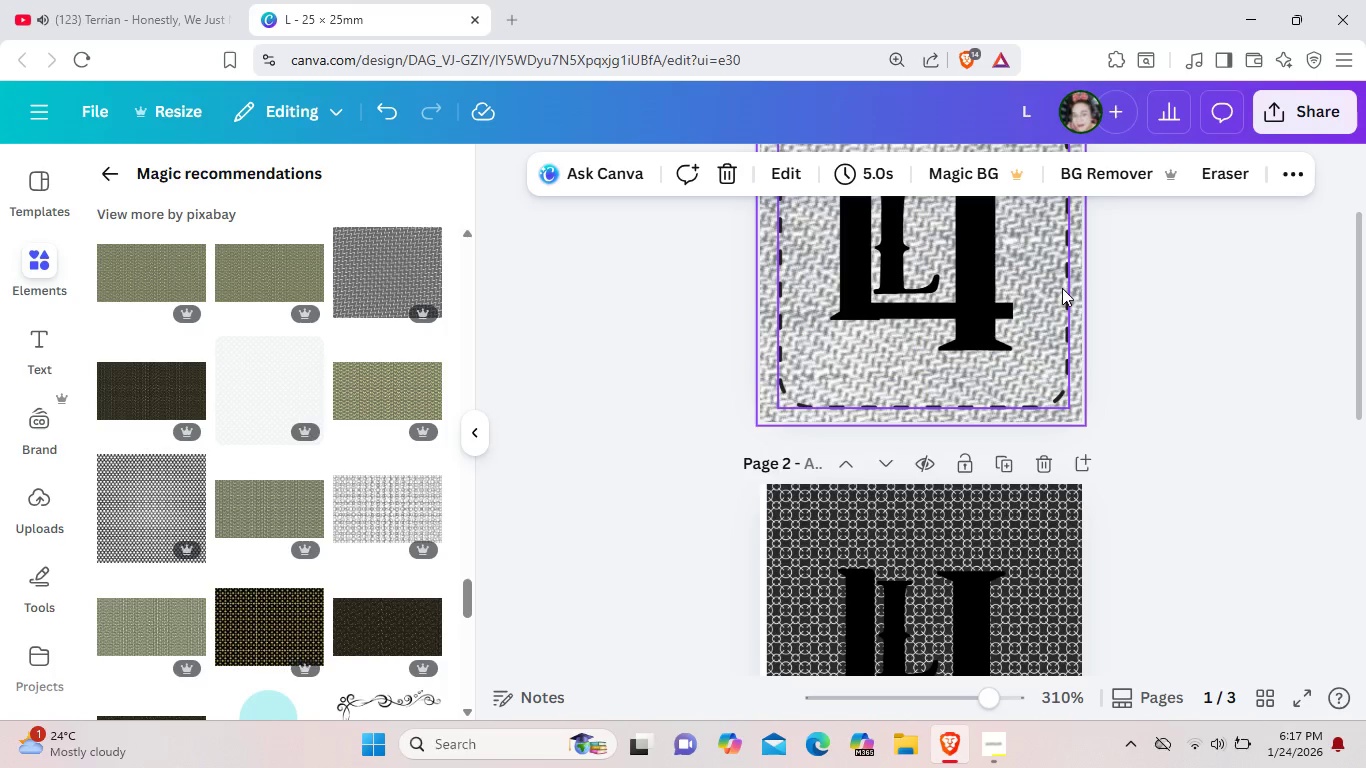 
left_click([1062, 288])
 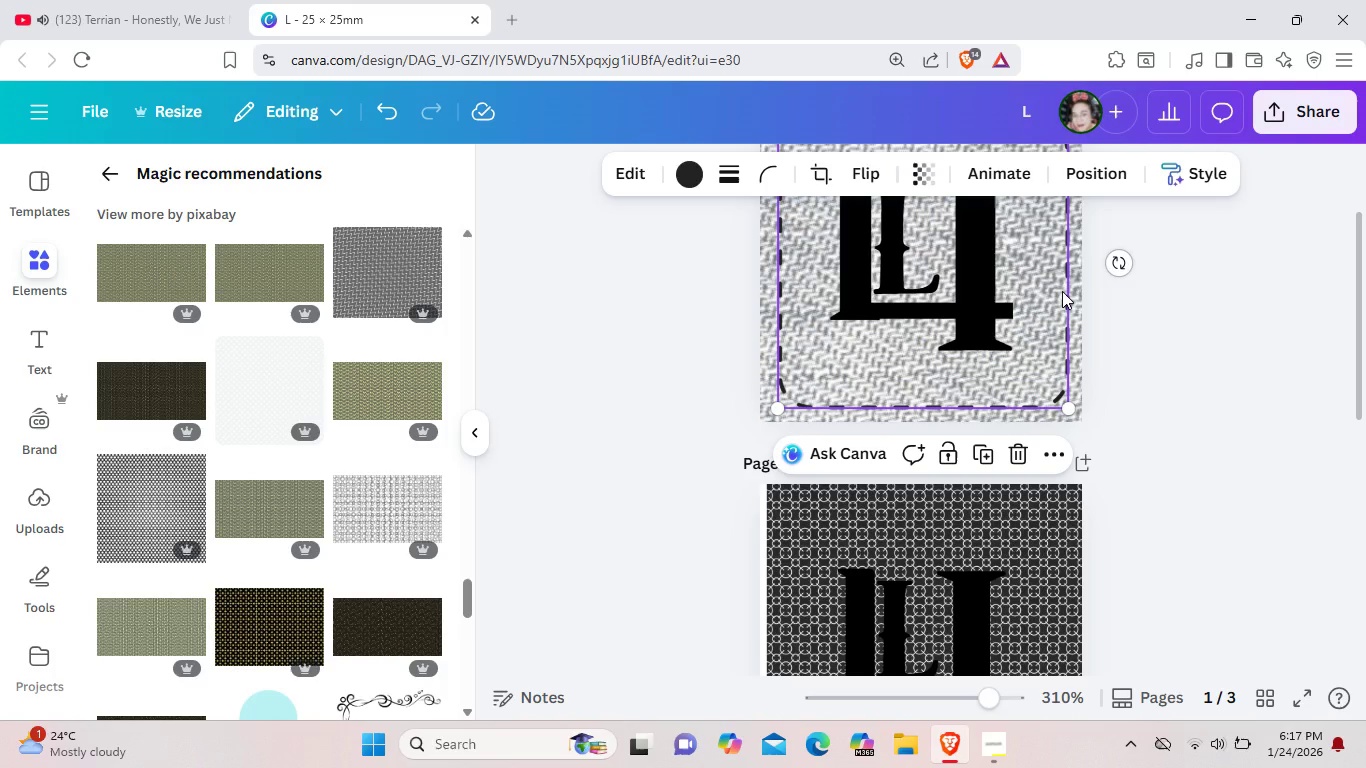 
key(Control+C)
 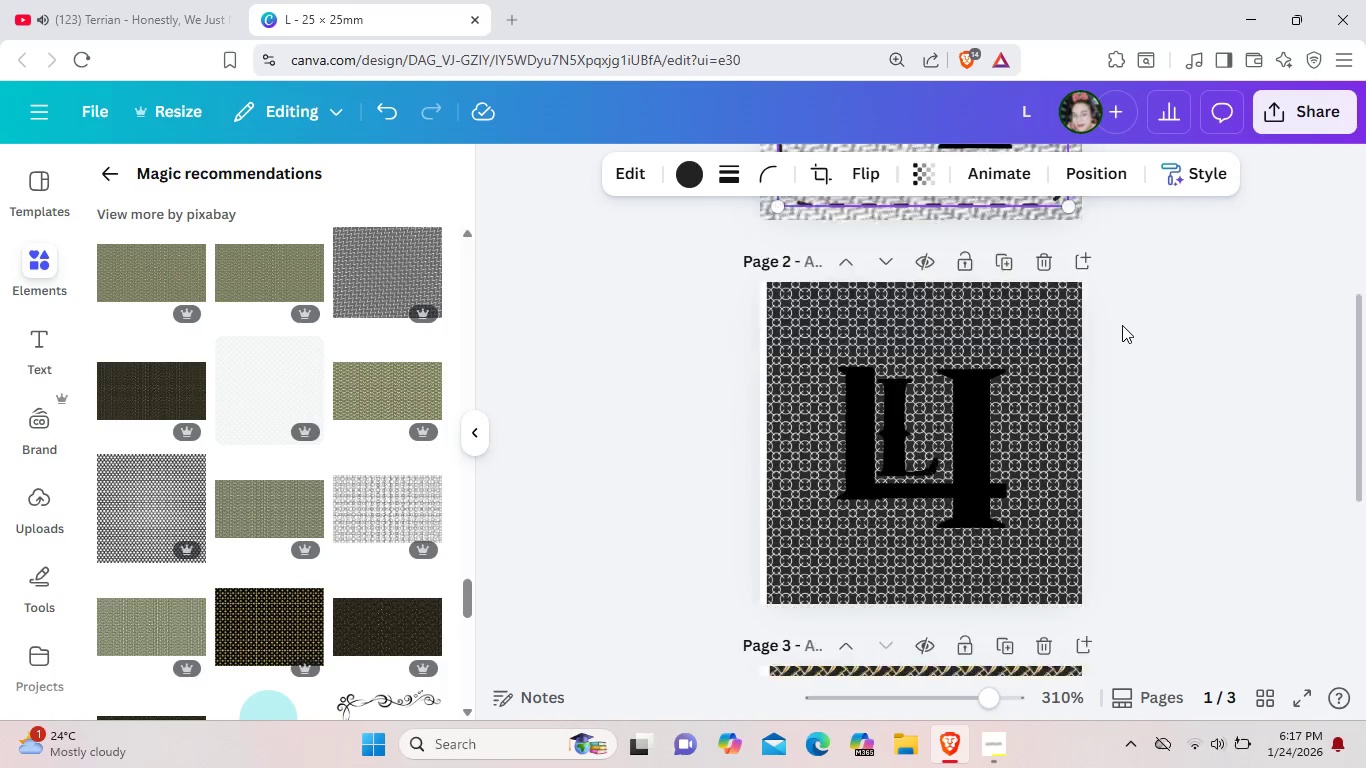 
scroll: coordinate [1122, 325], scroll_direction: down, amount: 3.0
 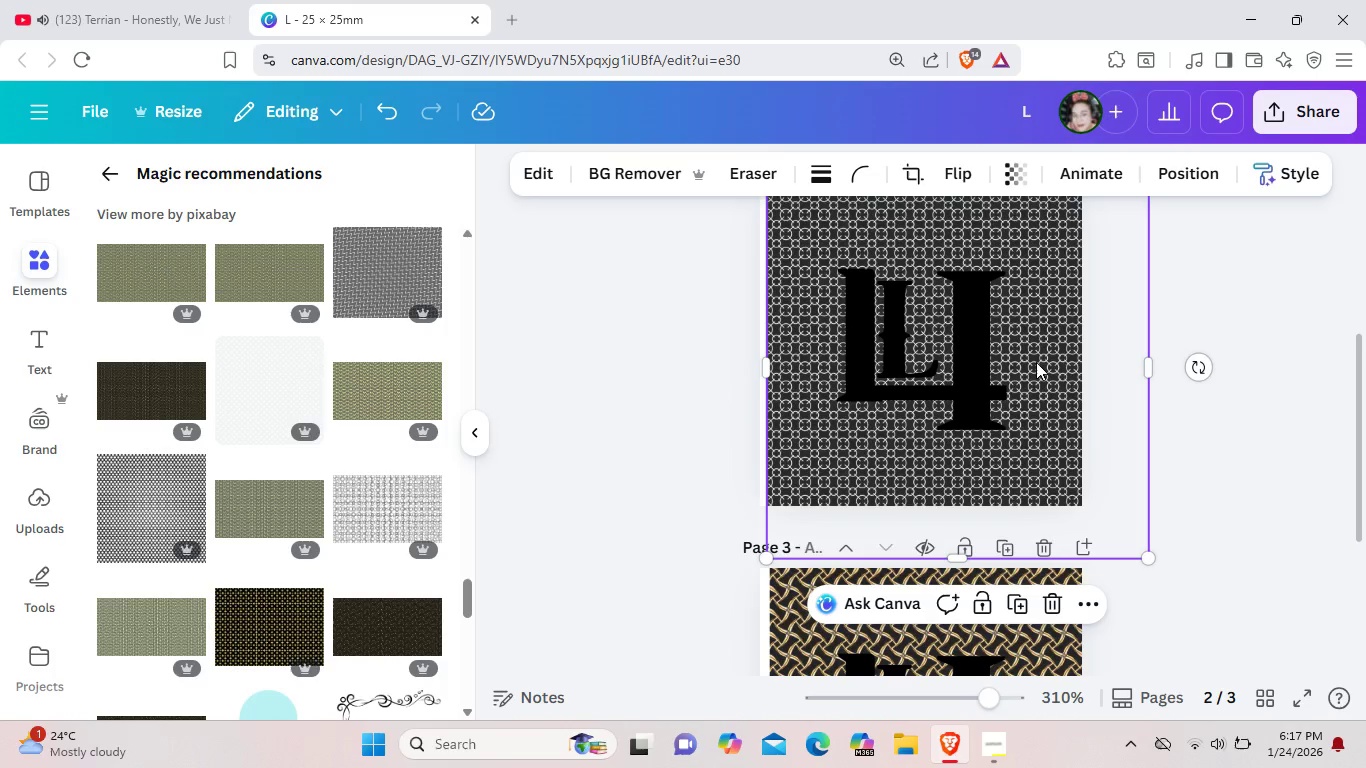 
left_click([1036, 362])
 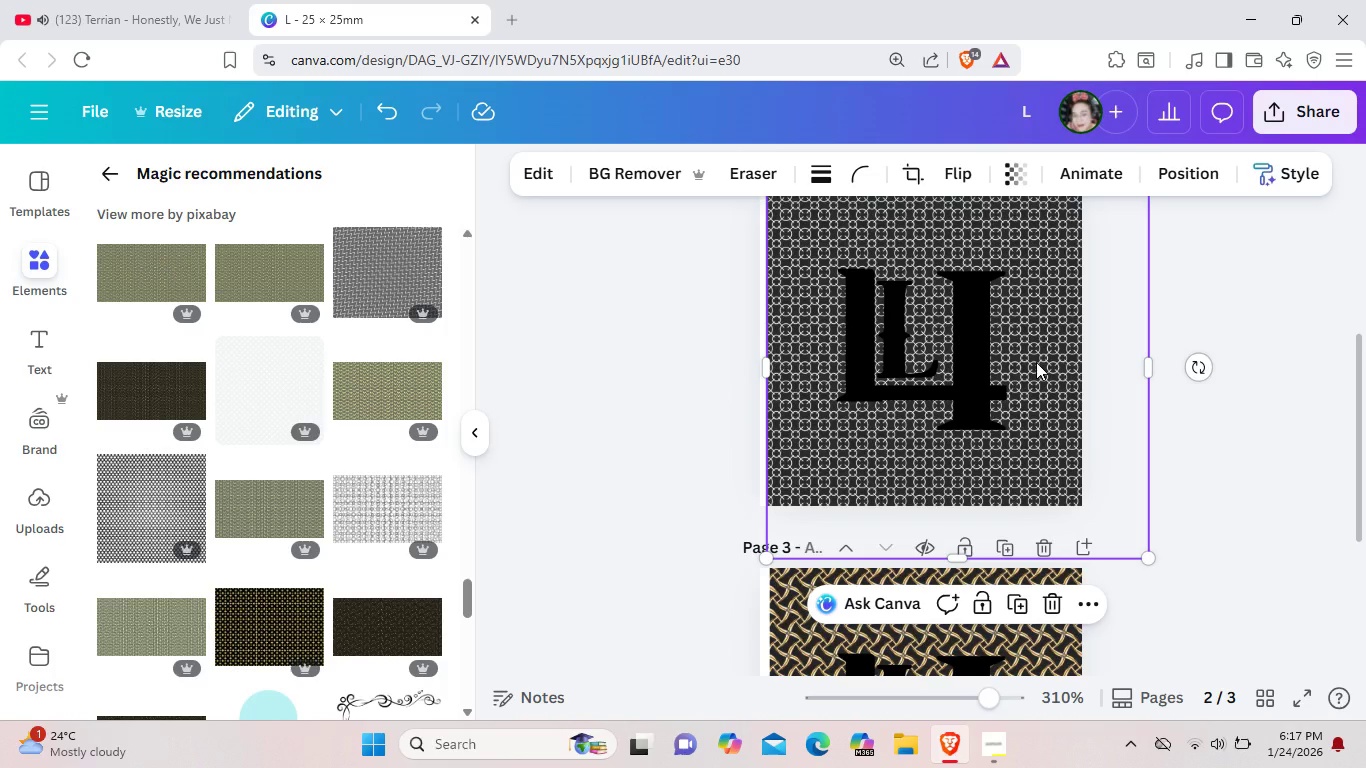 
hold_key(key=ControlLeft, duration=1.0)
 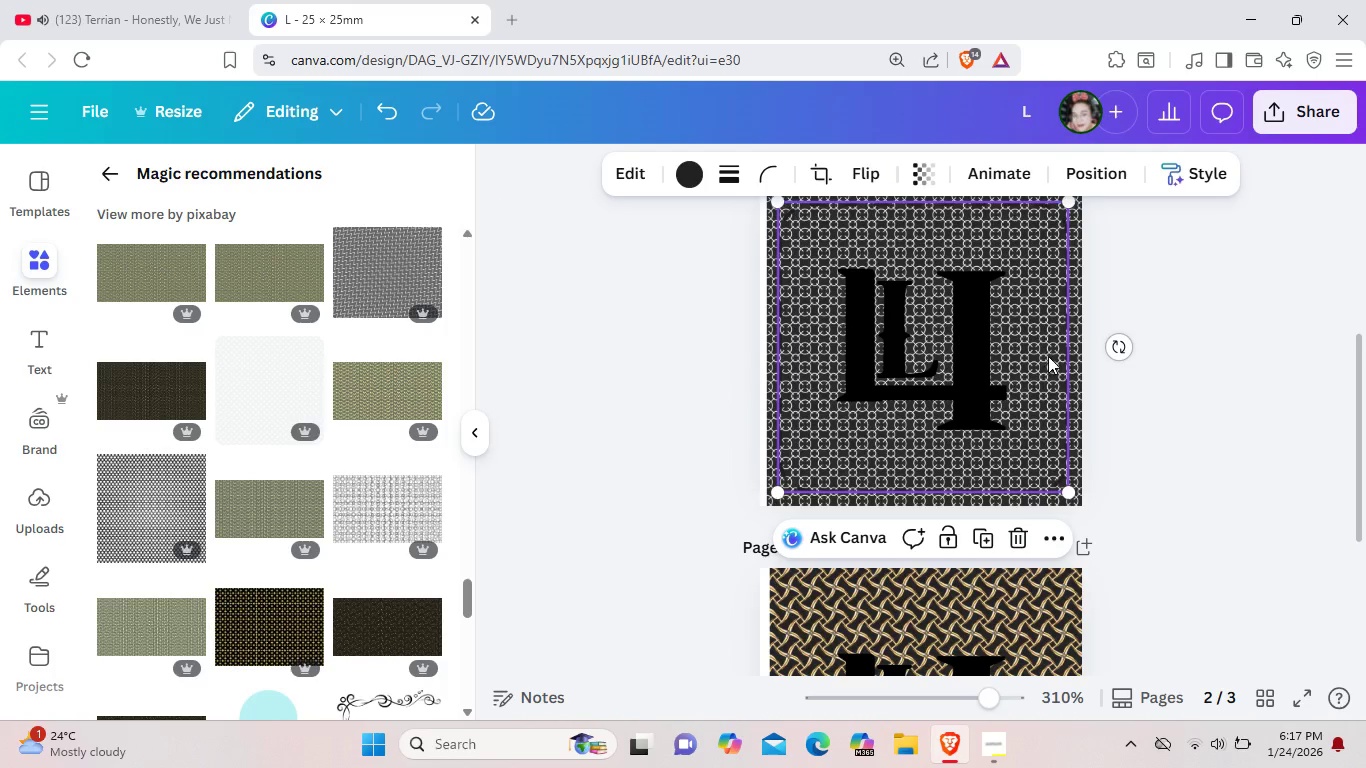 
hold_key(key=V, duration=0.34)
 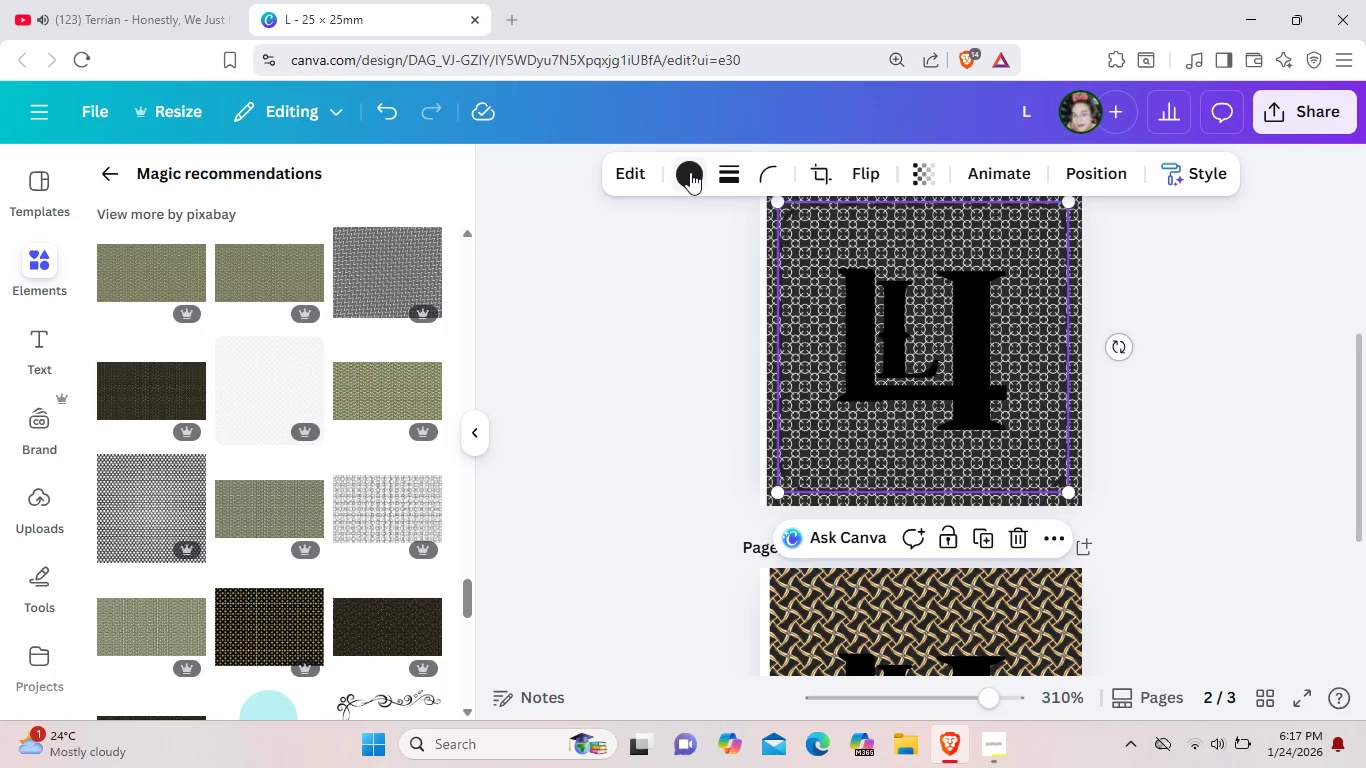 
left_click([690, 174])
 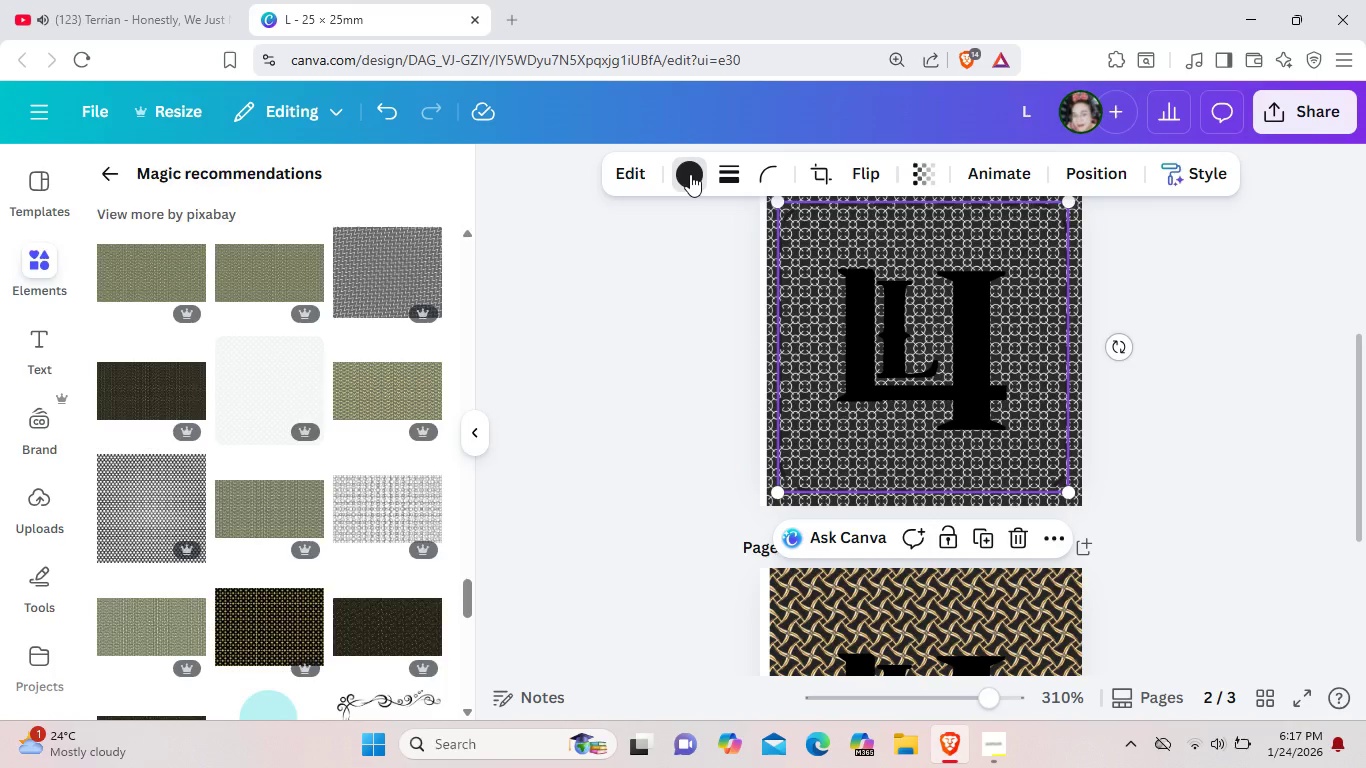 
left_click([690, 174])
 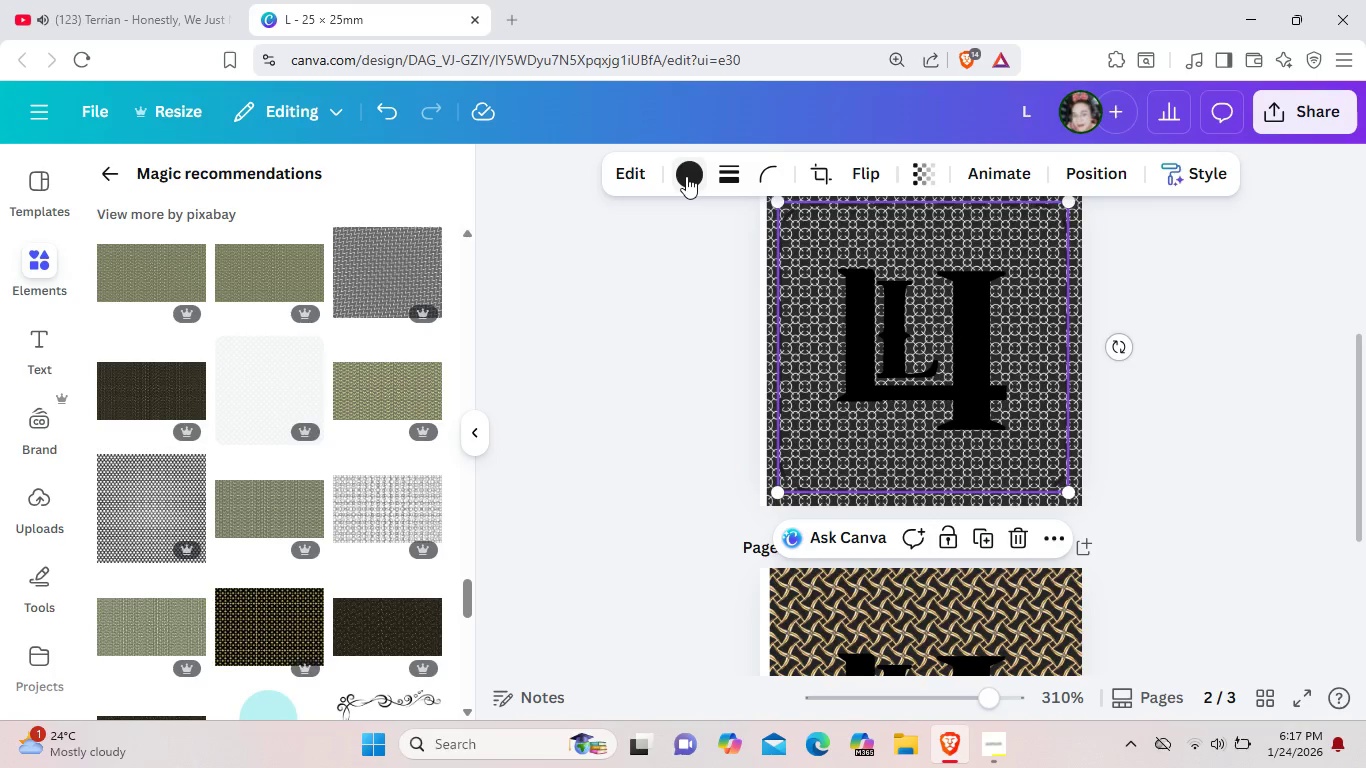 
left_click([686, 176])
 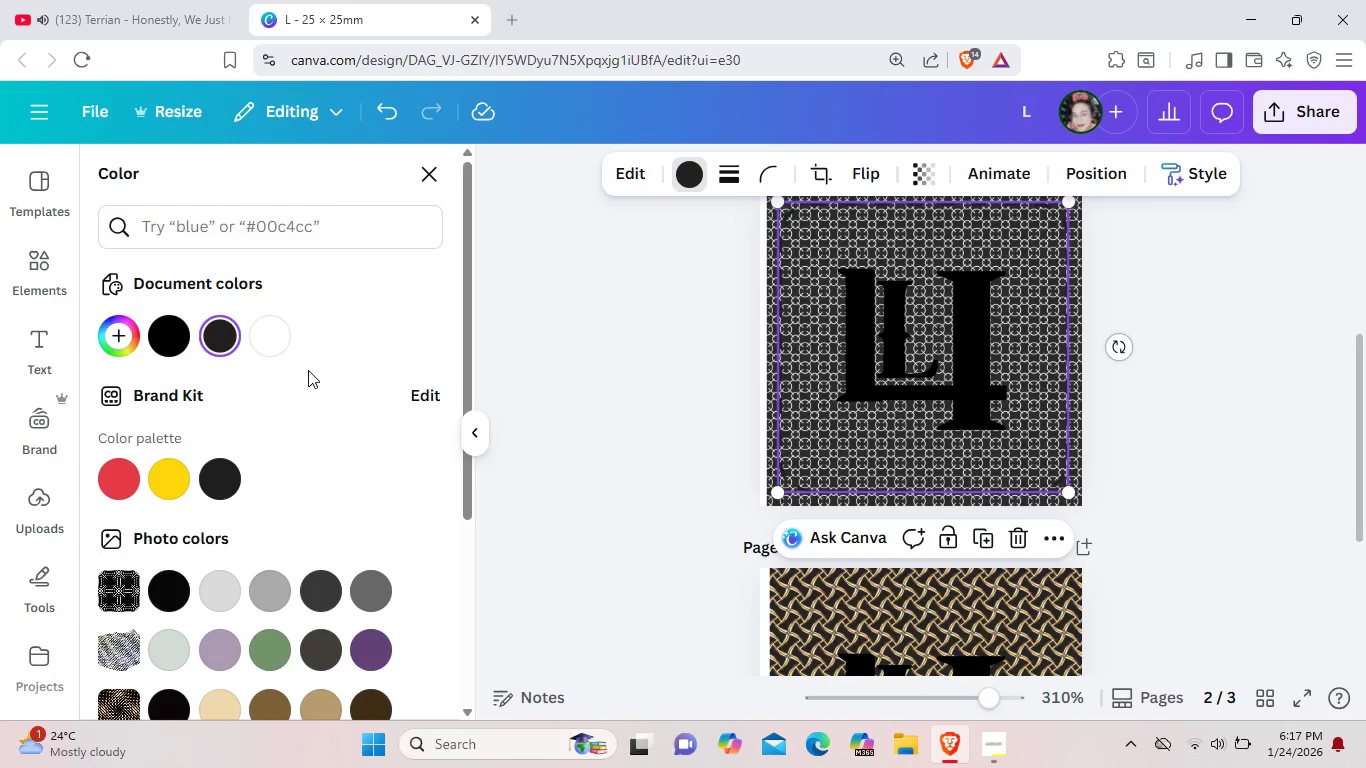 
left_click([263, 324])
 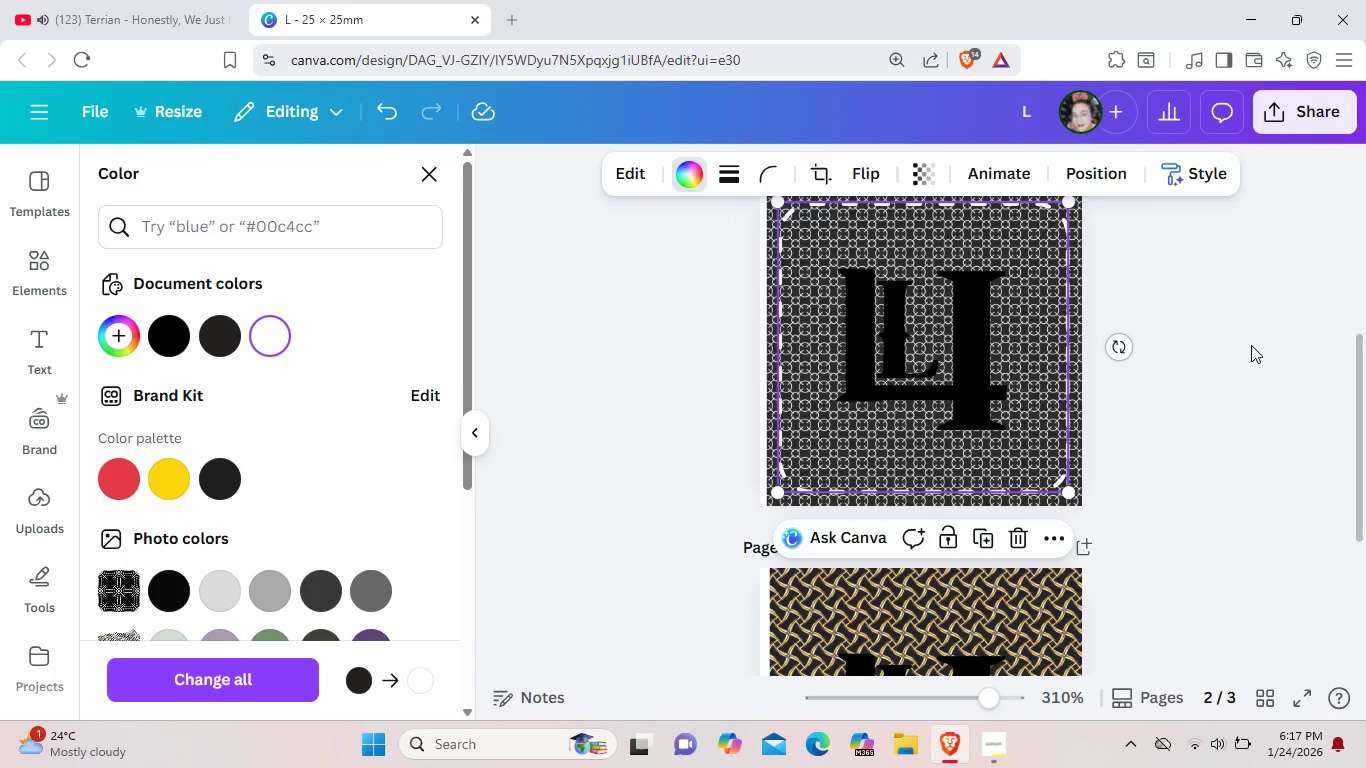 
left_click([1251, 345])
 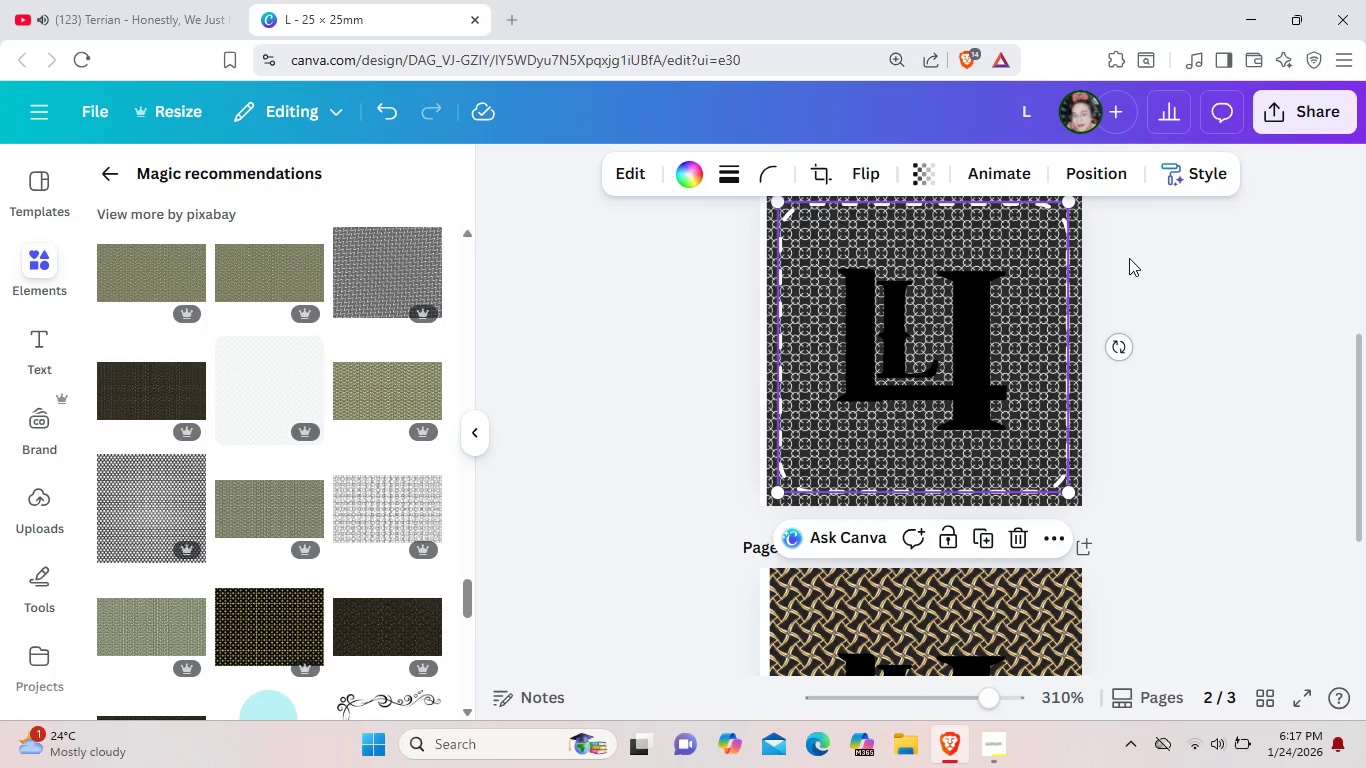 
left_click([1129, 258])
 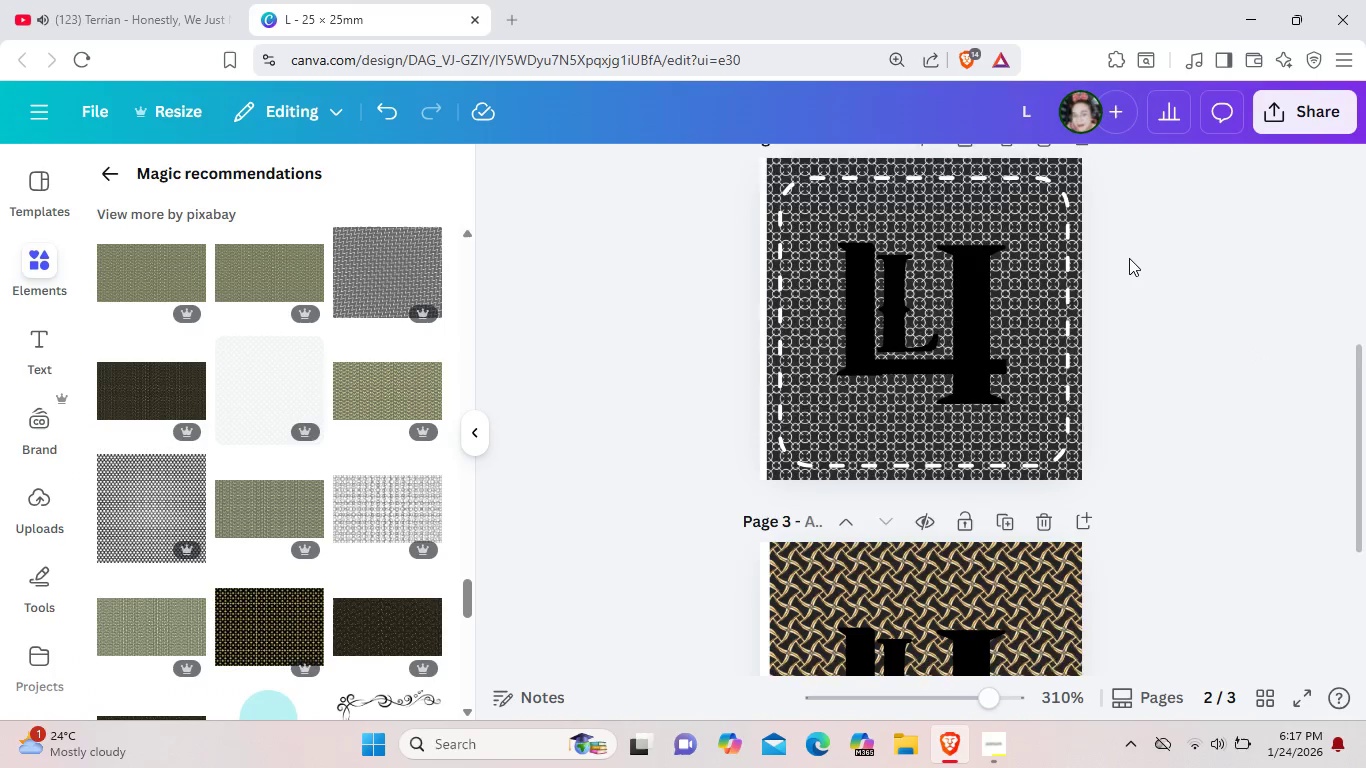 
scroll: coordinate [1129, 258], scroll_direction: down, amount: 2.0
 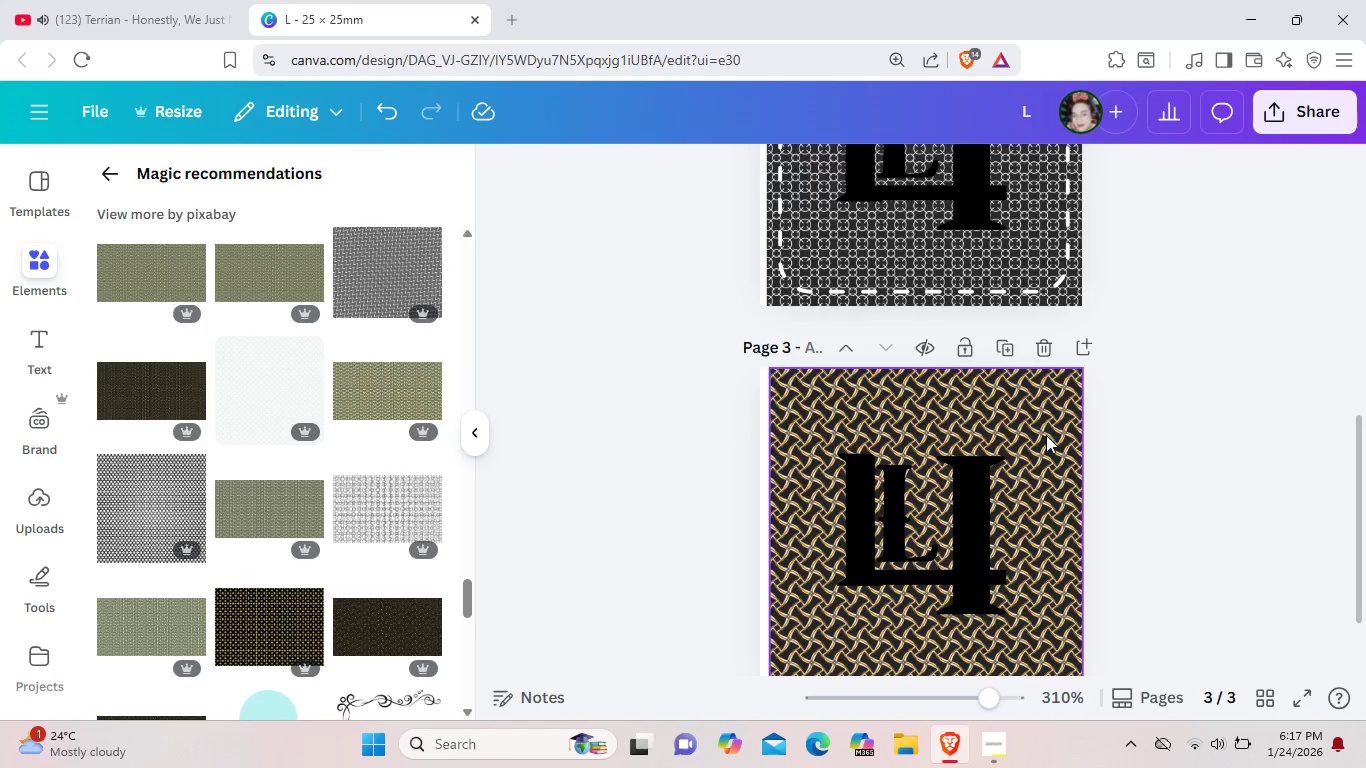 
double_click([1046, 435])
 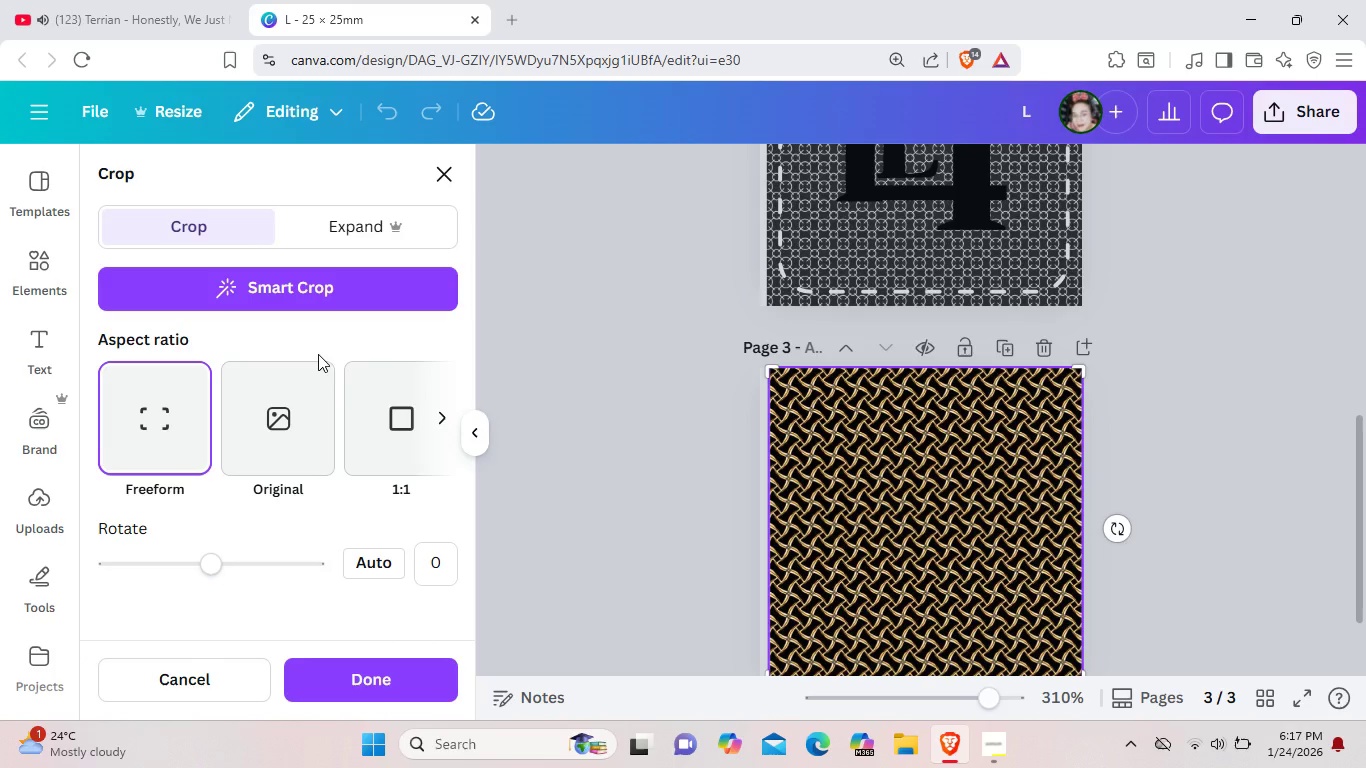 
left_click([1186, 404])
 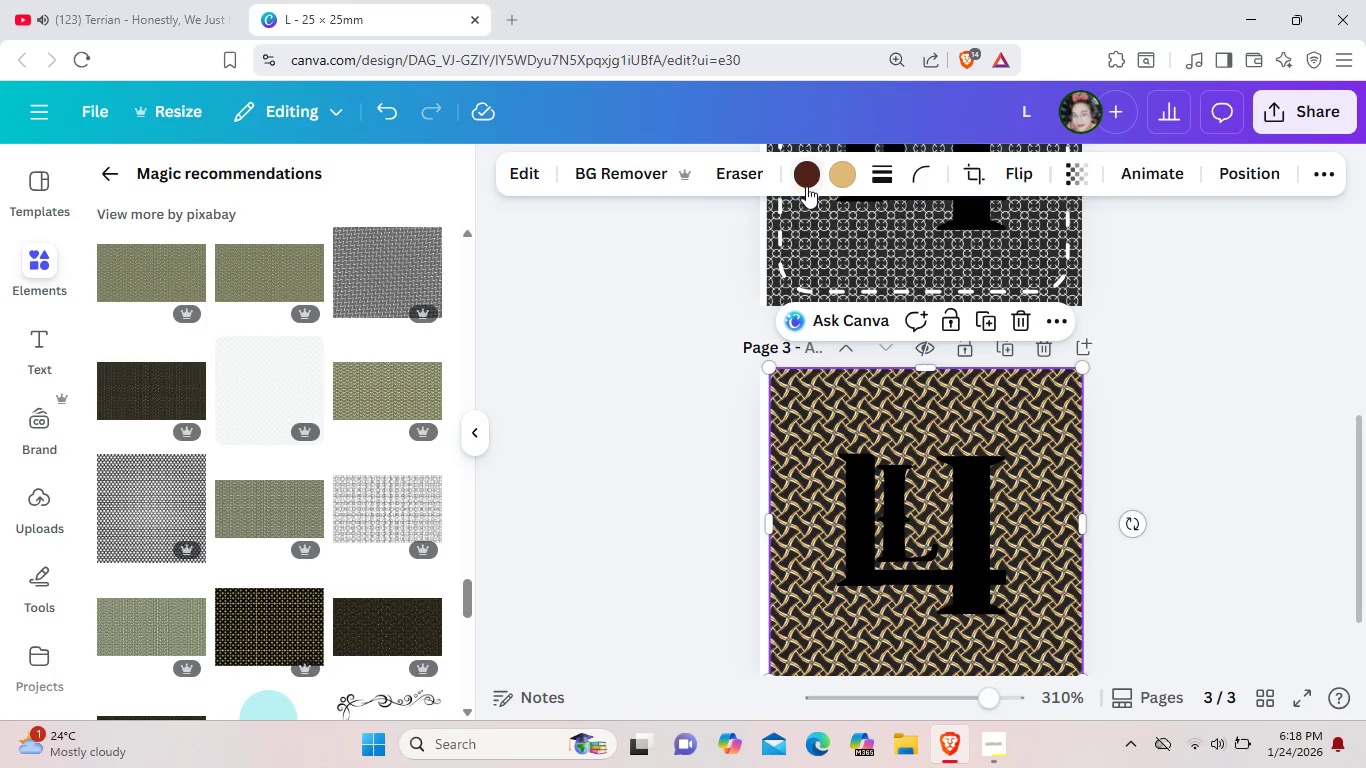 
left_click([810, 178])
 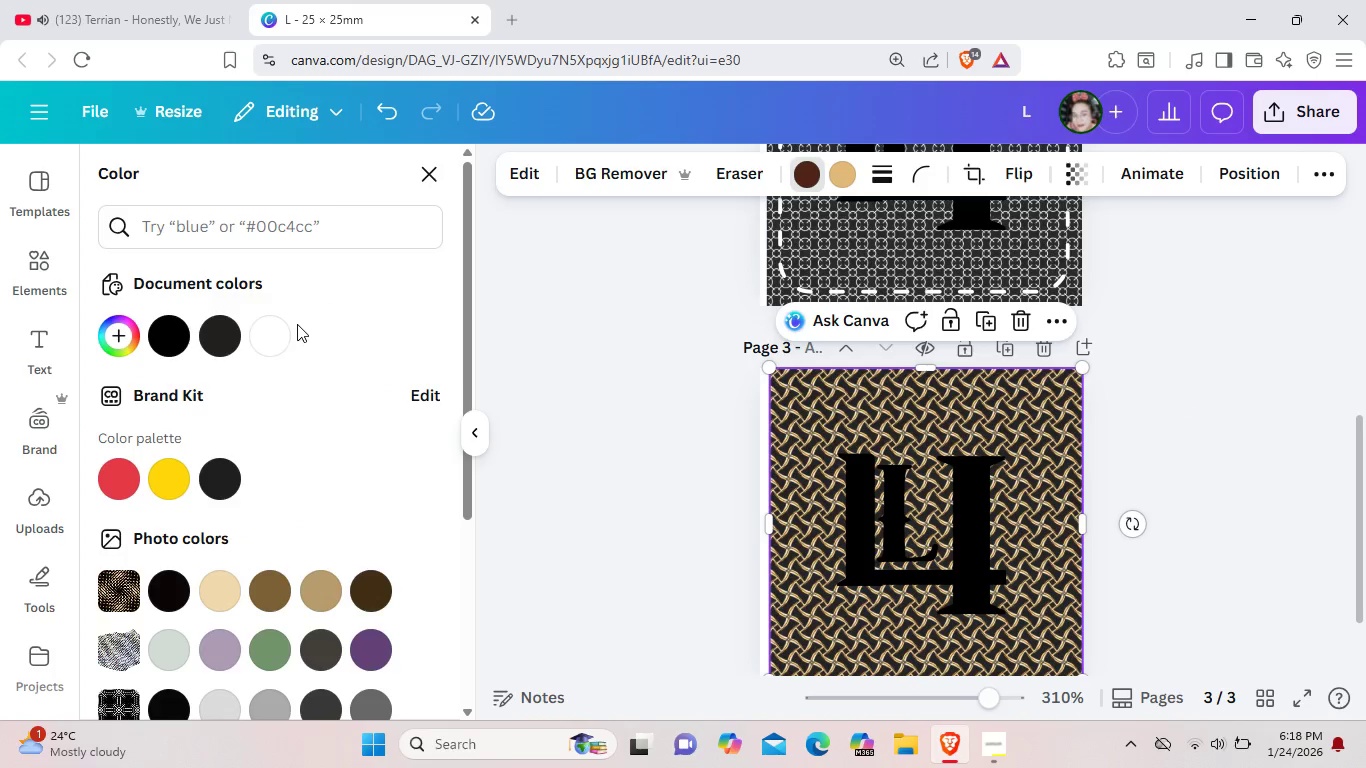 
left_click([272, 333])
 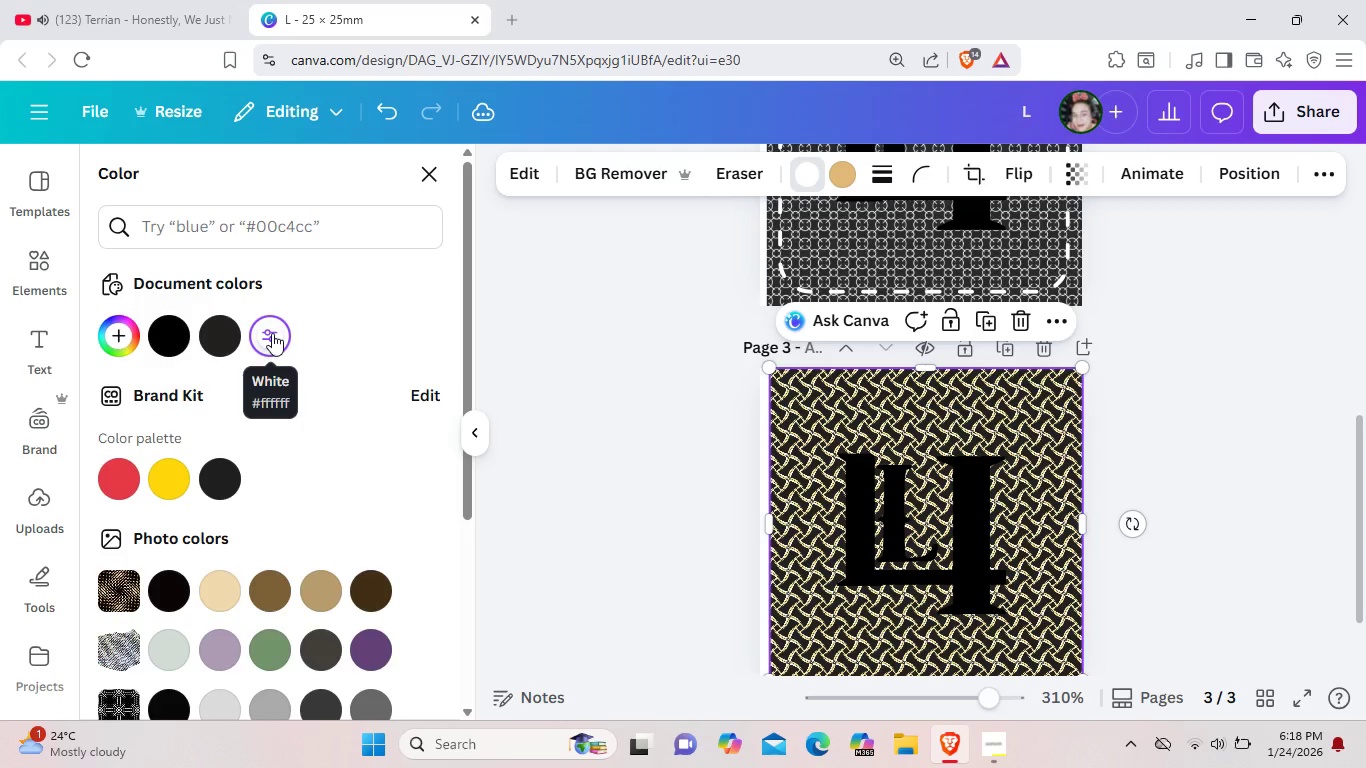 
left_click([1237, 421])
 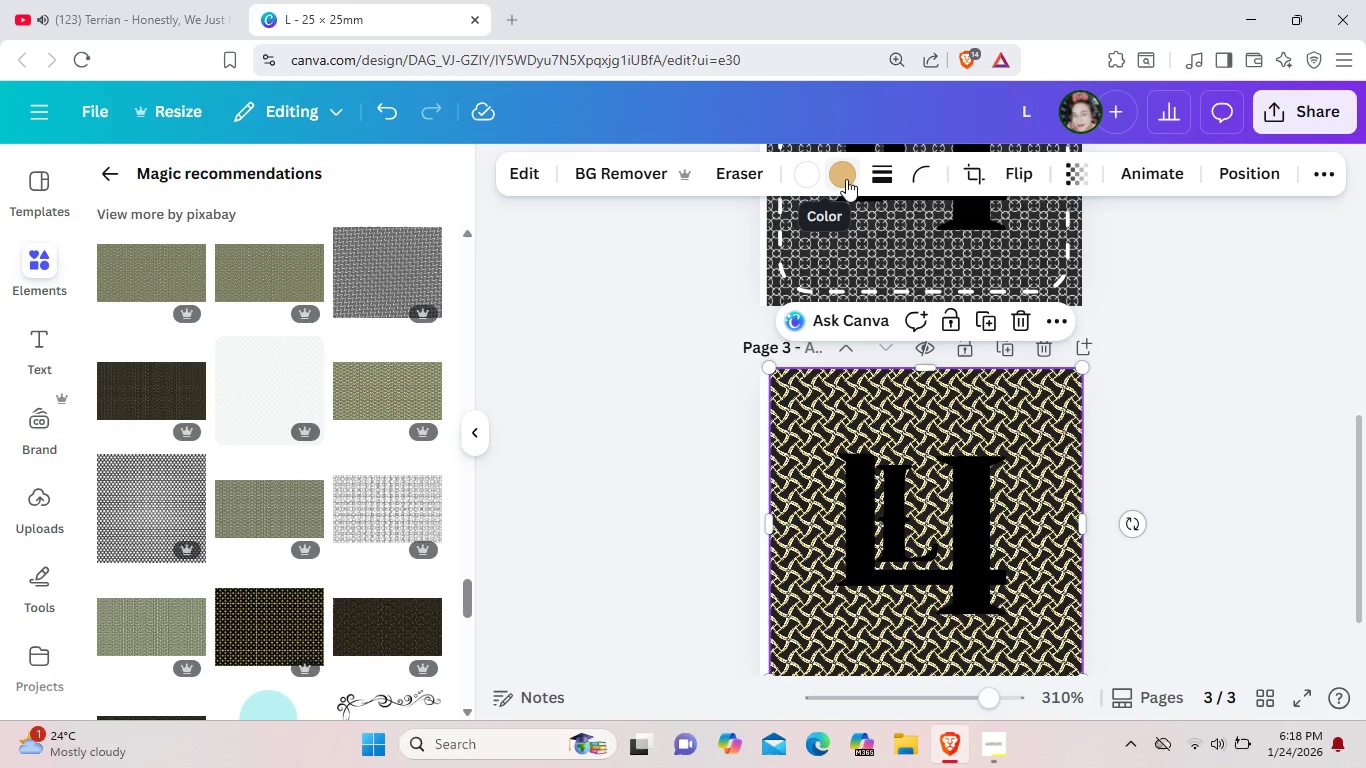 
left_click([846, 179])
 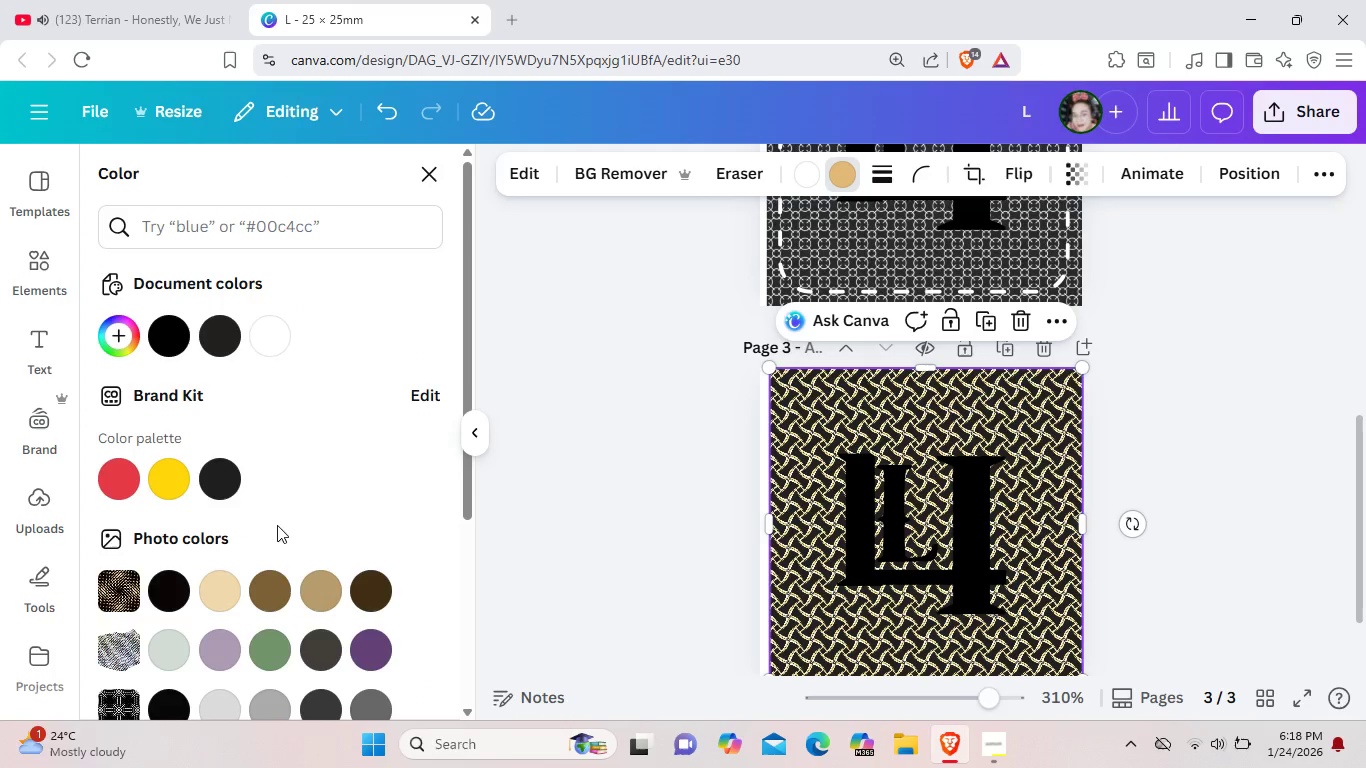 
scroll: coordinate [246, 530], scroll_direction: down, amount: 2.0
 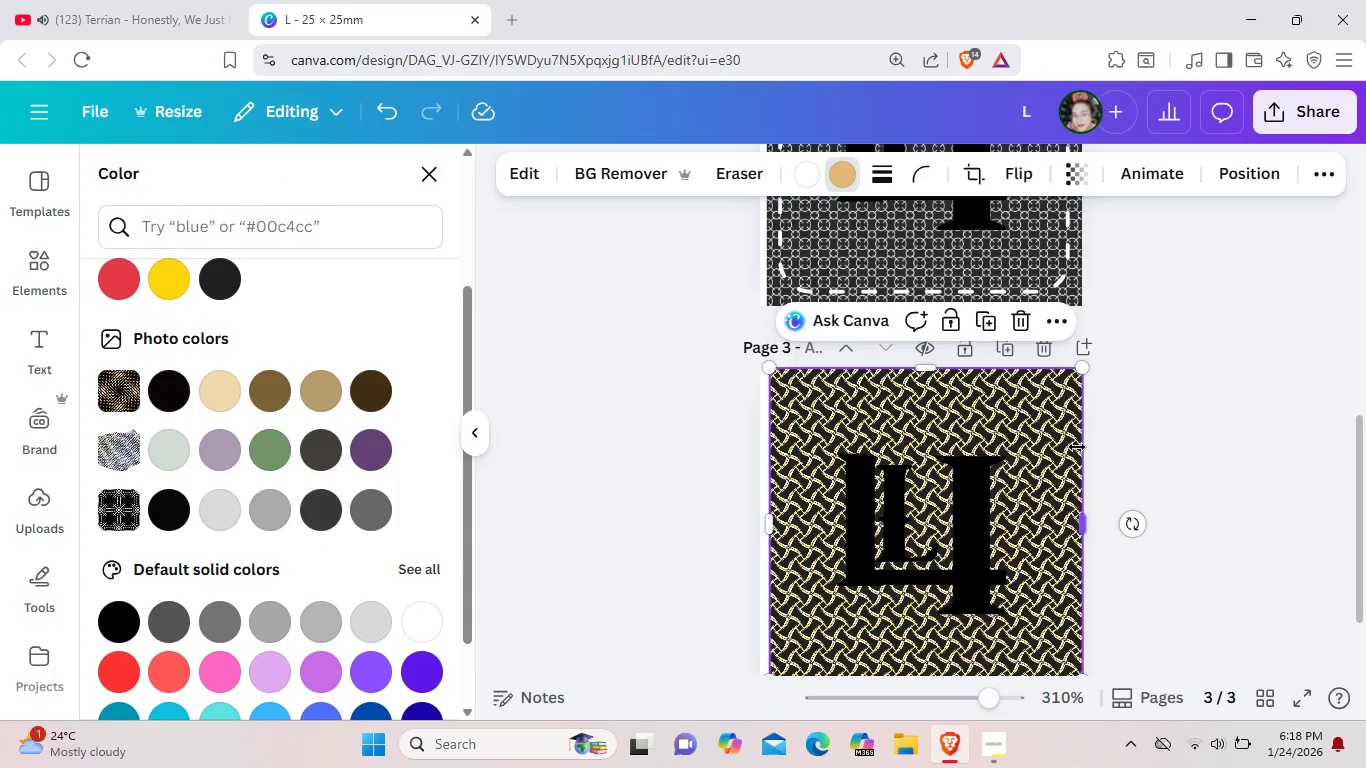 
left_click([1125, 428])
 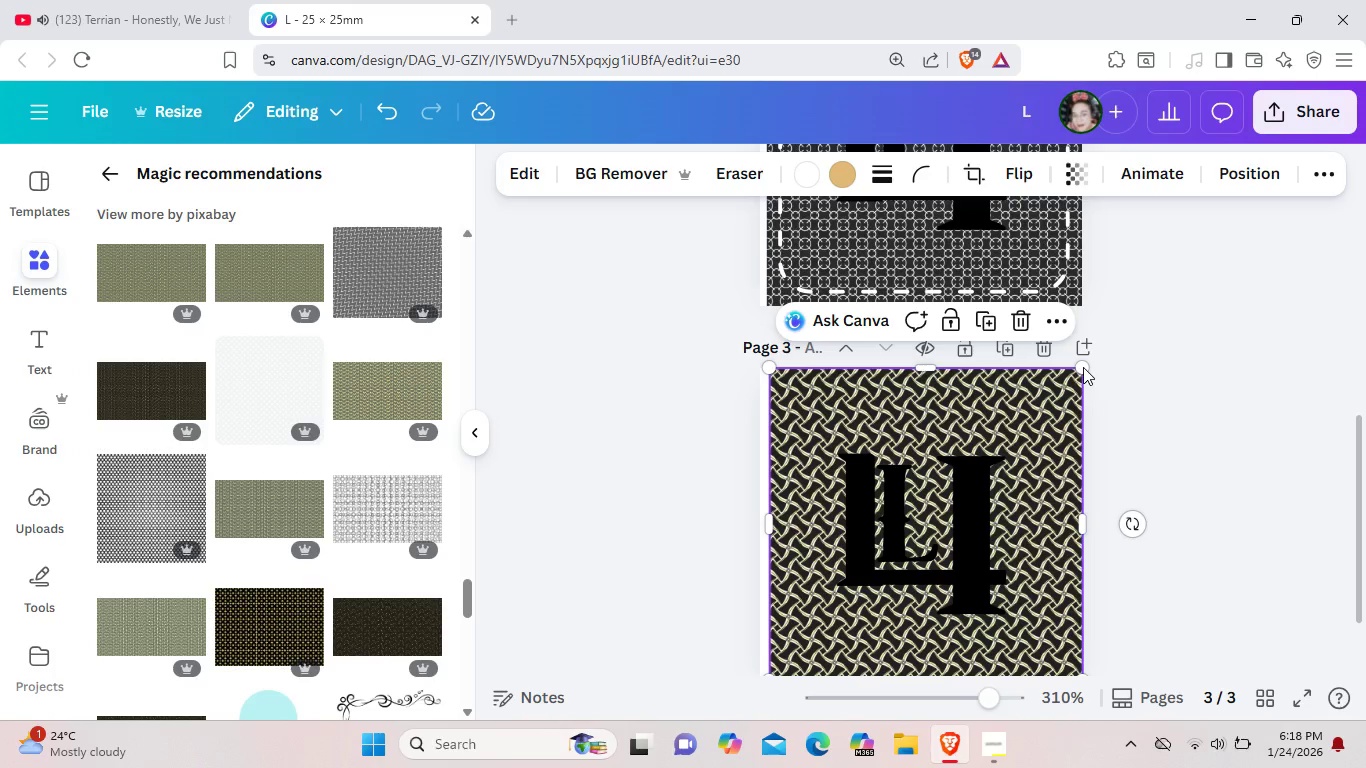 
left_click([846, 403])
 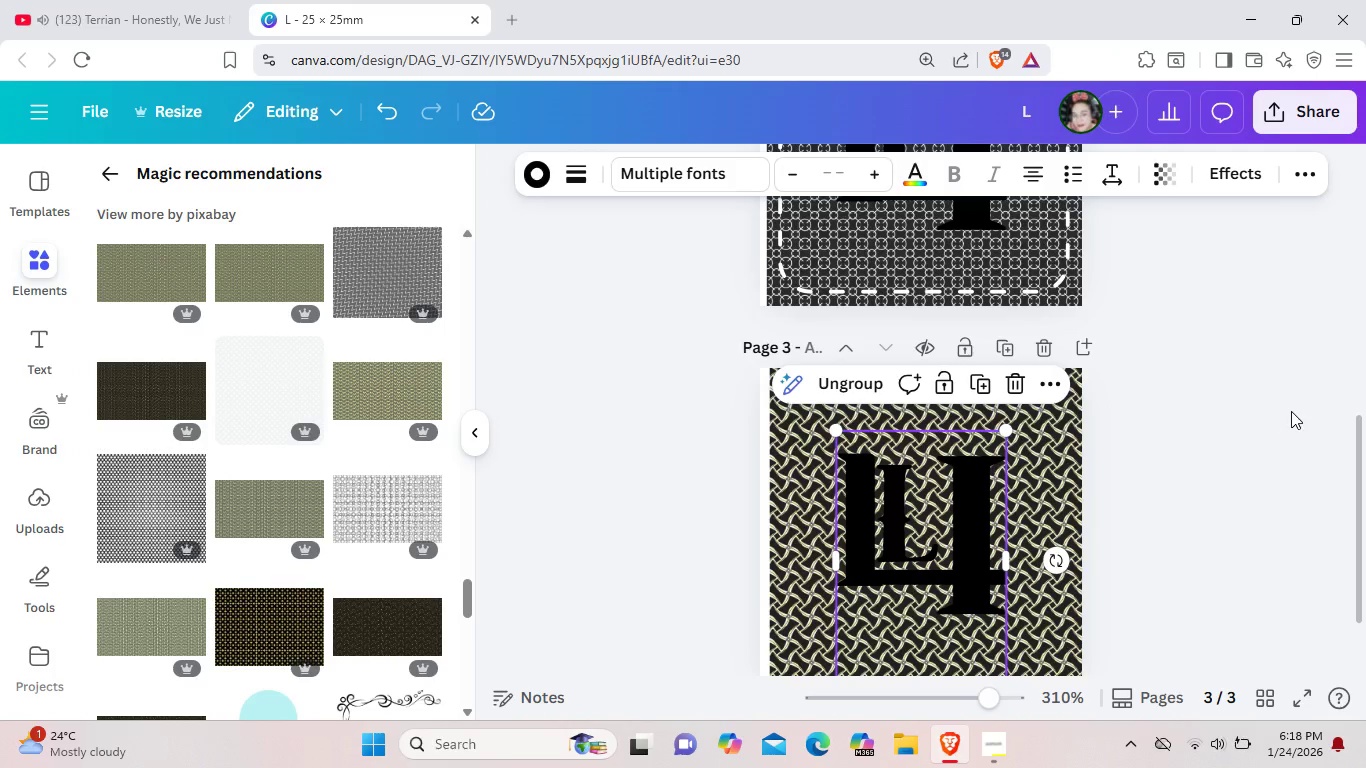 
left_click([1291, 411])
 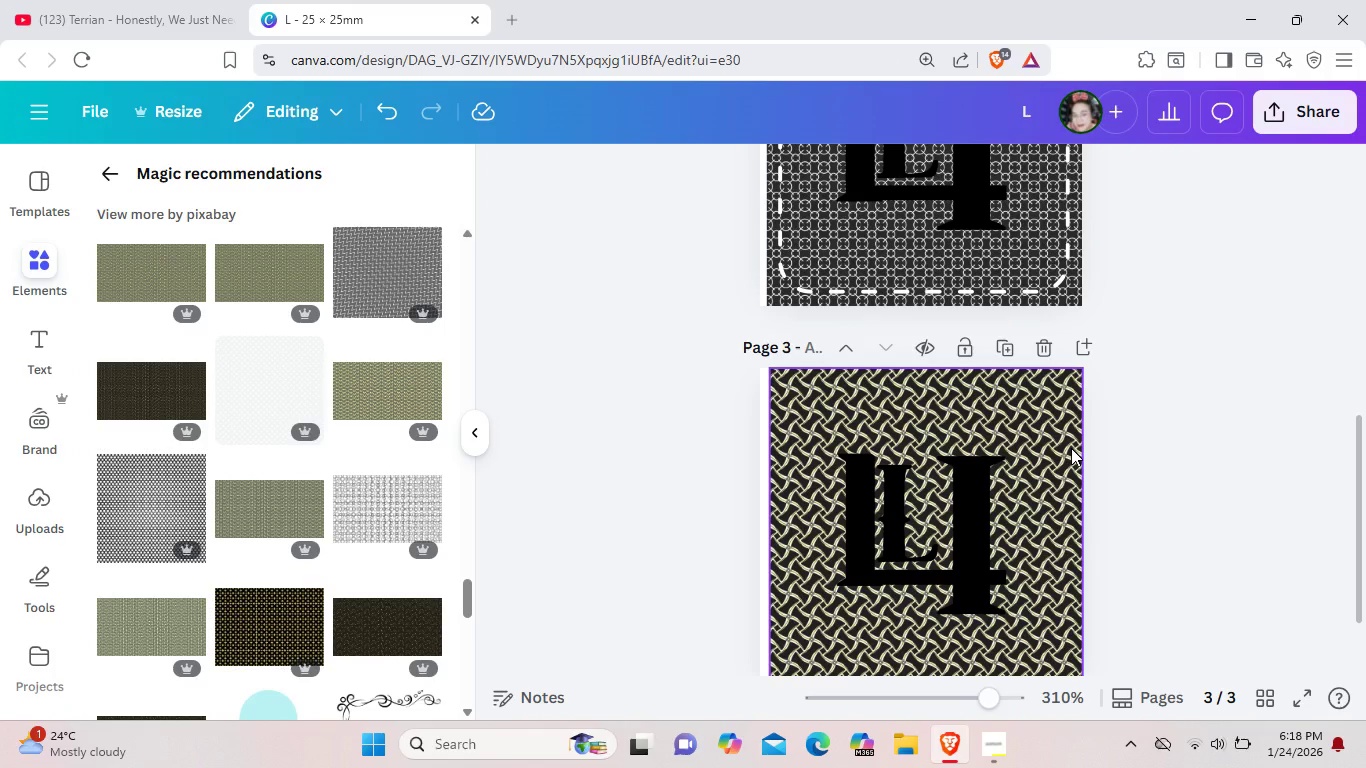 
key(Control+Z)
 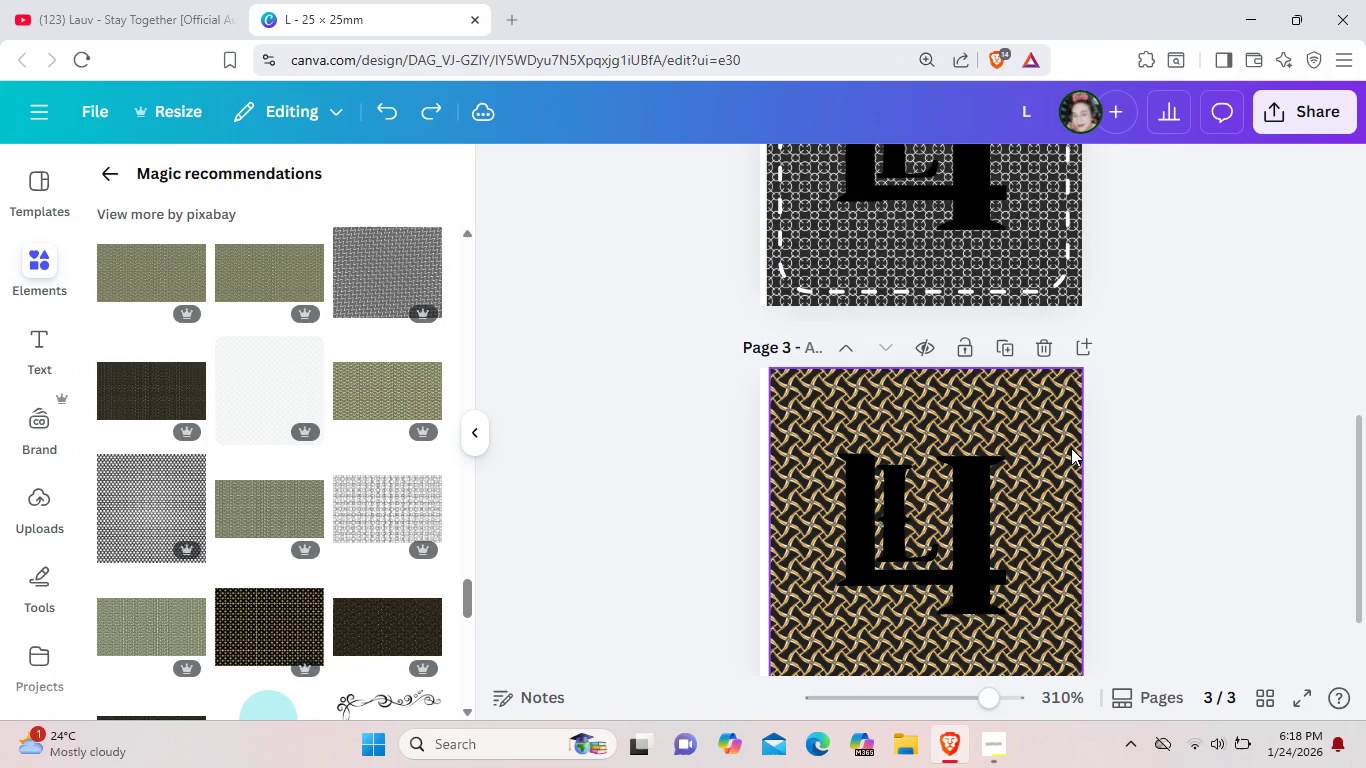 
key(Control+Z)
 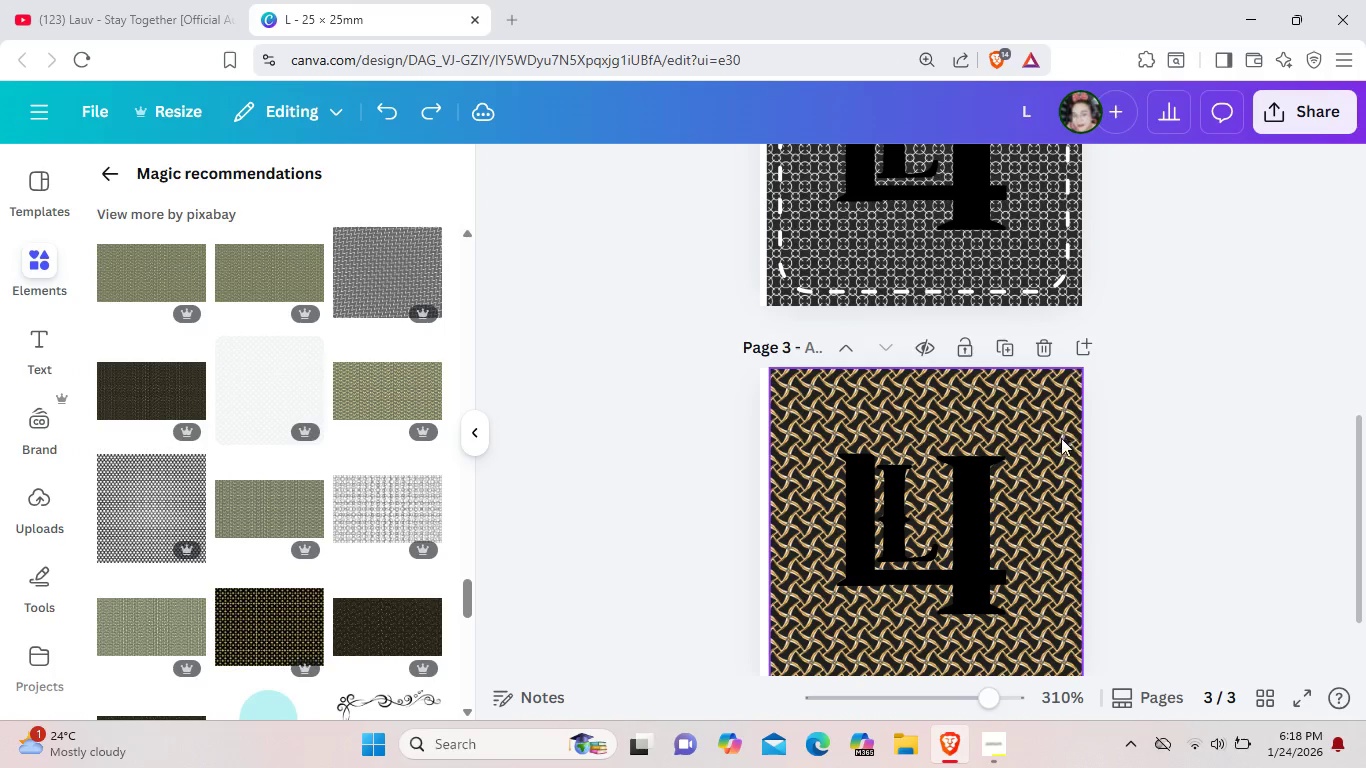 
left_click_drag(start_coordinate=[1061, 433], to_coordinate=[1060, 535])
 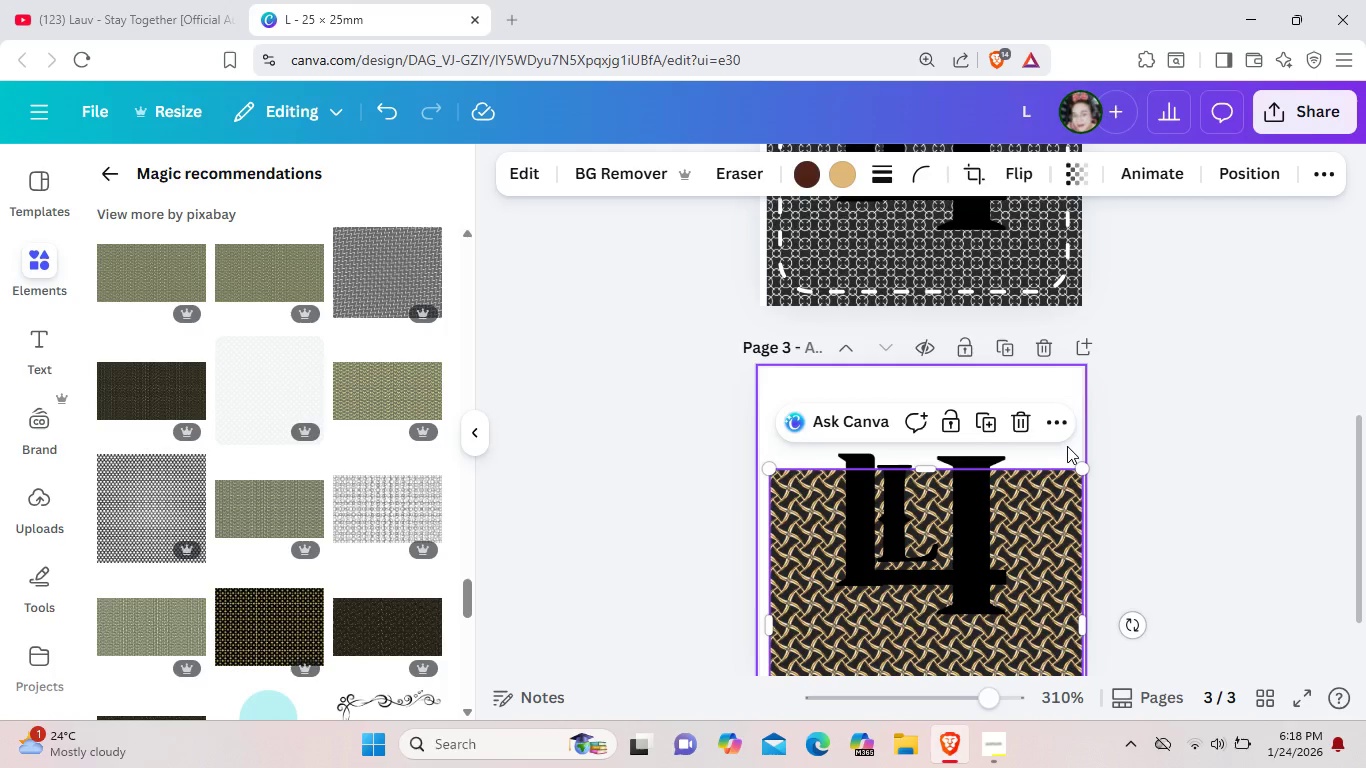 
key(Backspace)
 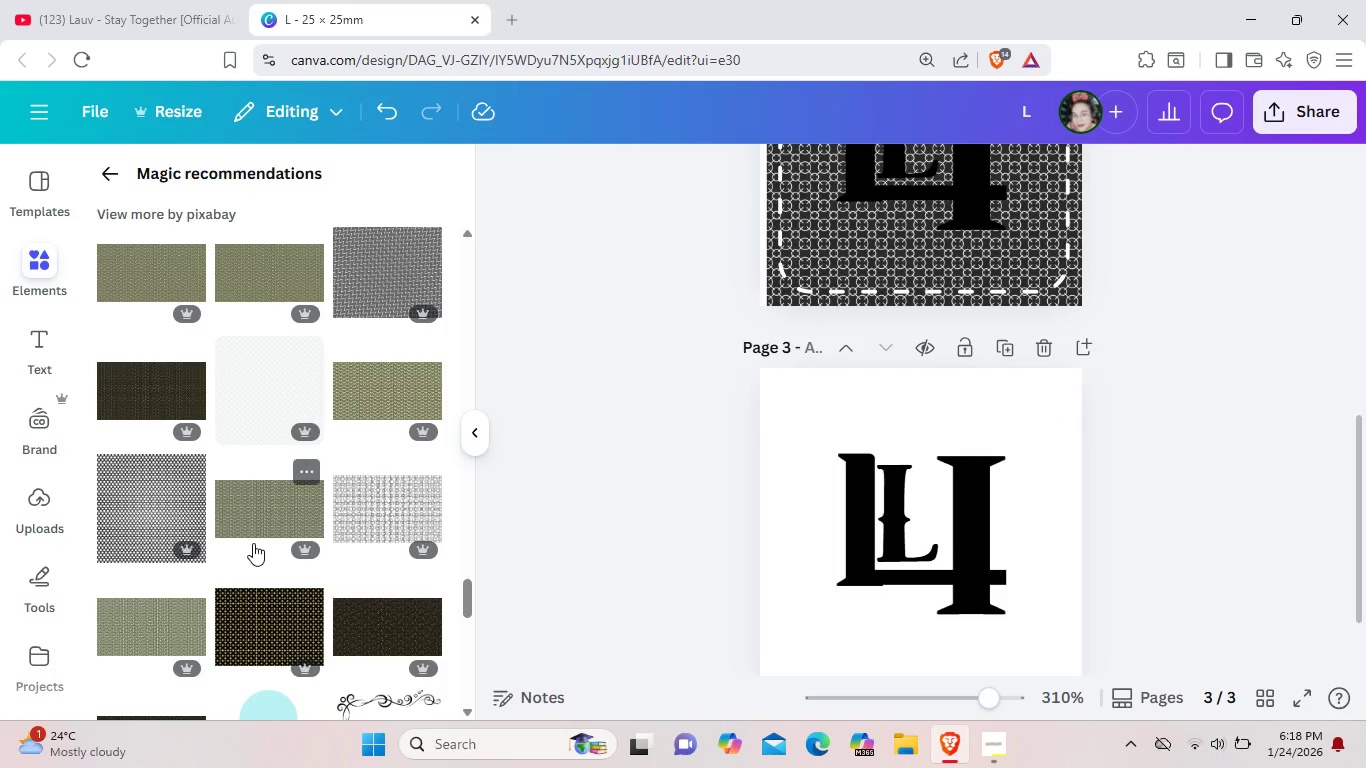 
scroll: coordinate [258, 539], scroll_direction: down, amount: 4.0
 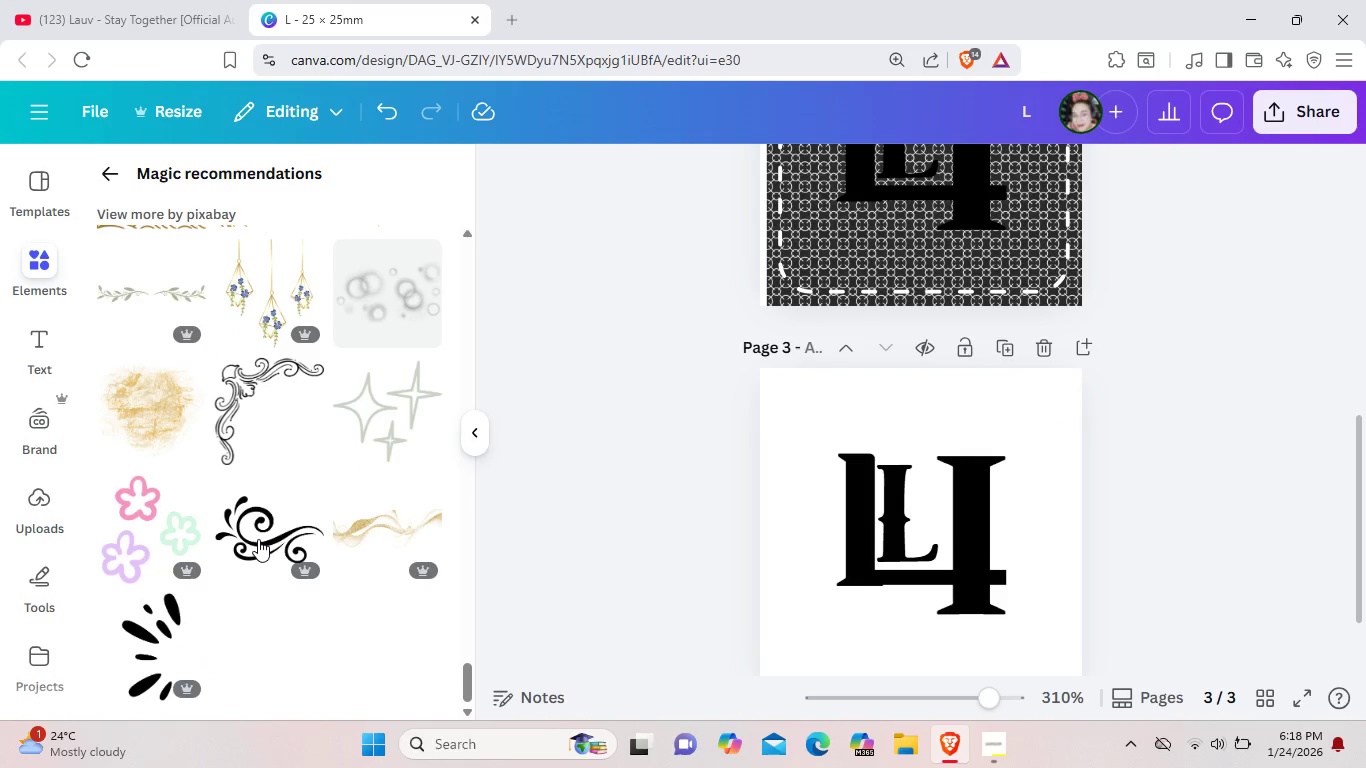 
scroll: coordinate [260, 518], scroll_direction: up, amount: 31.0
 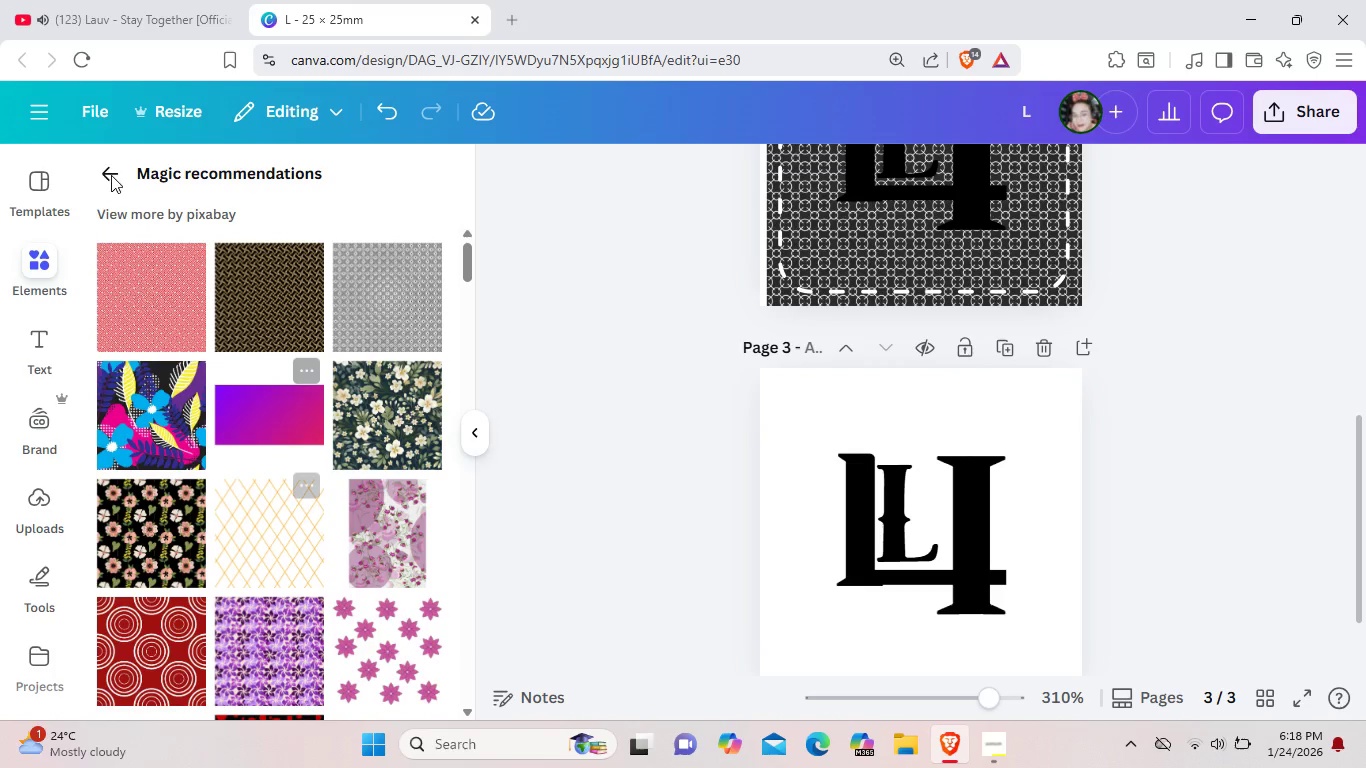 
left_click([111, 175])
 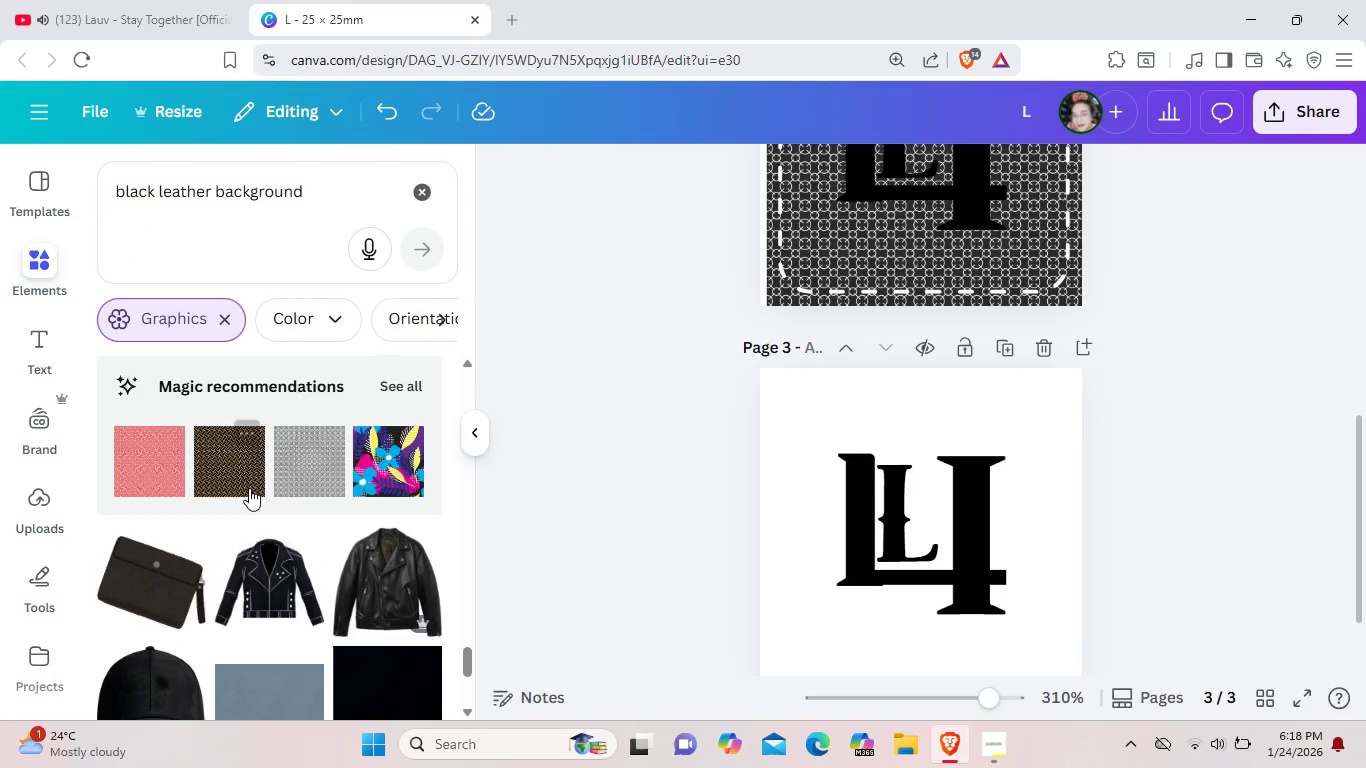 
scroll: coordinate [254, 507], scroll_direction: down, amount: 3.0
 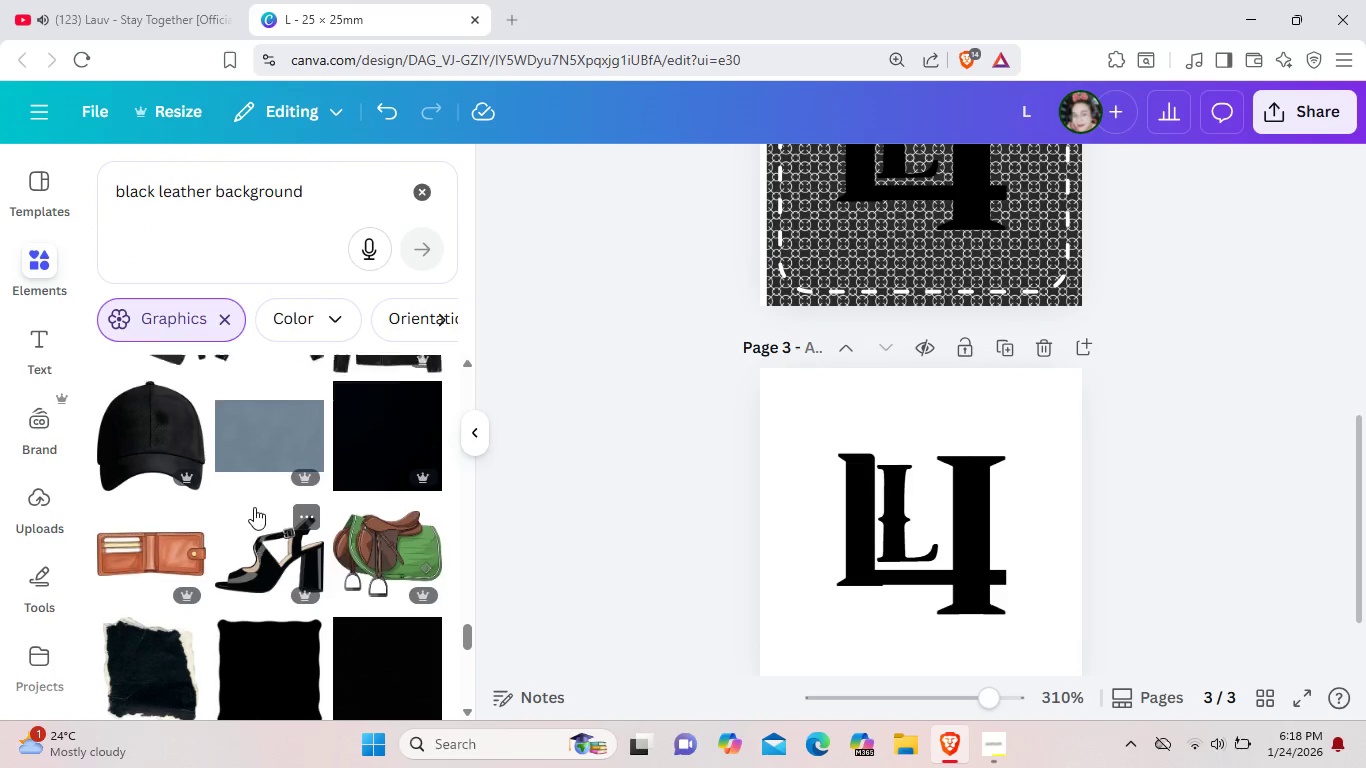 
scroll: coordinate [254, 500], scroll_direction: up, amount: 26.0
 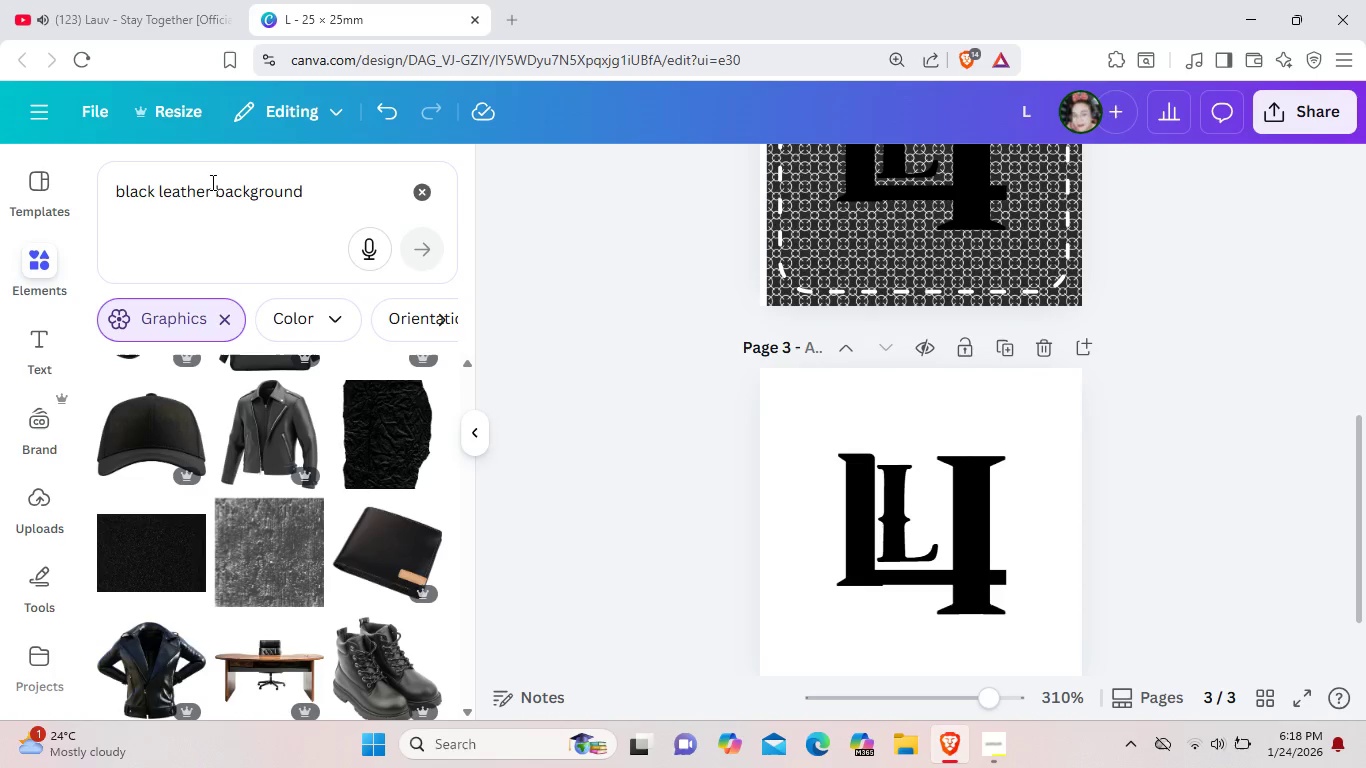 
left_click([211, 188])
 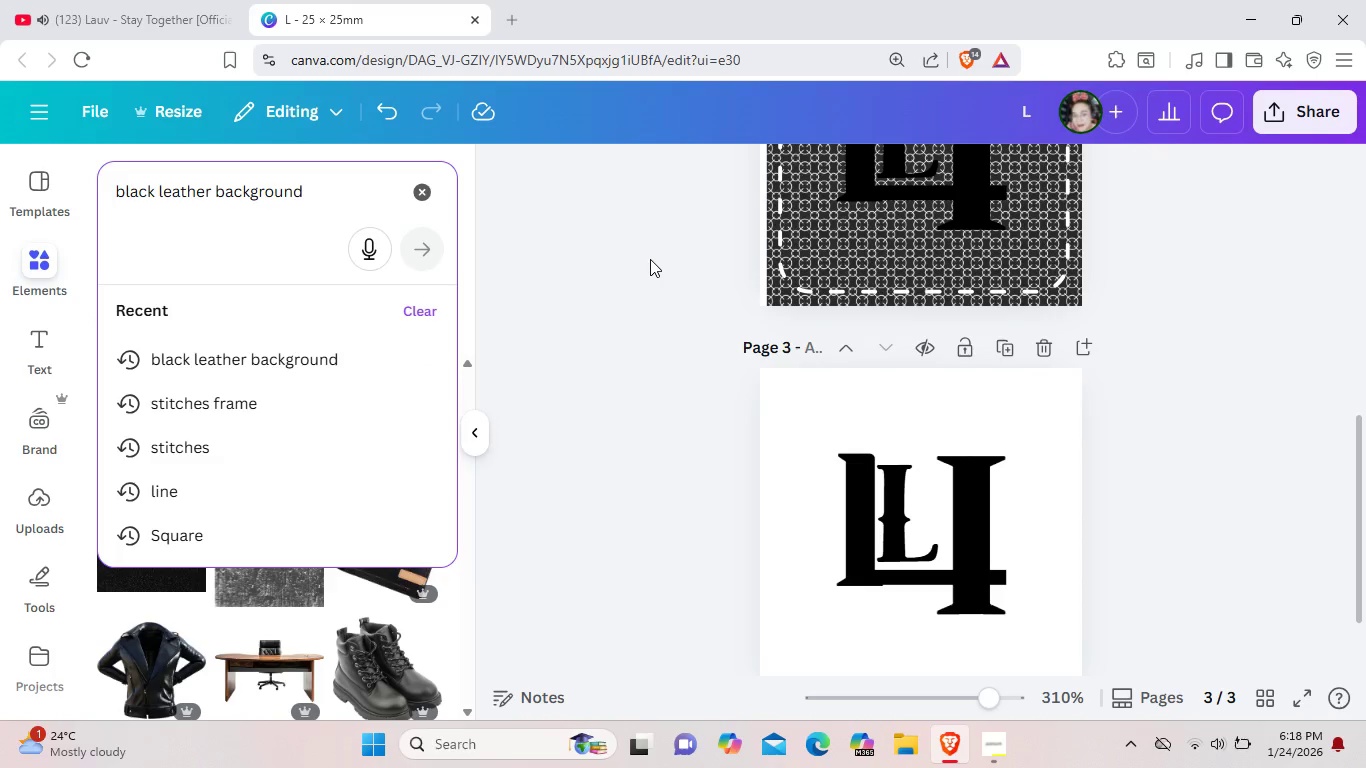 
key(Backspace)
key(Backspace)
key(Backspace)
key(Backspace)
key(Backspace)
key(Backspace)
key(Backspace)
key(Backspace)
key(Backspace)
key(Backspace)
key(Backspace)
key(Backspace)
key(Backspace)
type(maong)
 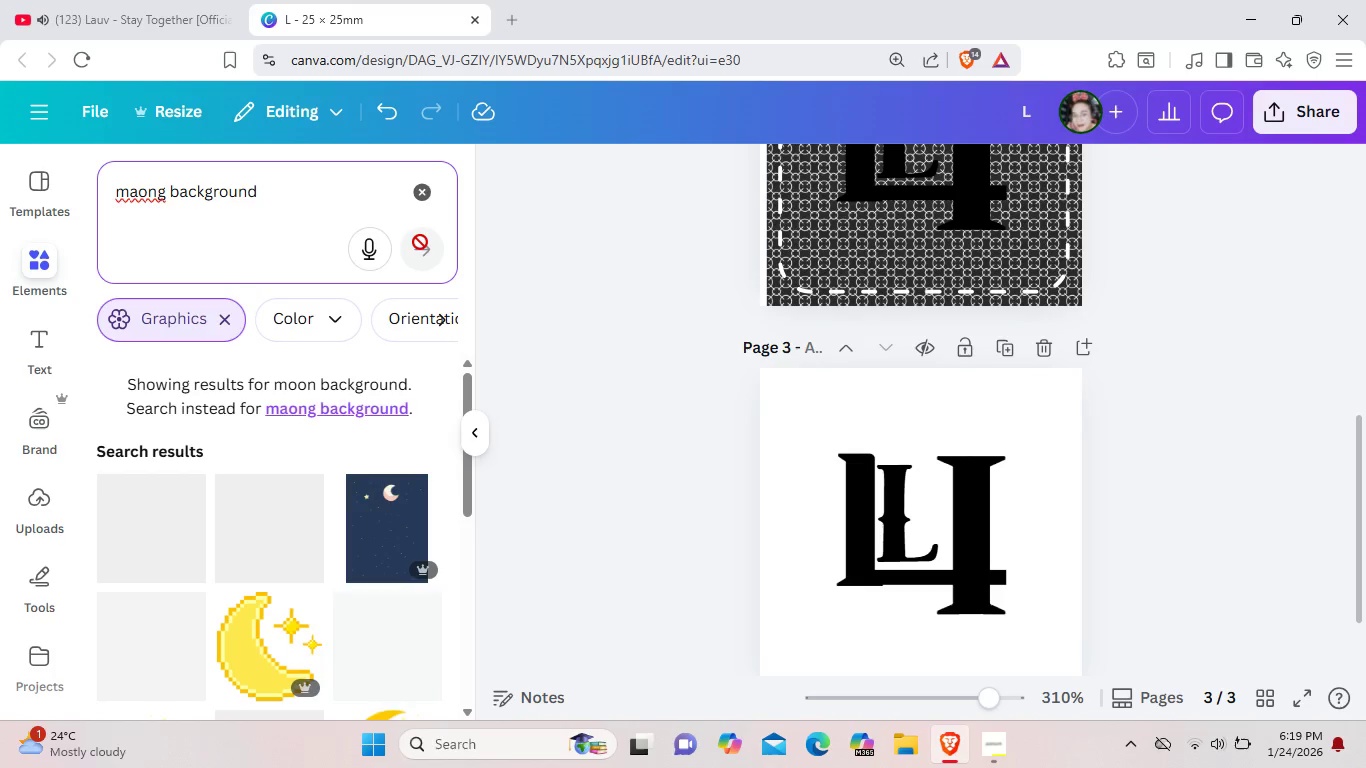 
wait(5.83)
 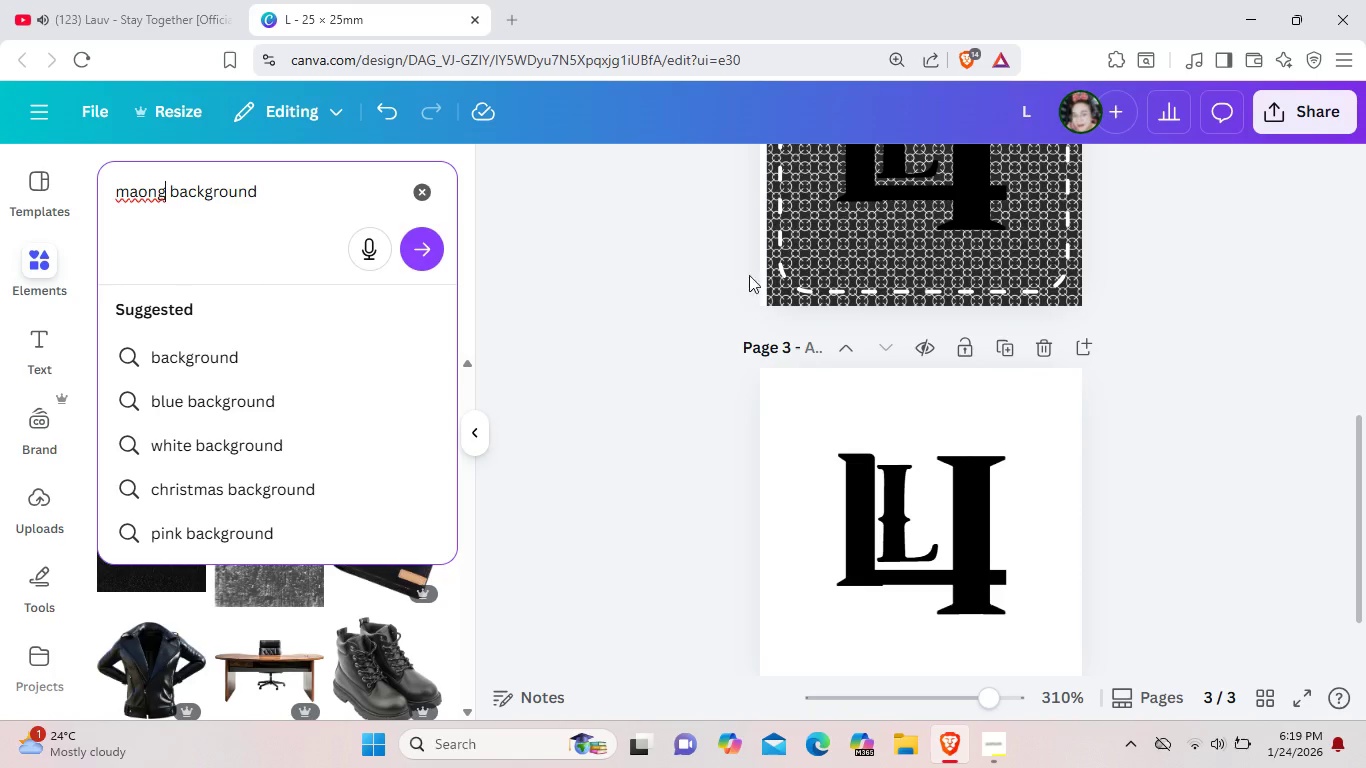 
scroll: coordinate [328, 450], scroll_direction: down, amount: 4.0
 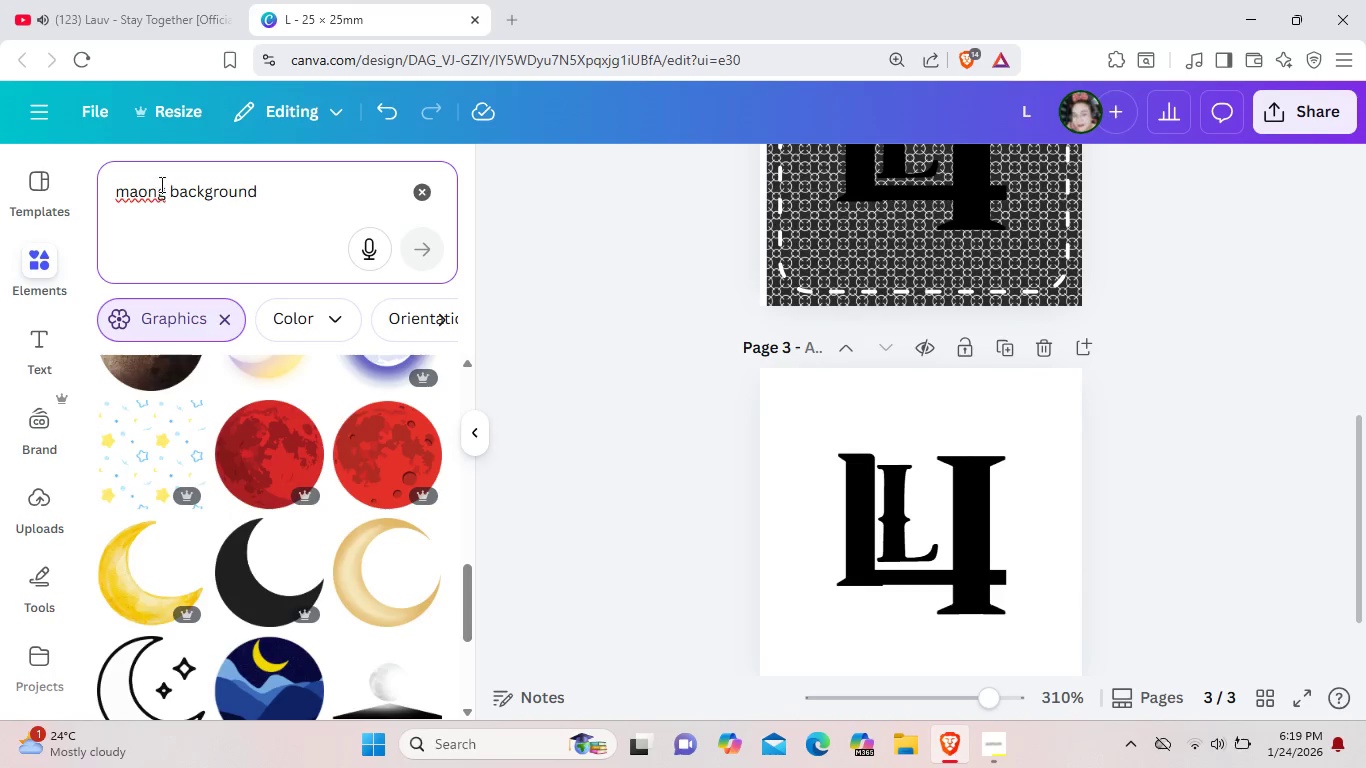 
left_click([166, 191])
 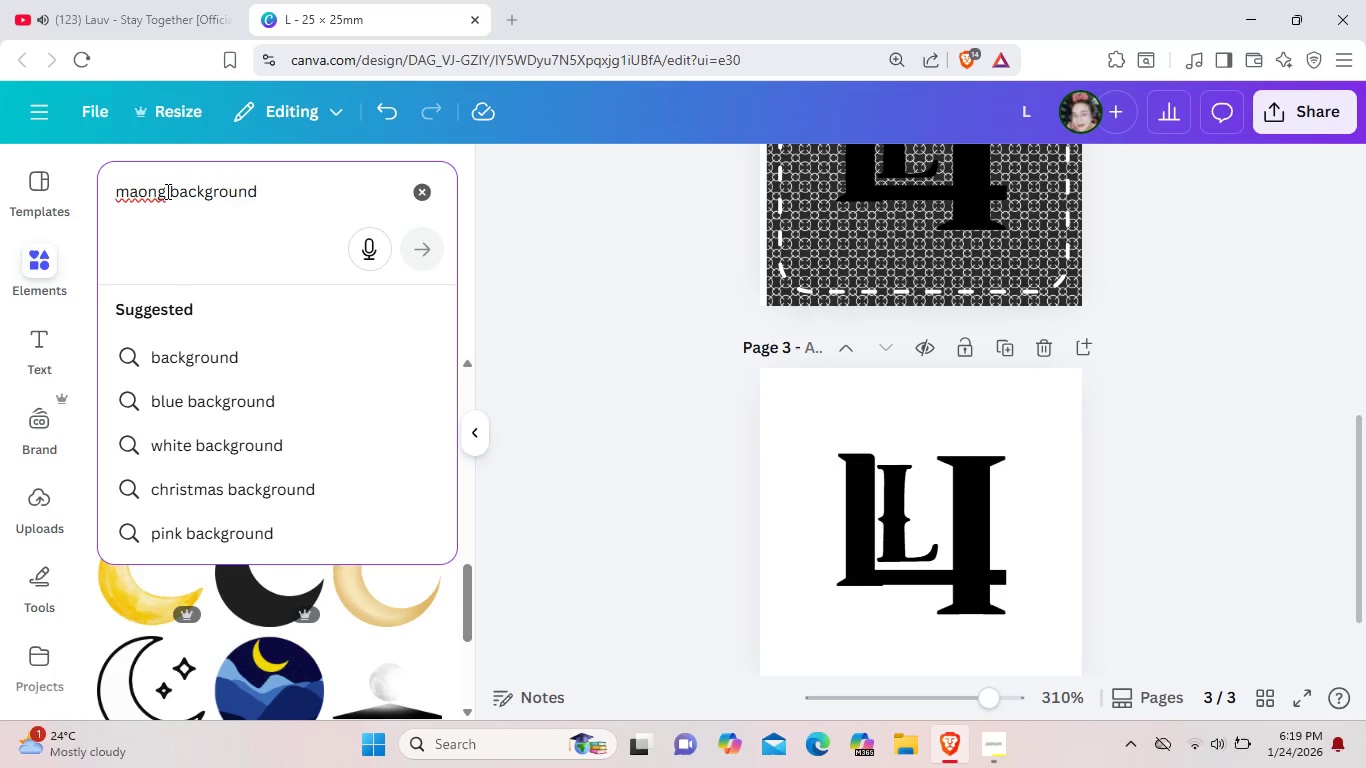 
hold_key(key=Backspace, duration=0.8)
 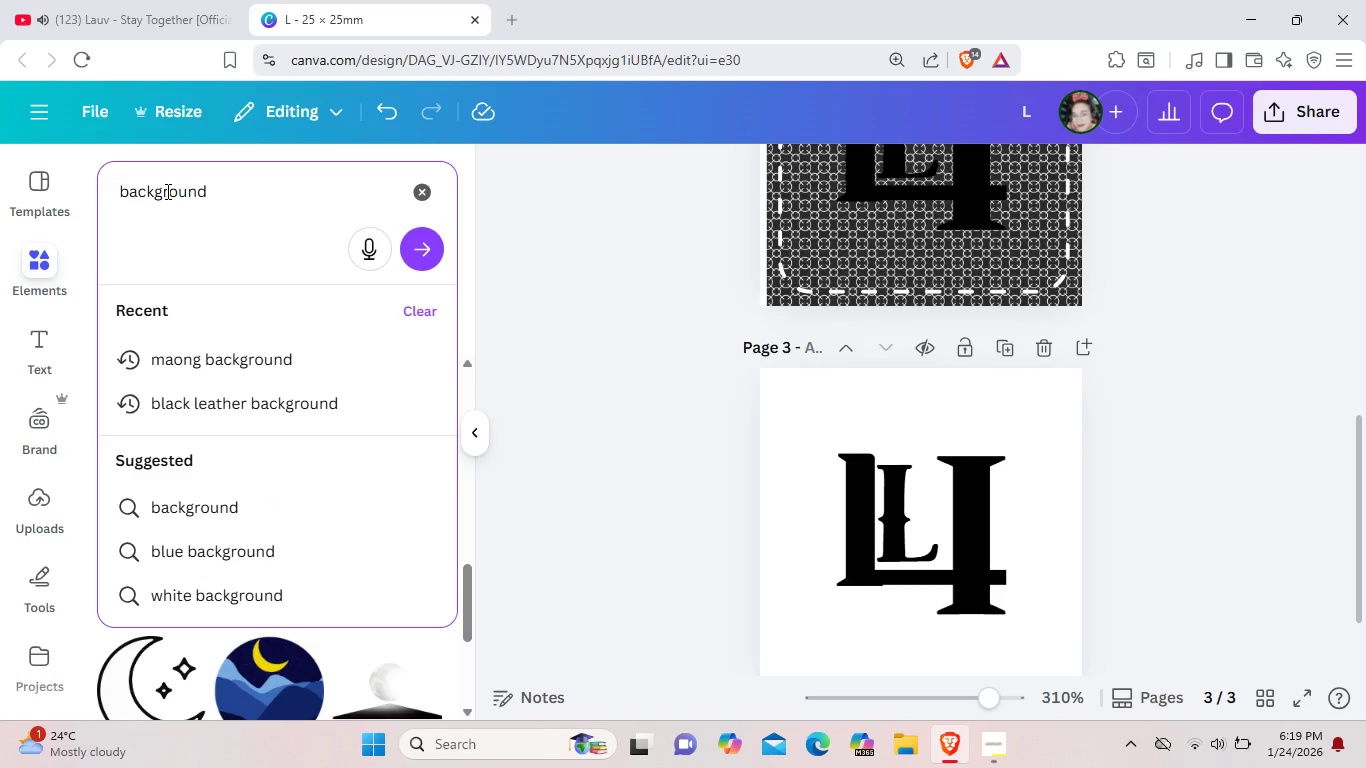 
key(Backspace)
type(pants)
 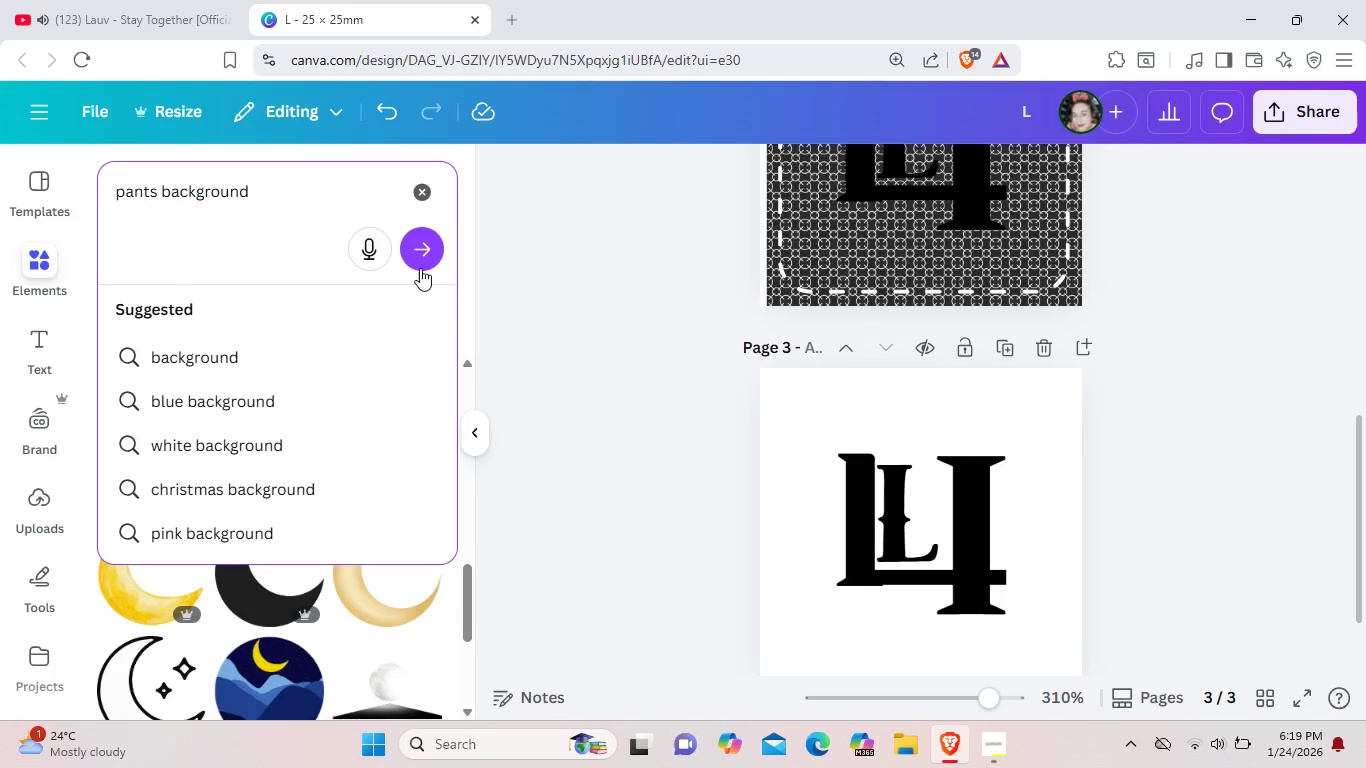 
left_click([420, 247])
 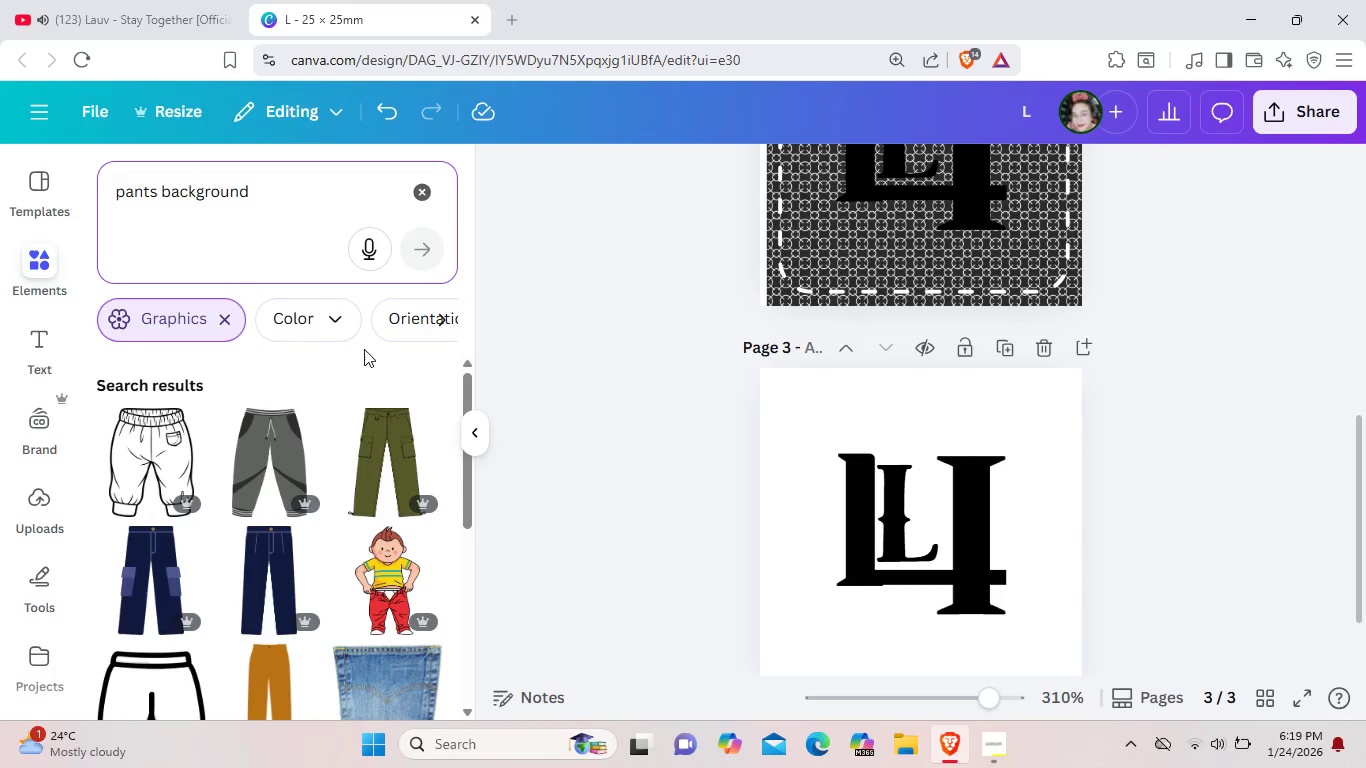 
scroll: coordinate [340, 499], scroll_direction: down, amount: 14.0
 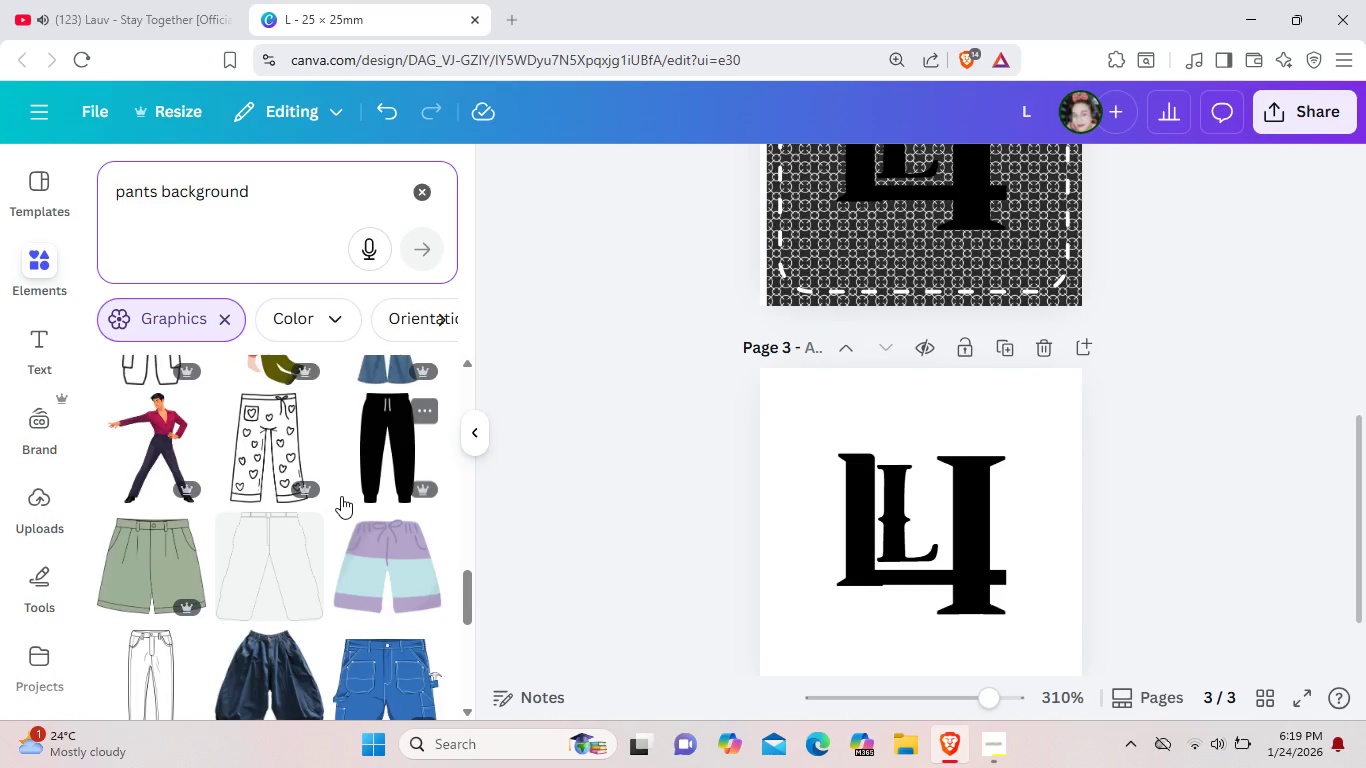 
scroll: coordinate [341, 496], scroll_direction: down, amount: 4.0
 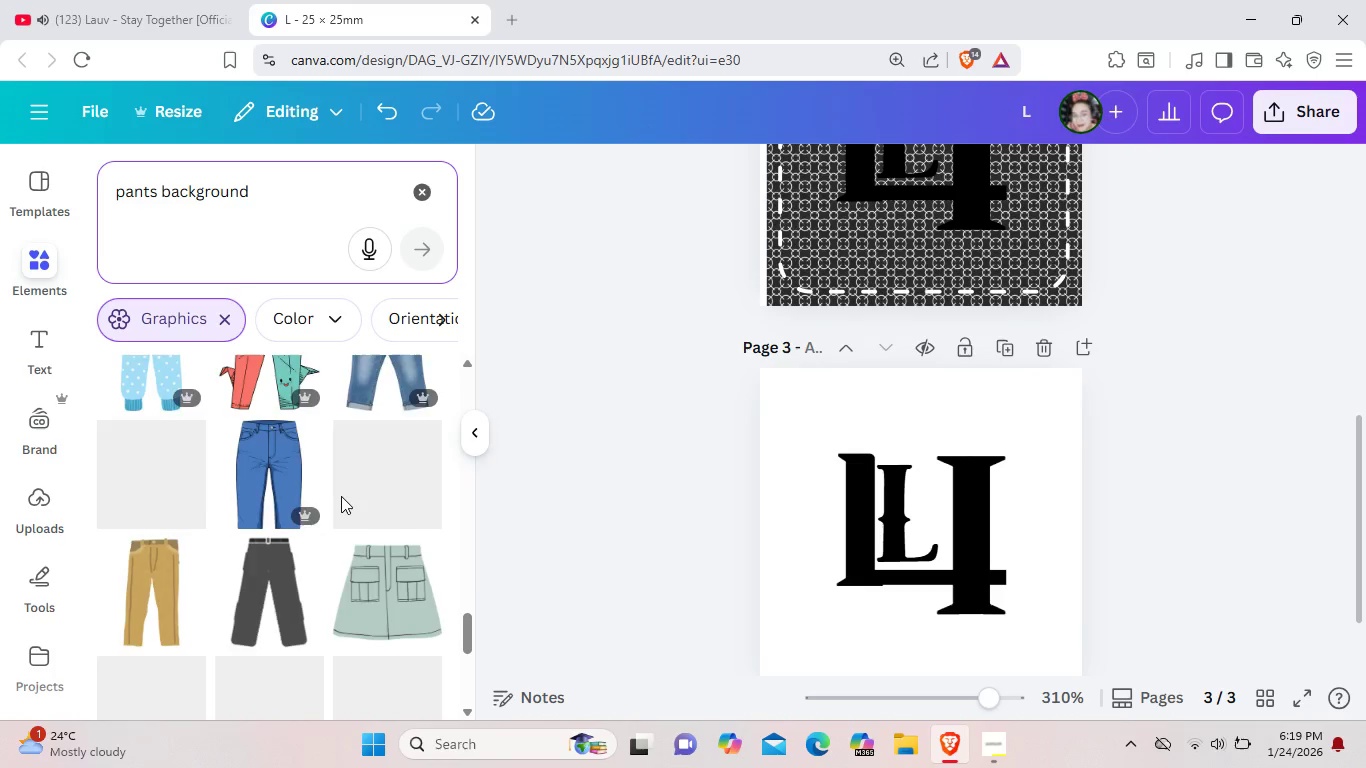 
scroll: coordinate [422, 479], scroll_direction: up, amount: 32.0
 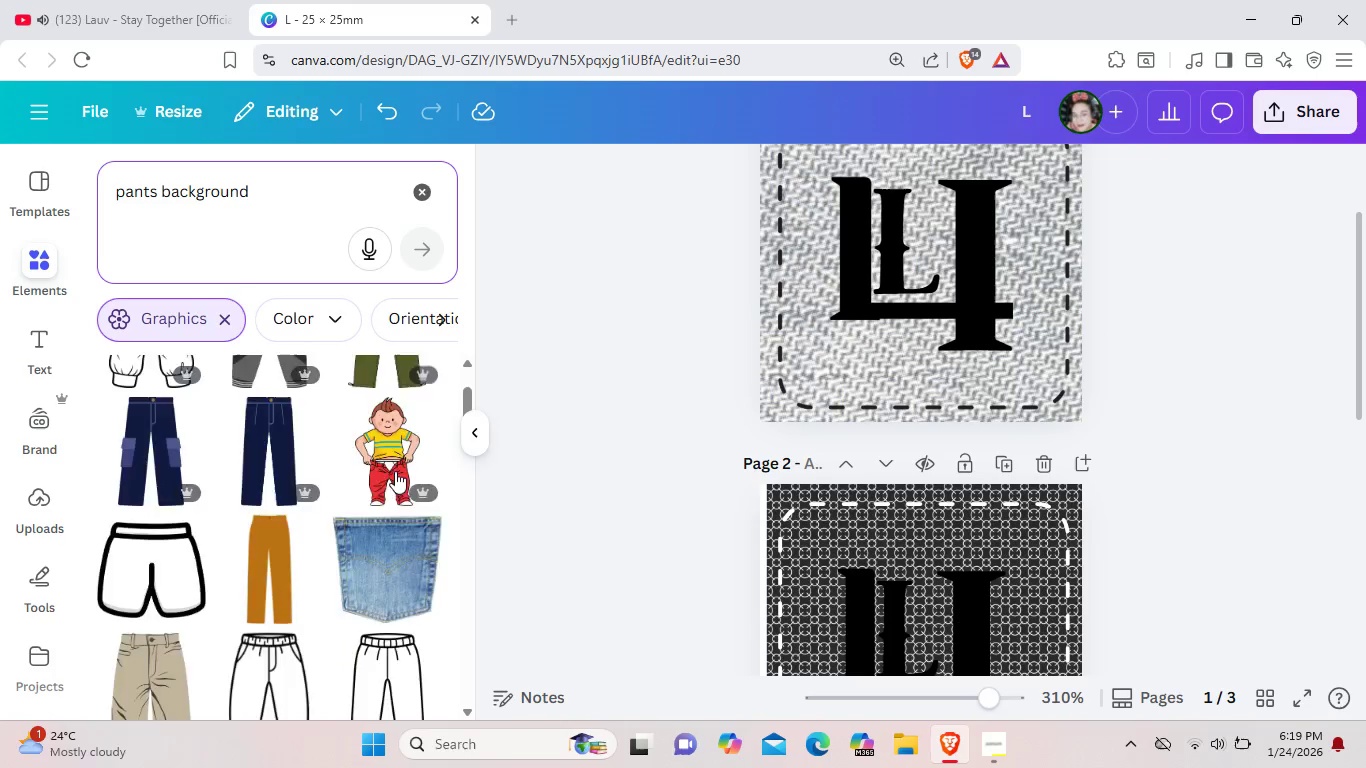 
scroll: coordinate [212, 442], scroll_direction: down, amount: 25.0
 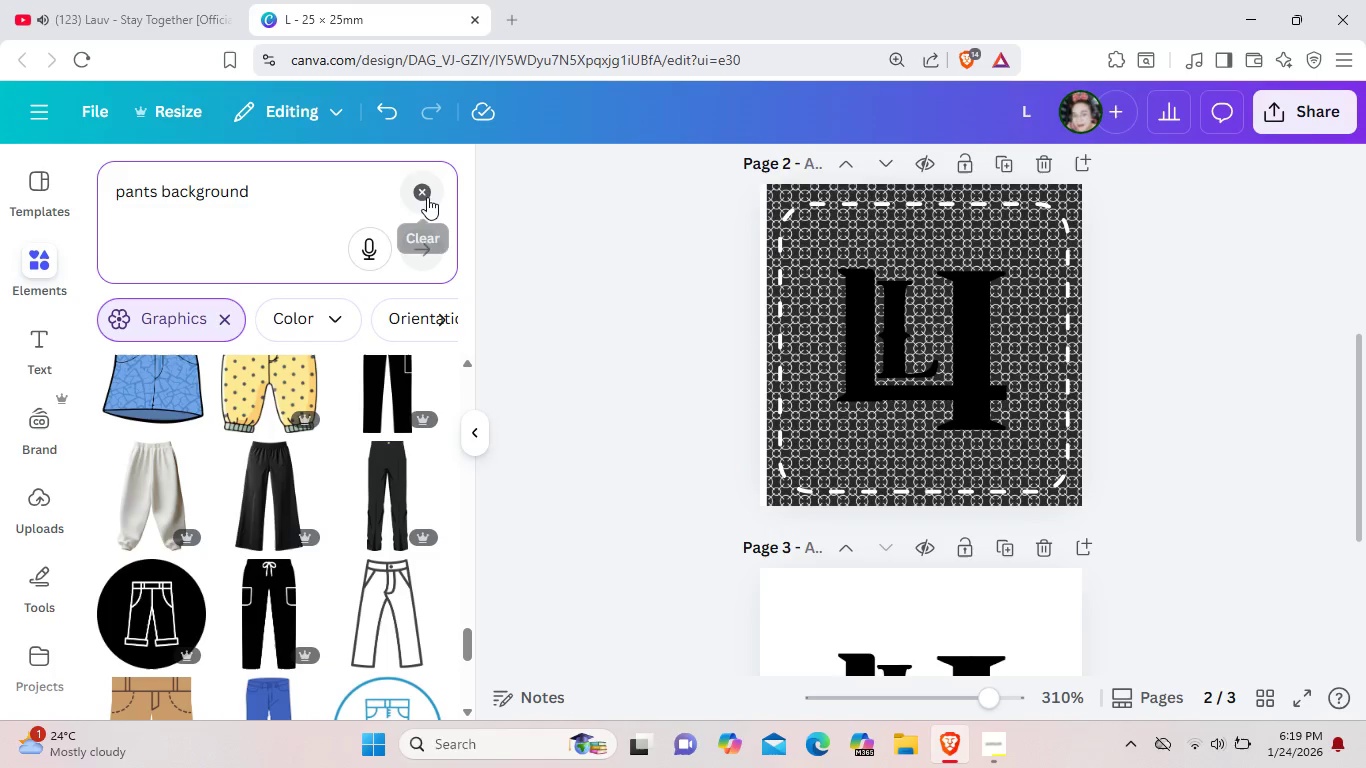 
left_click([424, 191])
 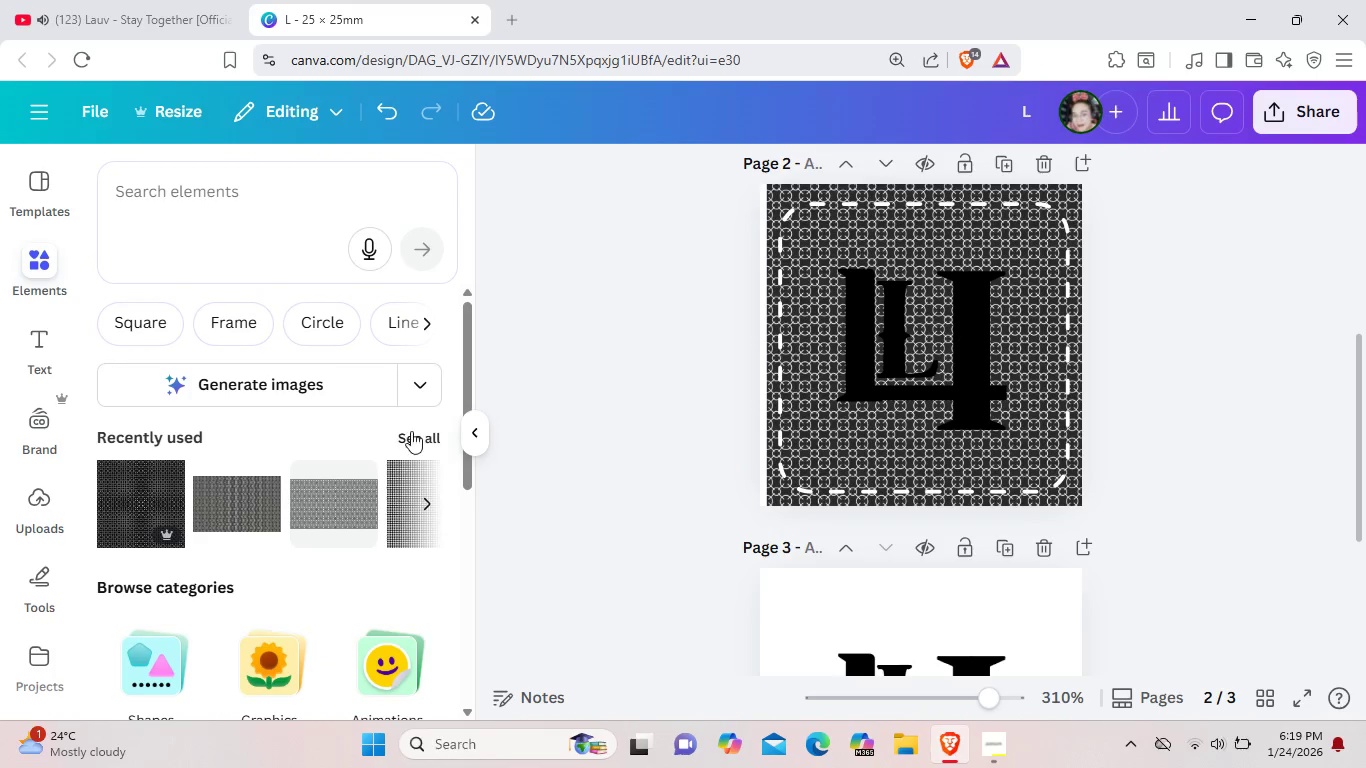 
left_click([430, 438])
 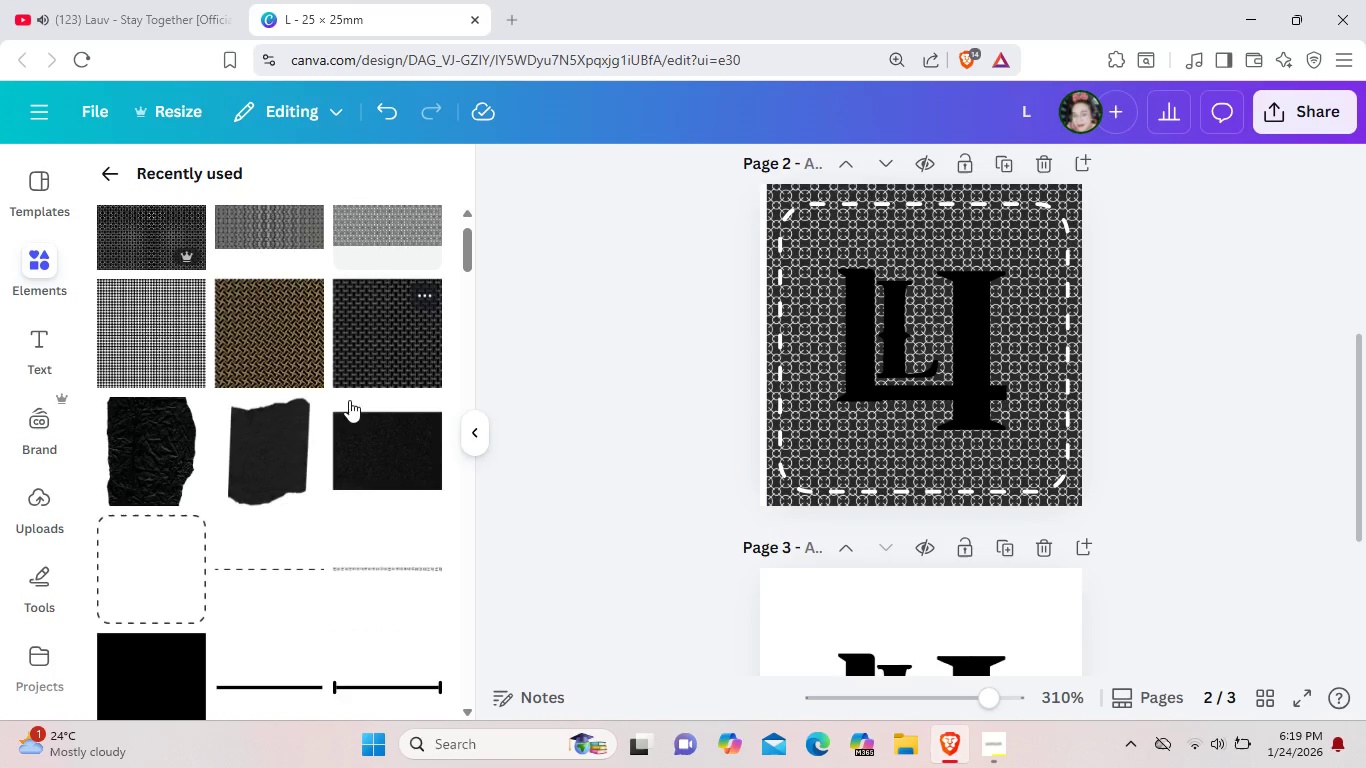 
scroll: coordinate [350, 394], scroll_direction: down, amount: 7.0
 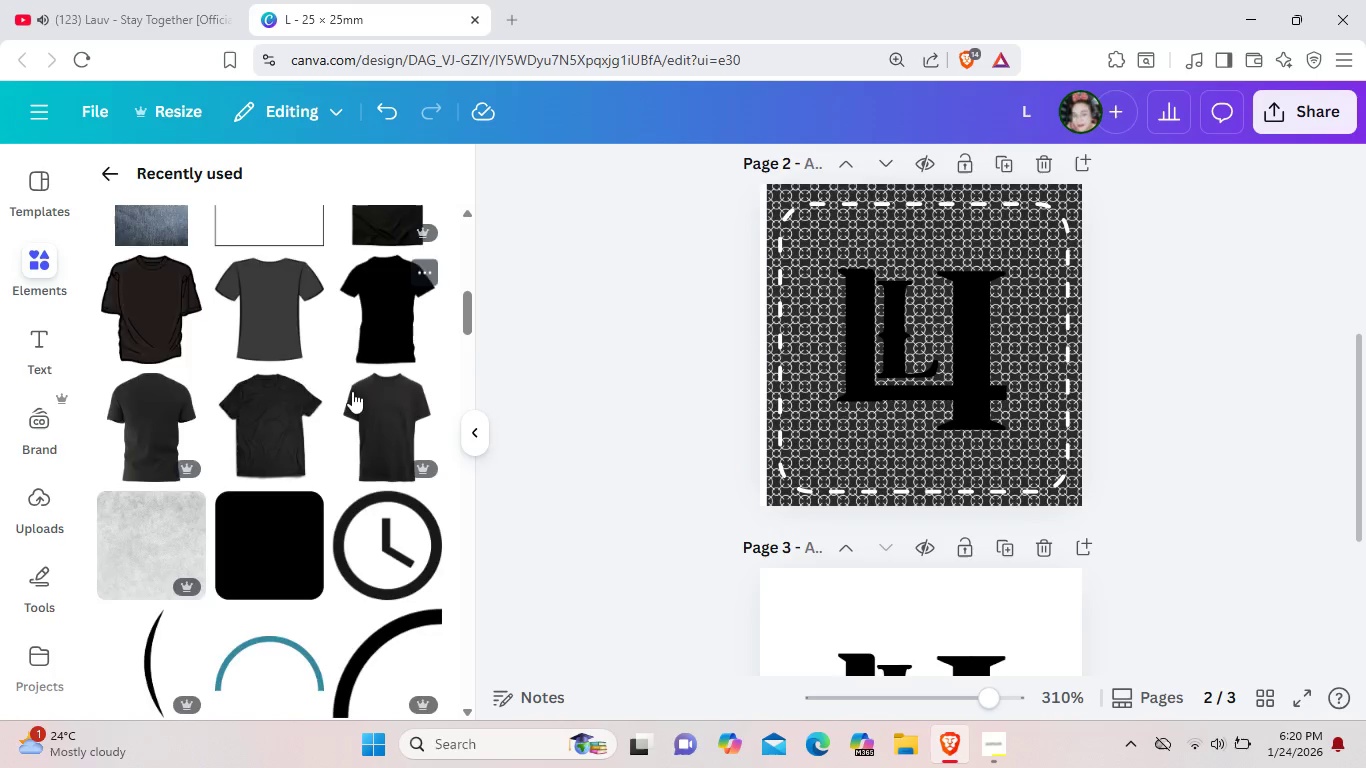 
scroll: coordinate [353, 389], scroll_direction: none, amount: 0.0
 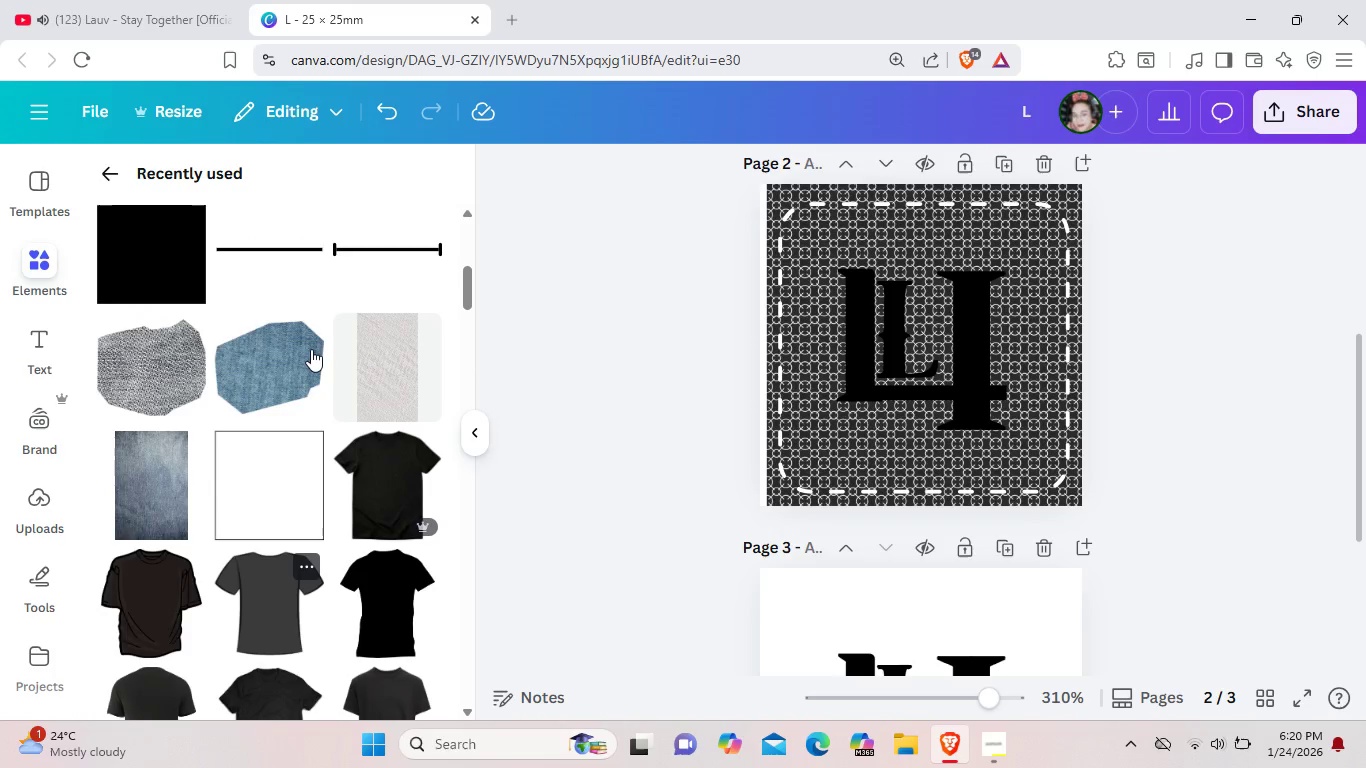 
scroll: coordinate [311, 349], scroll_direction: up, amount: 2.0
 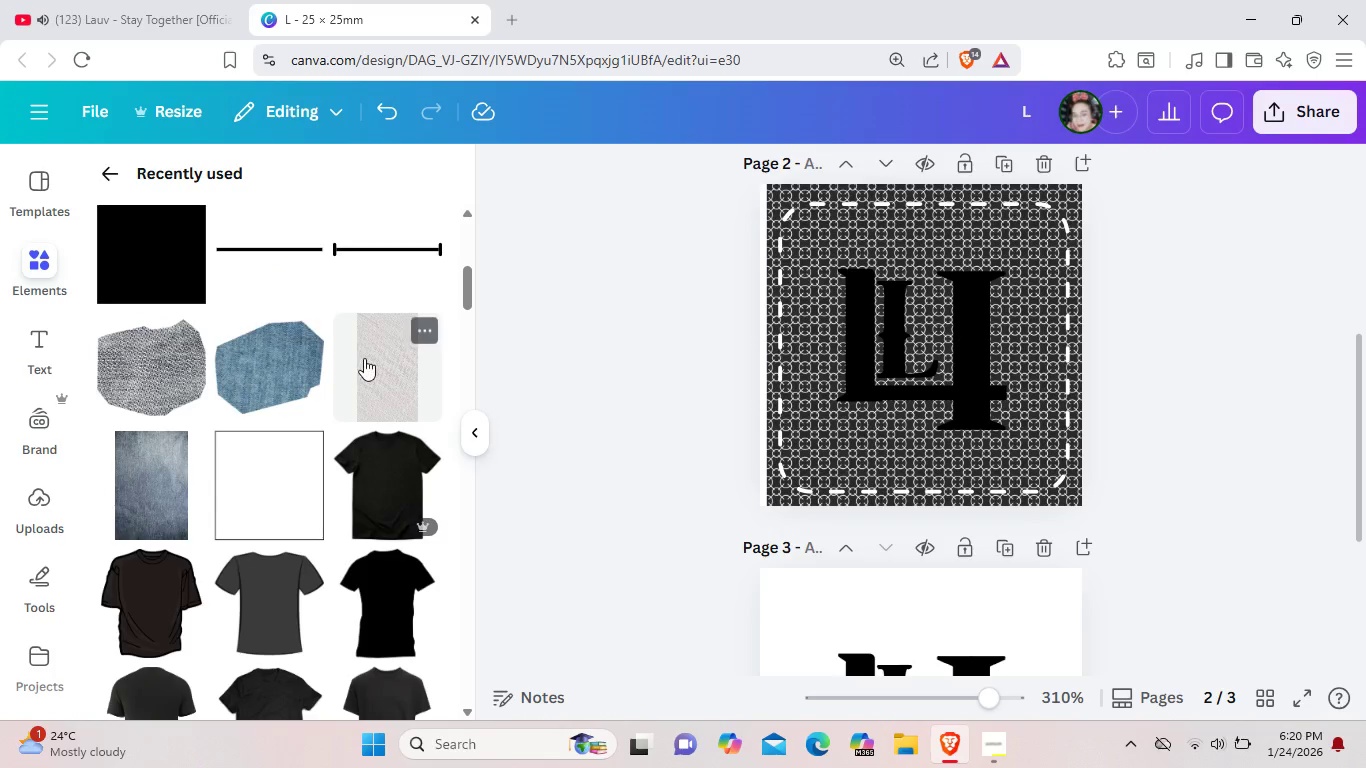 
left_click([364, 358])
 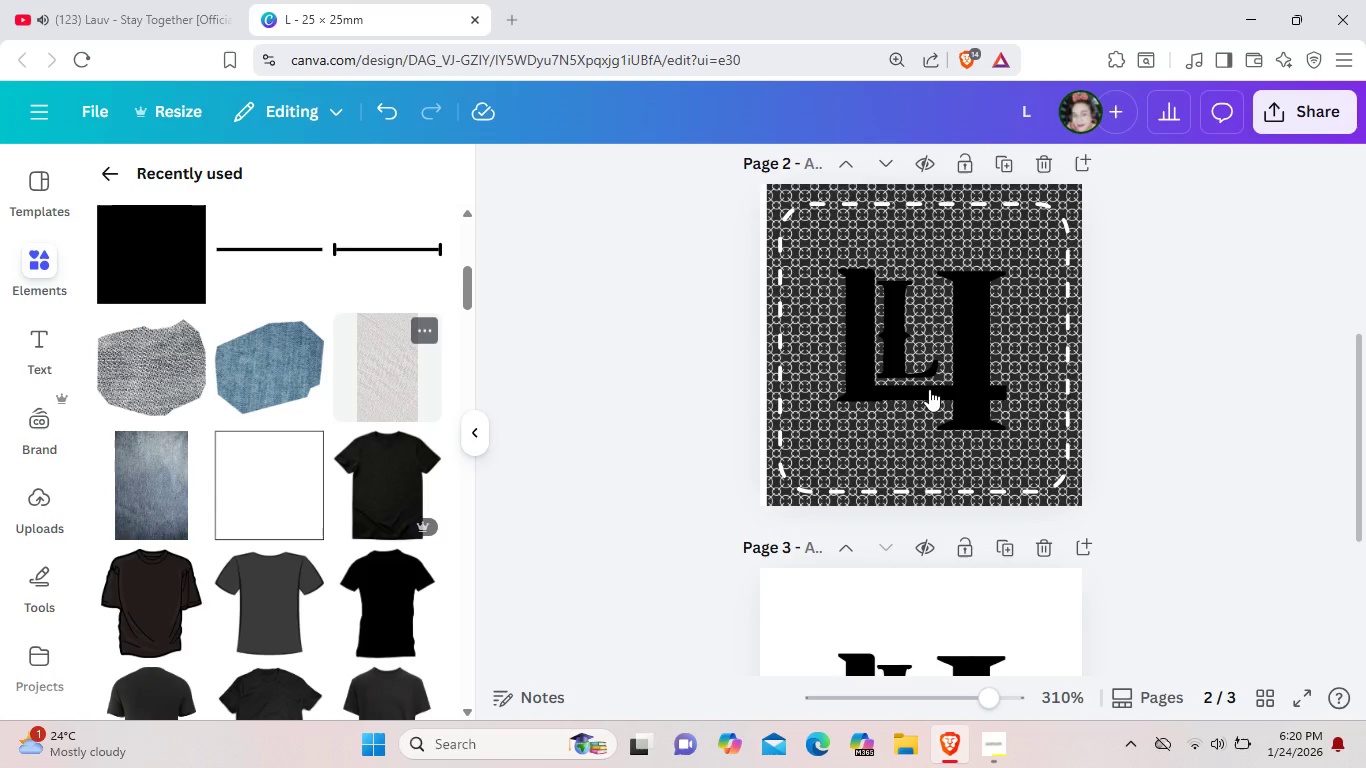 
scroll: coordinate [1142, 445], scroll_direction: down, amount: 4.0
 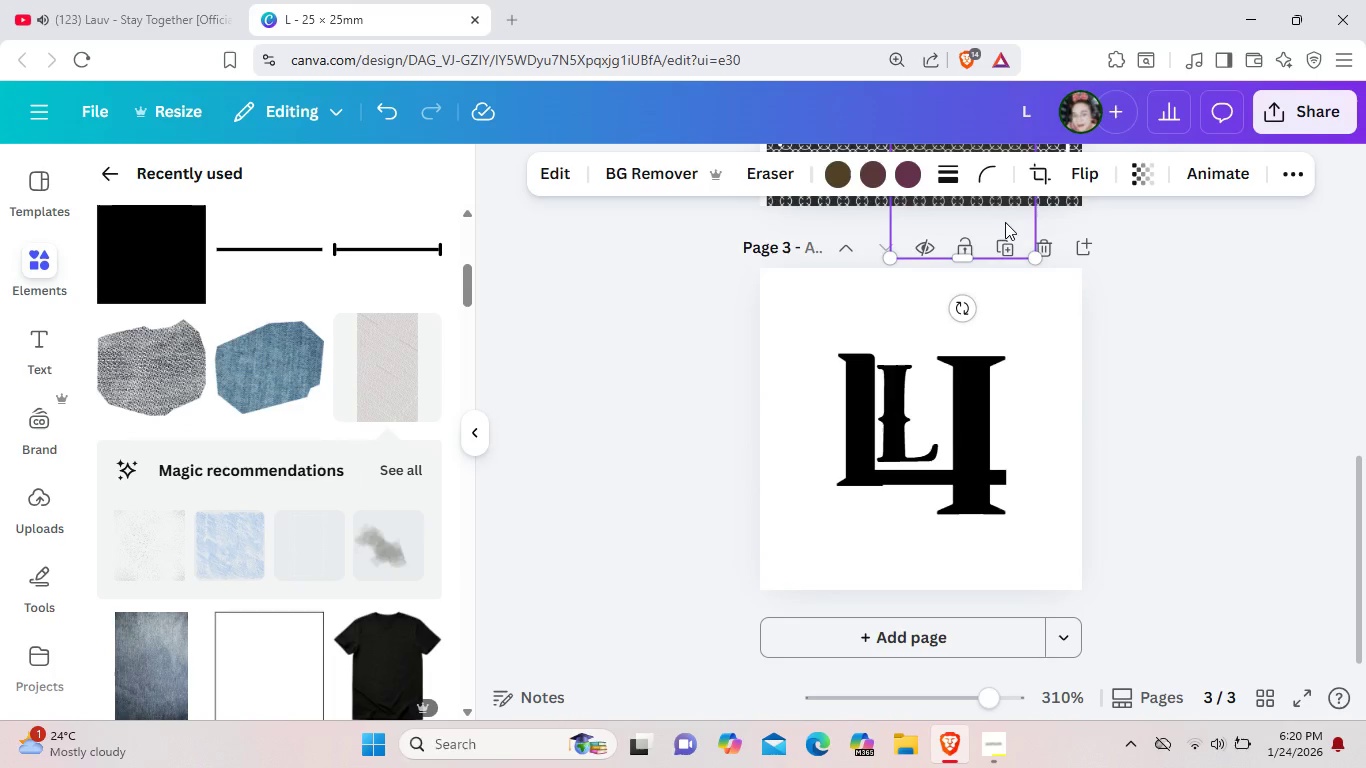 
left_click_drag(start_coordinate=[1005, 216], to_coordinate=[944, 524])
 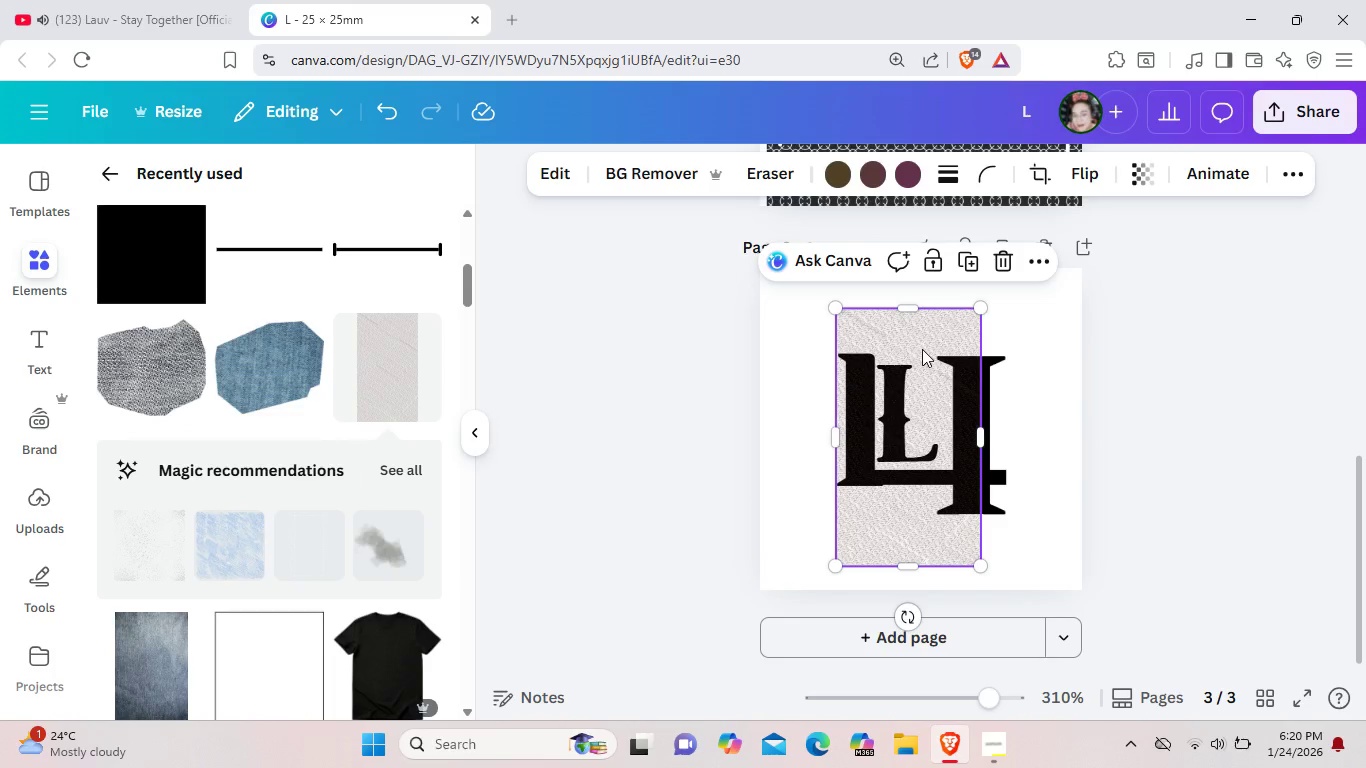 
left_click_drag(start_coordinate=[921, 345], to_coordinate=[823, 300])
 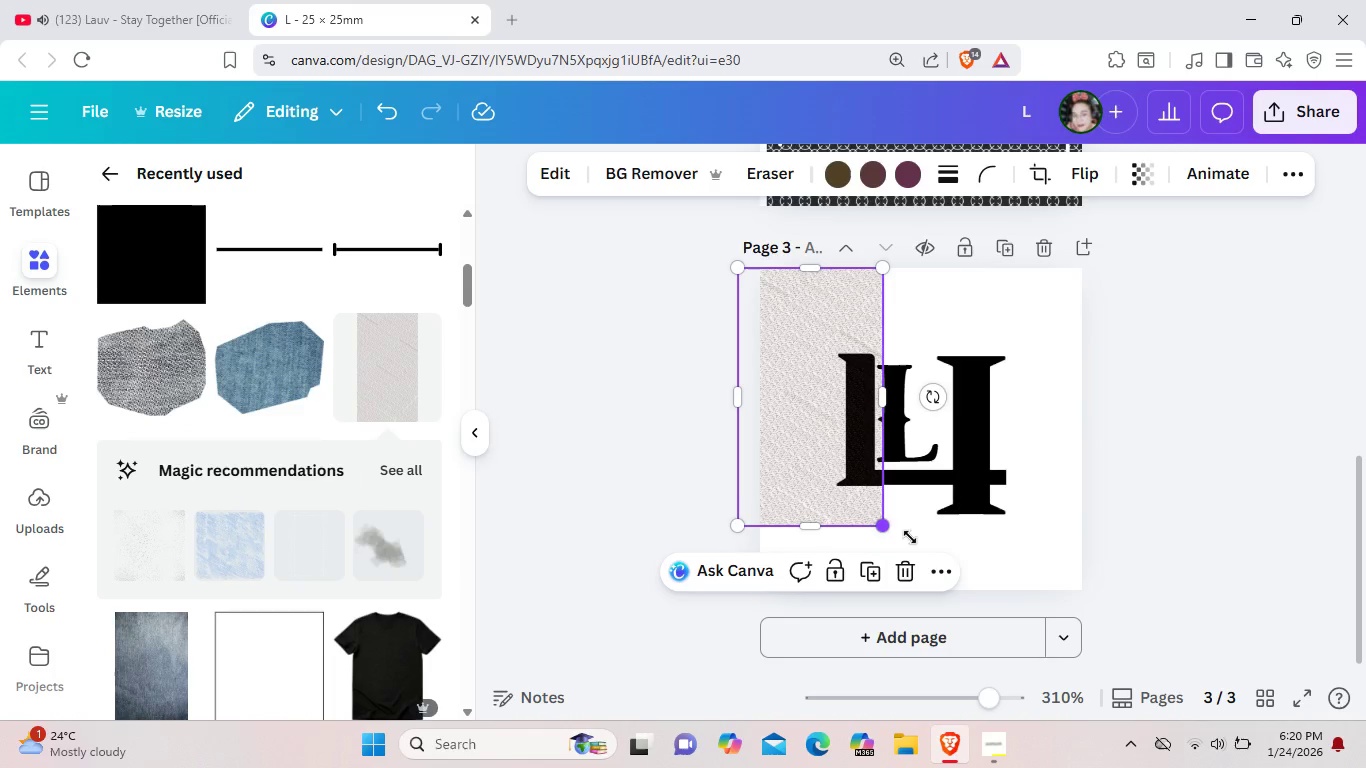 
left_click_drag(start_coordinate=[883, 526], to_coordinate=[1338, 685])
 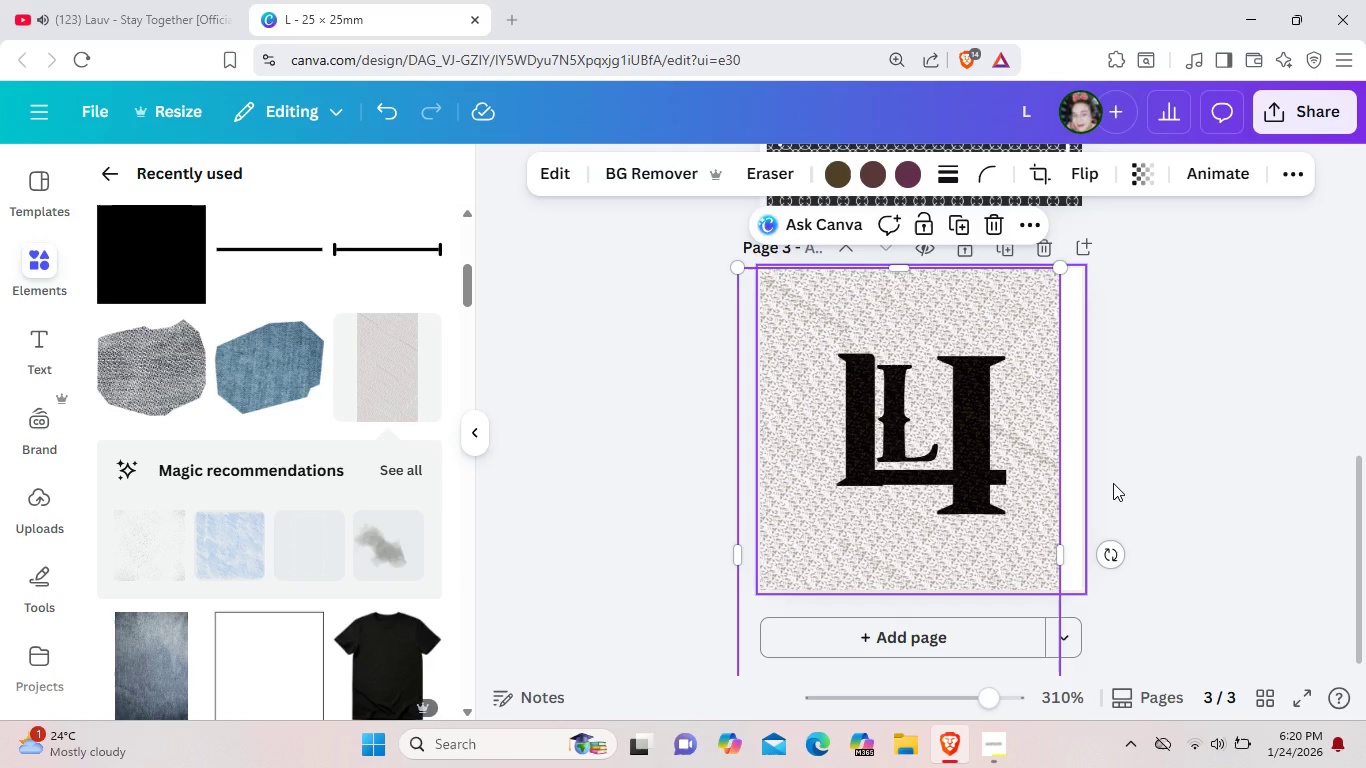 
left_click_drag(start_coordinate=[1061, 551], to_coordinate=[1116, 560])
 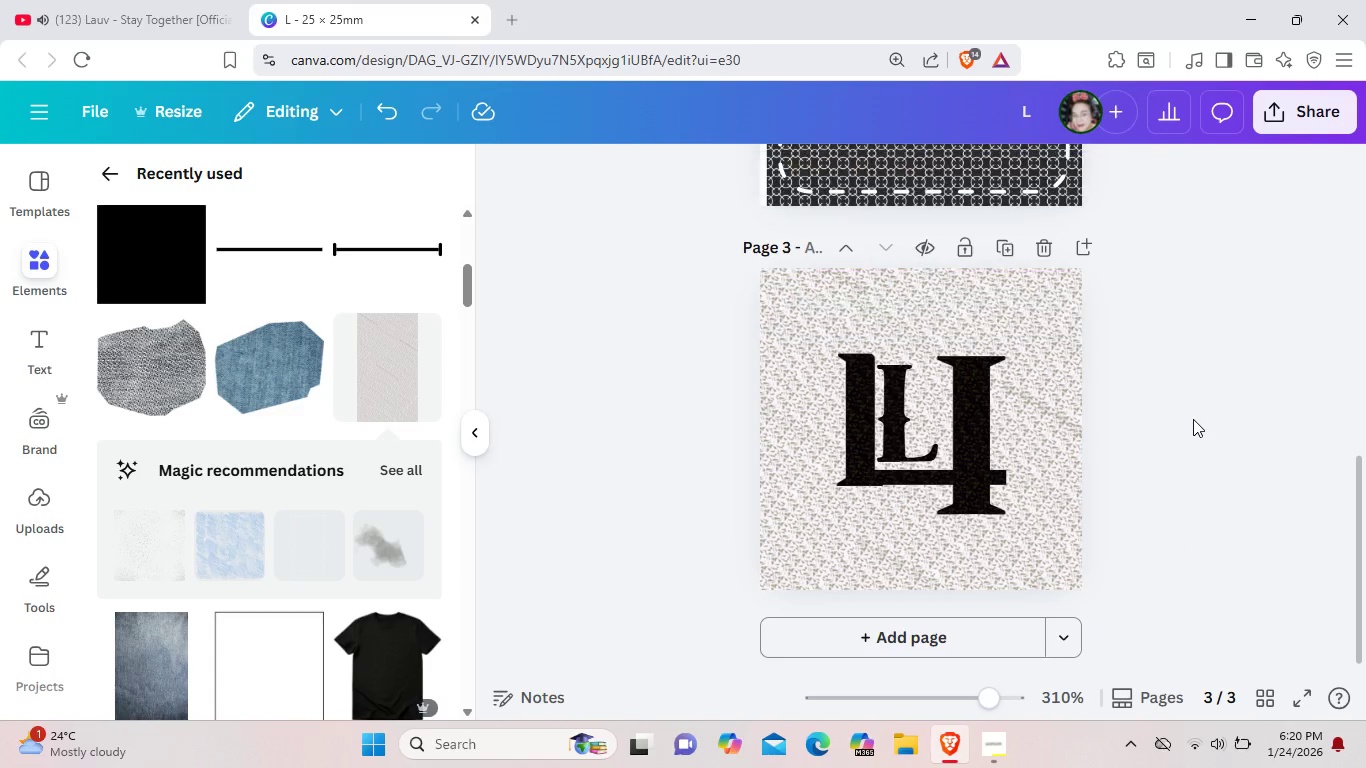 
left_click([1193, 419])
 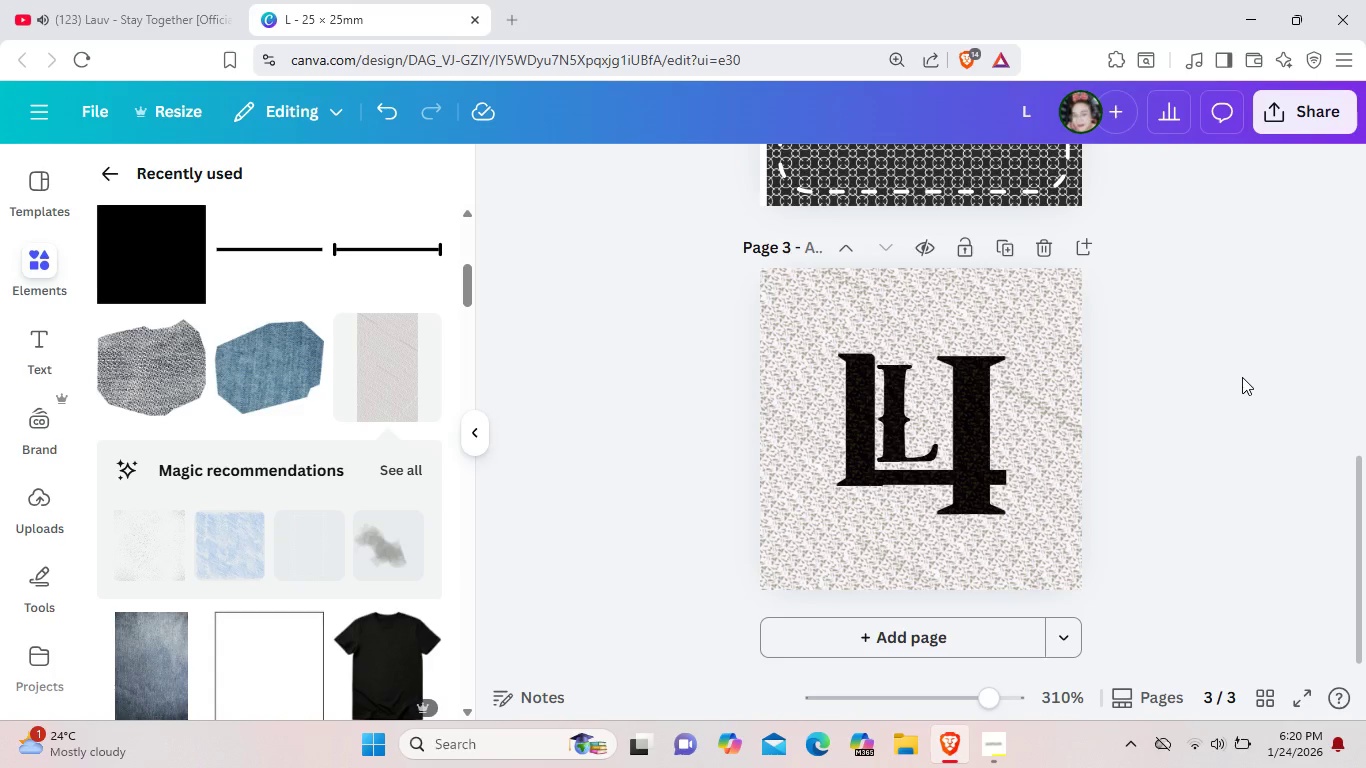 
scroll: coordinate [1241, 377], scroll_direction: up, amount: 3.0
 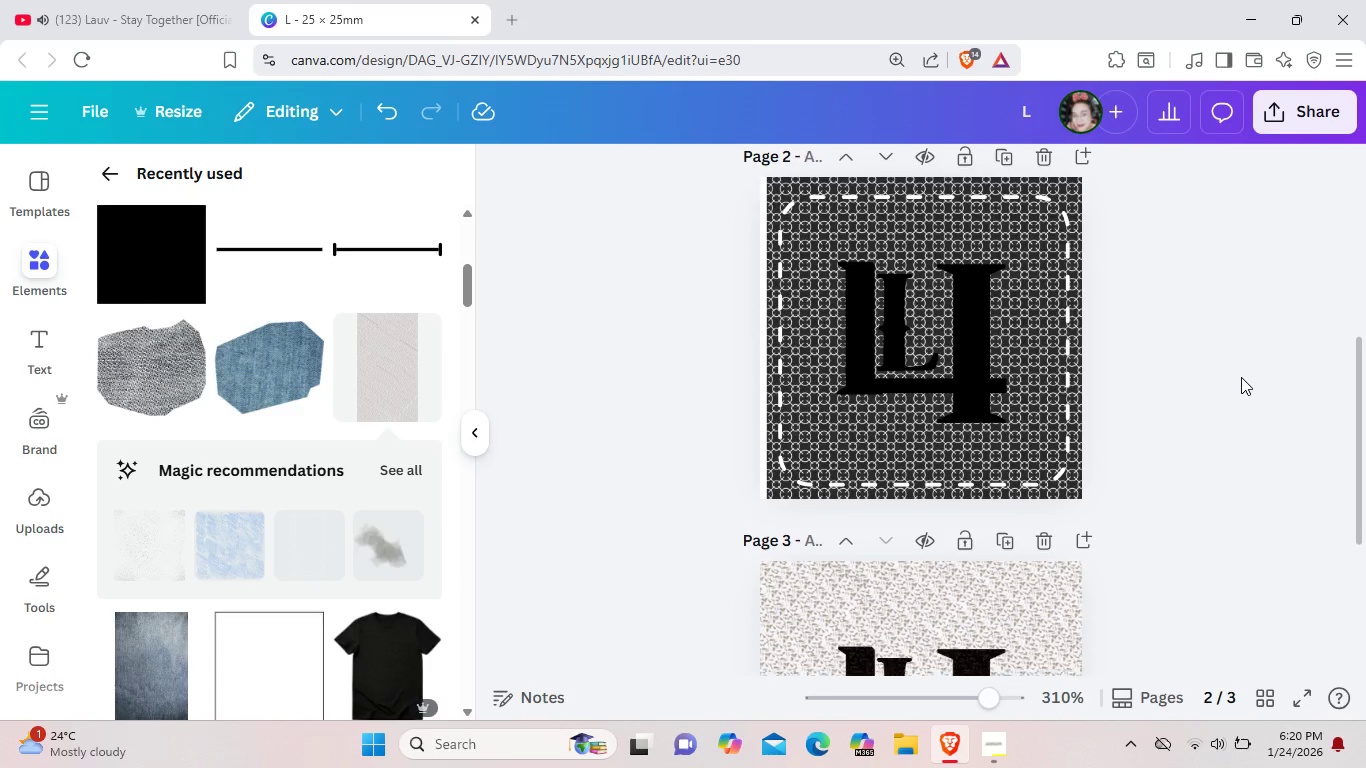 
scroll: coordinate [1241, 377], scroll_direction: down, amount: 3.0
 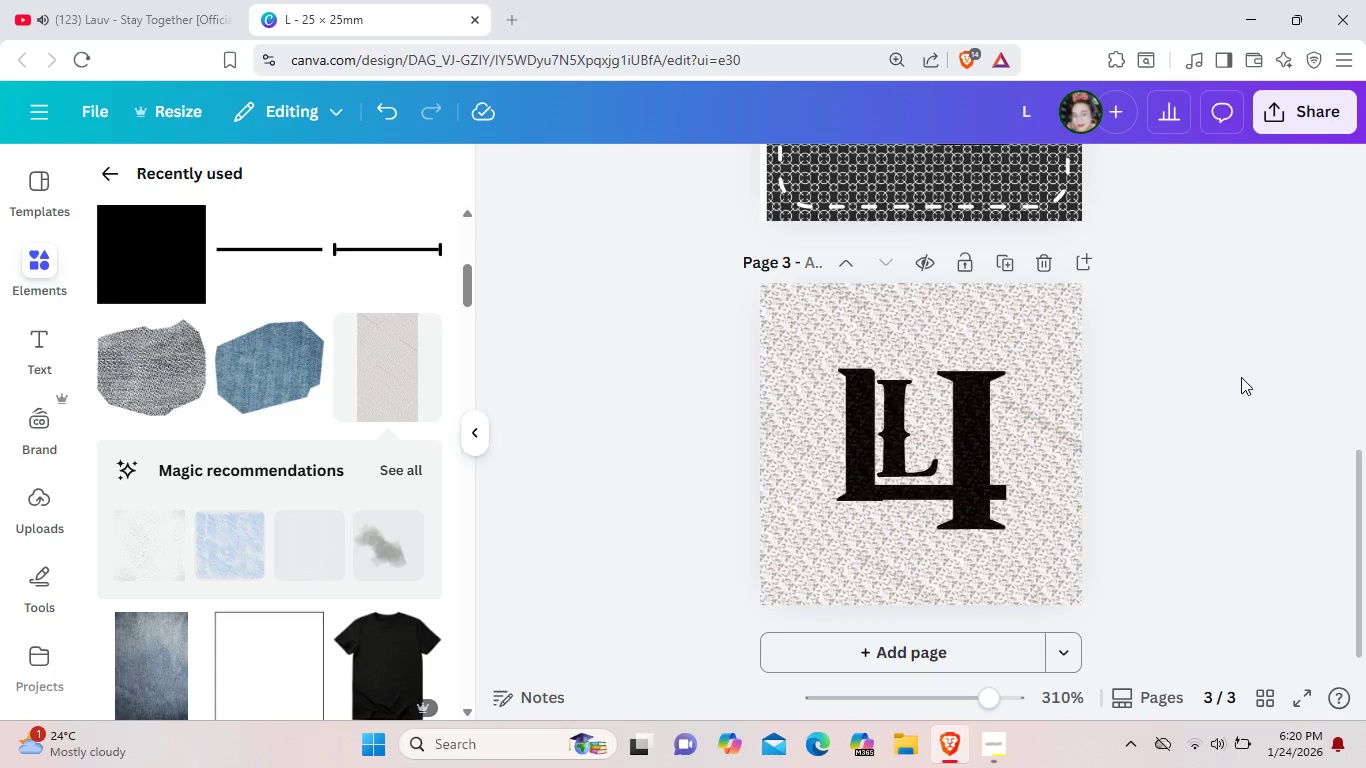 
scroll: coordinate [1241, 377], scroll_direction: up, amount: 8.0
 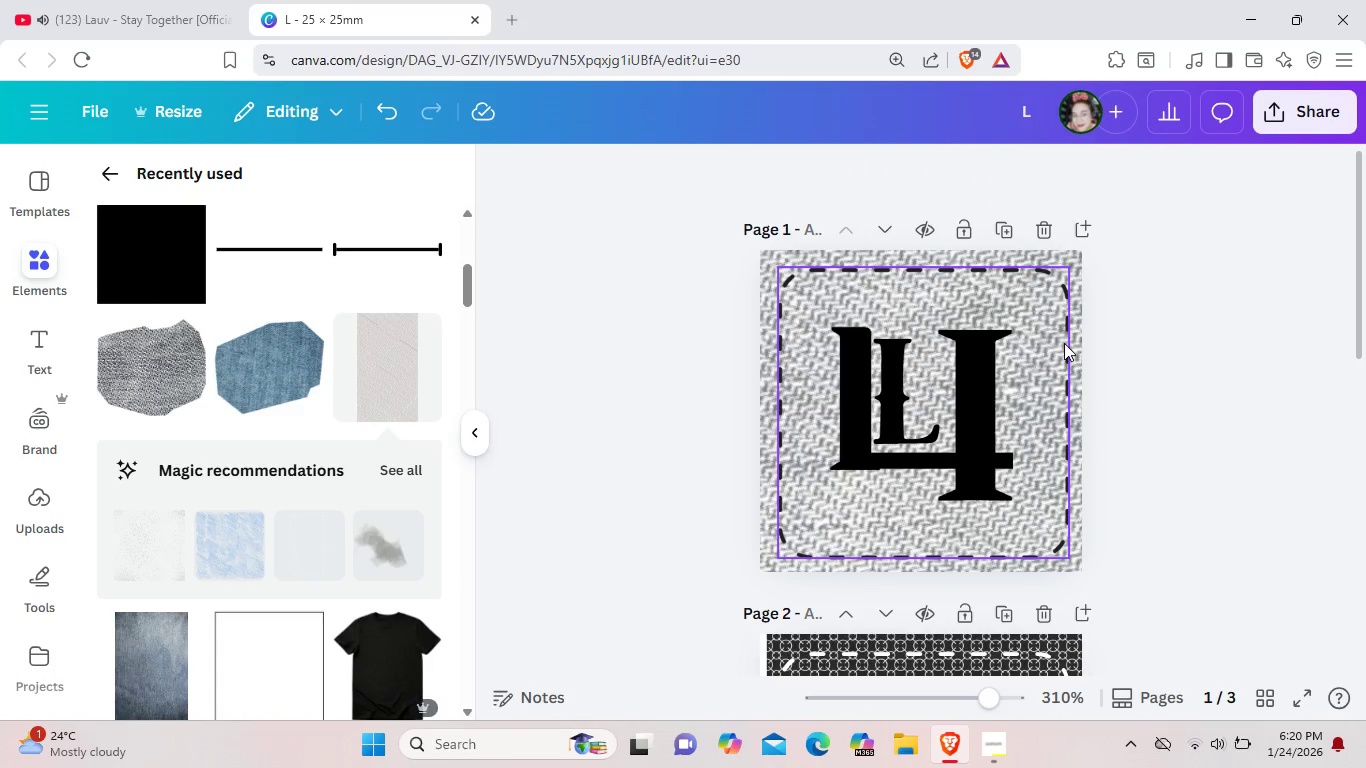 
left_click([1064, 343])
 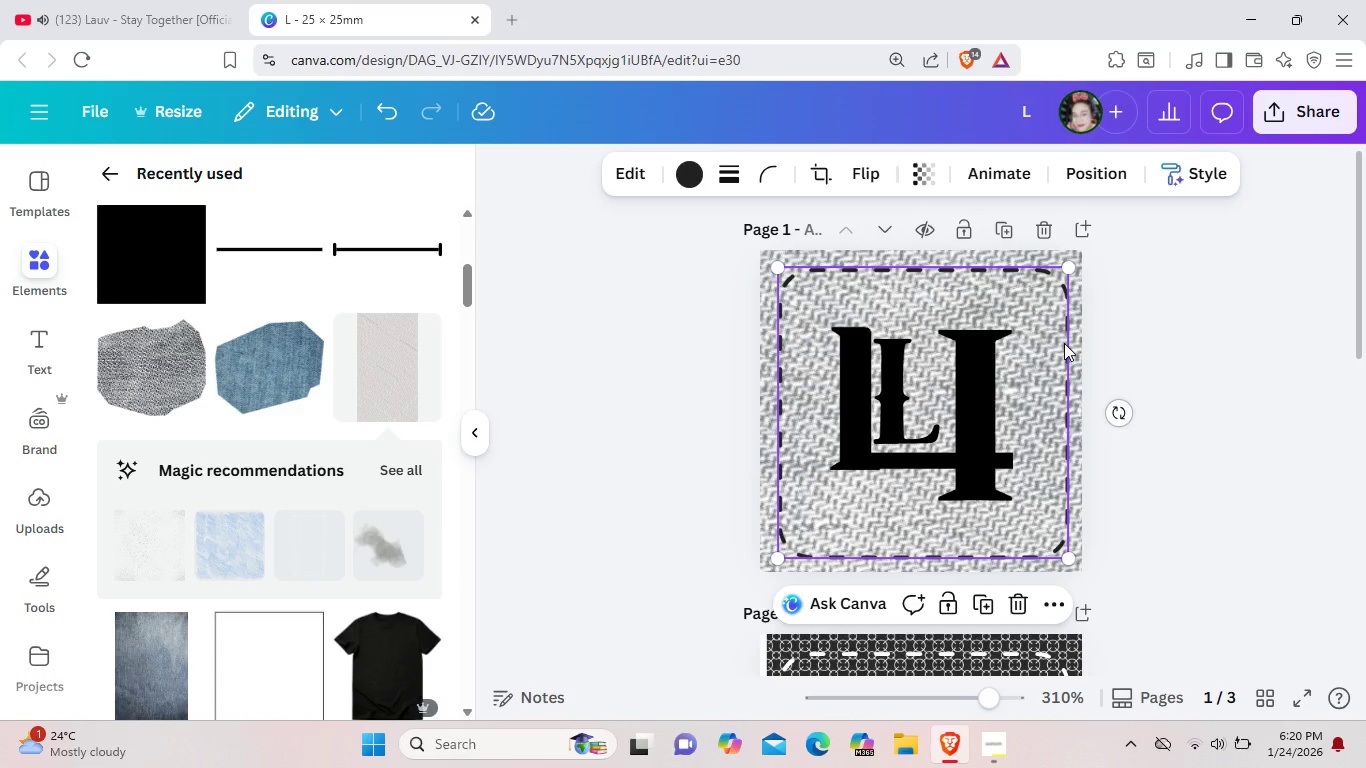 
key(Control+C)
 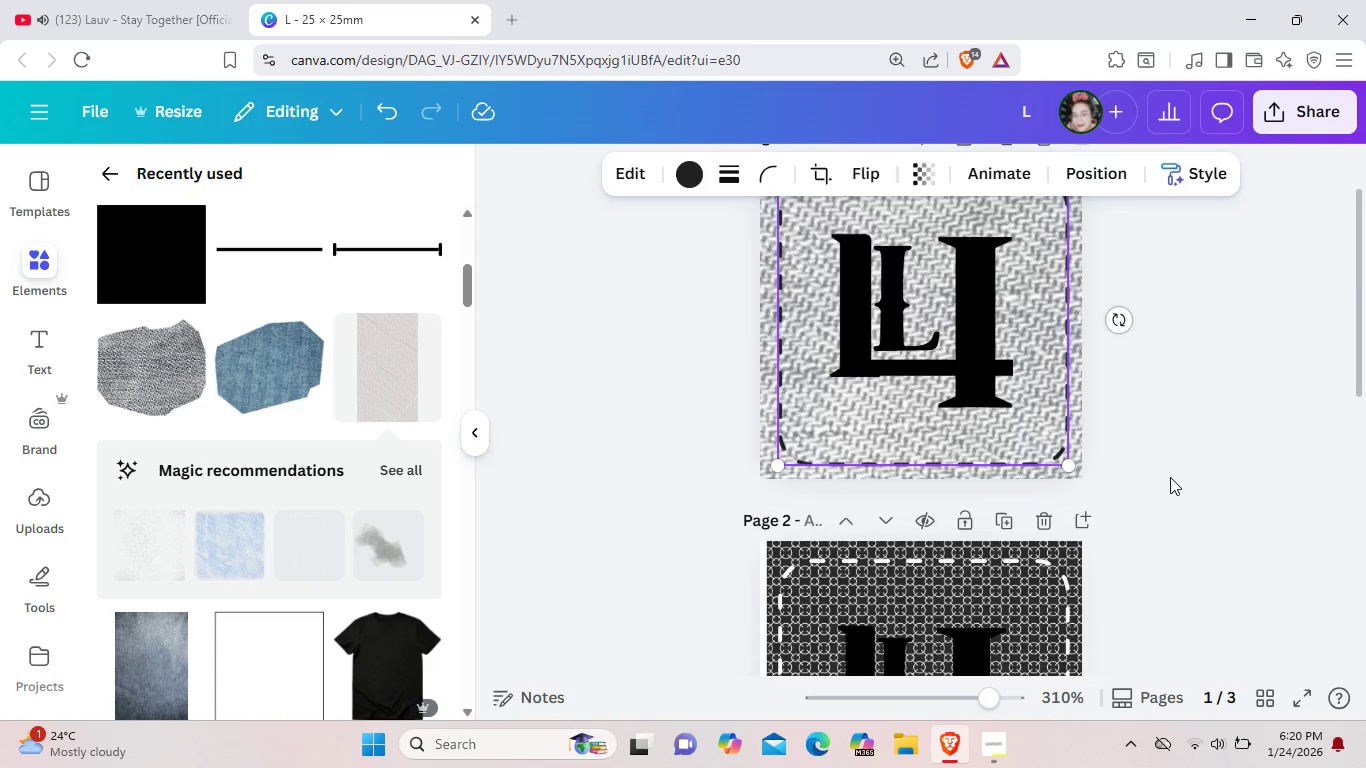 
scroll: coordinate [1170, 477], scroll_direction: down, amount: 7.0
 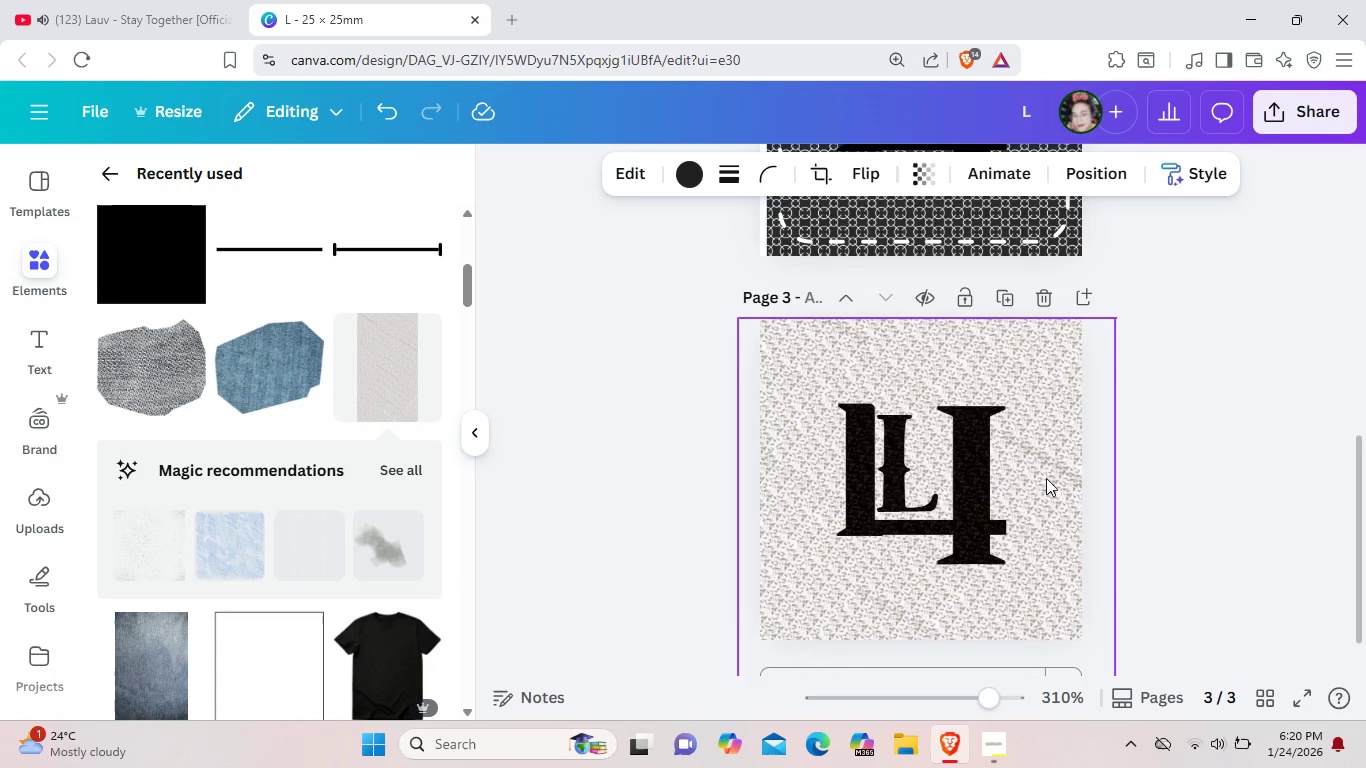 
left_click([1046, 478])
 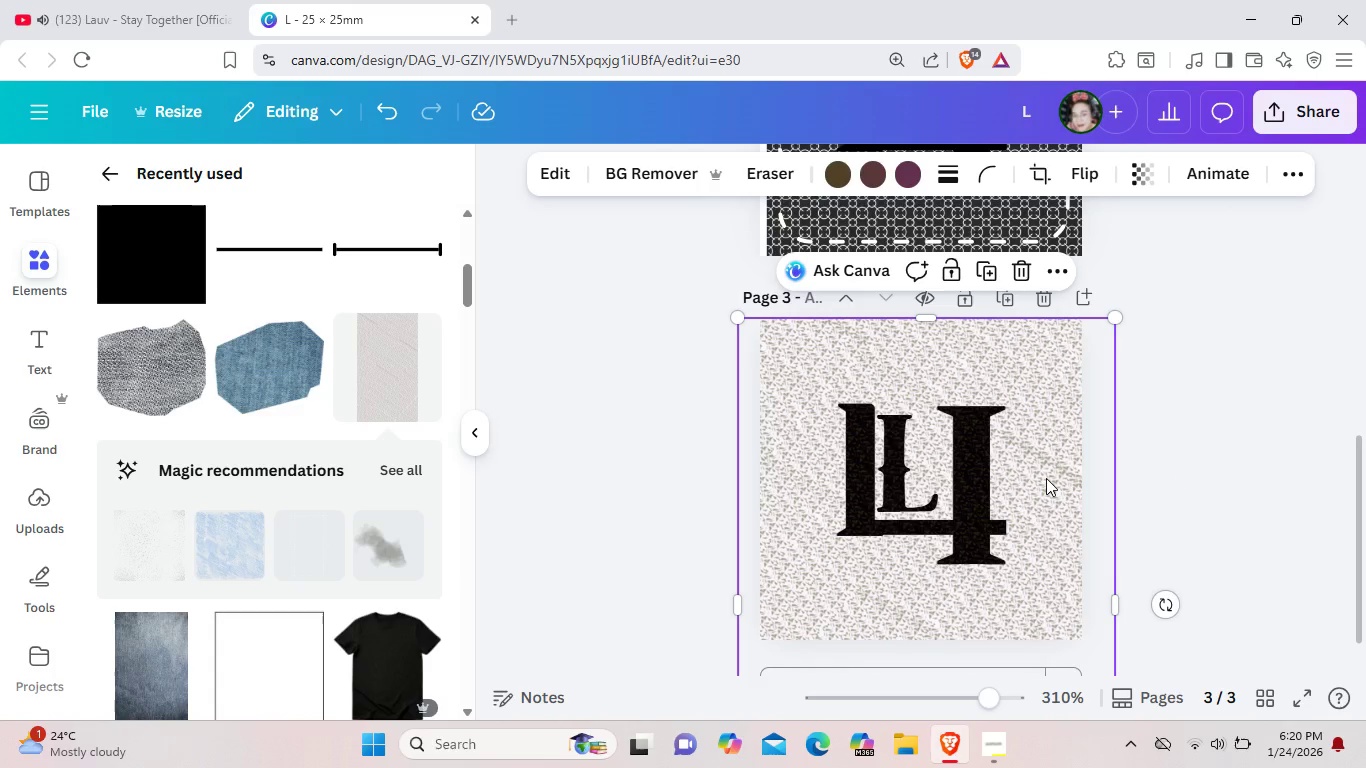 
key(Control+V)
 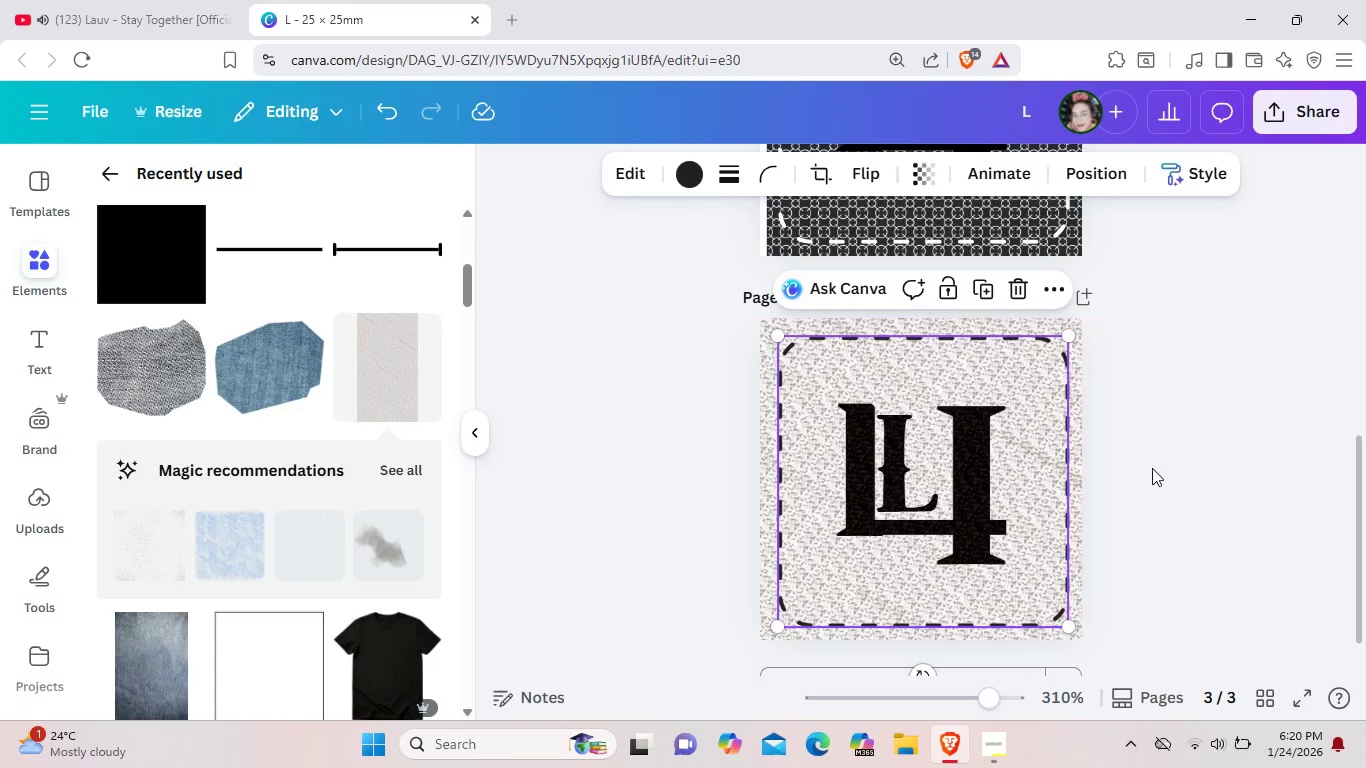 
left_click([1152, 468])
 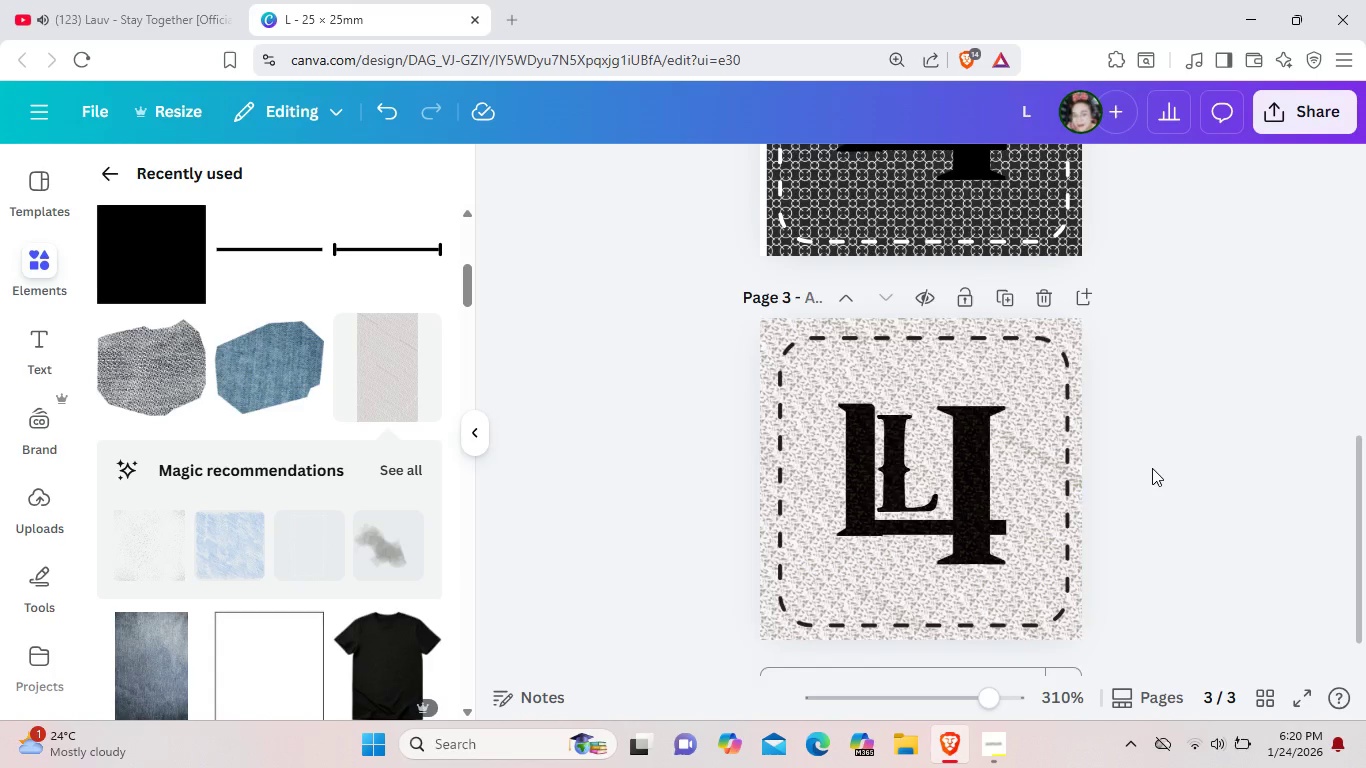 
scroll: coordinate [1152, 468], scroll_direction: up, amount: 8.0
 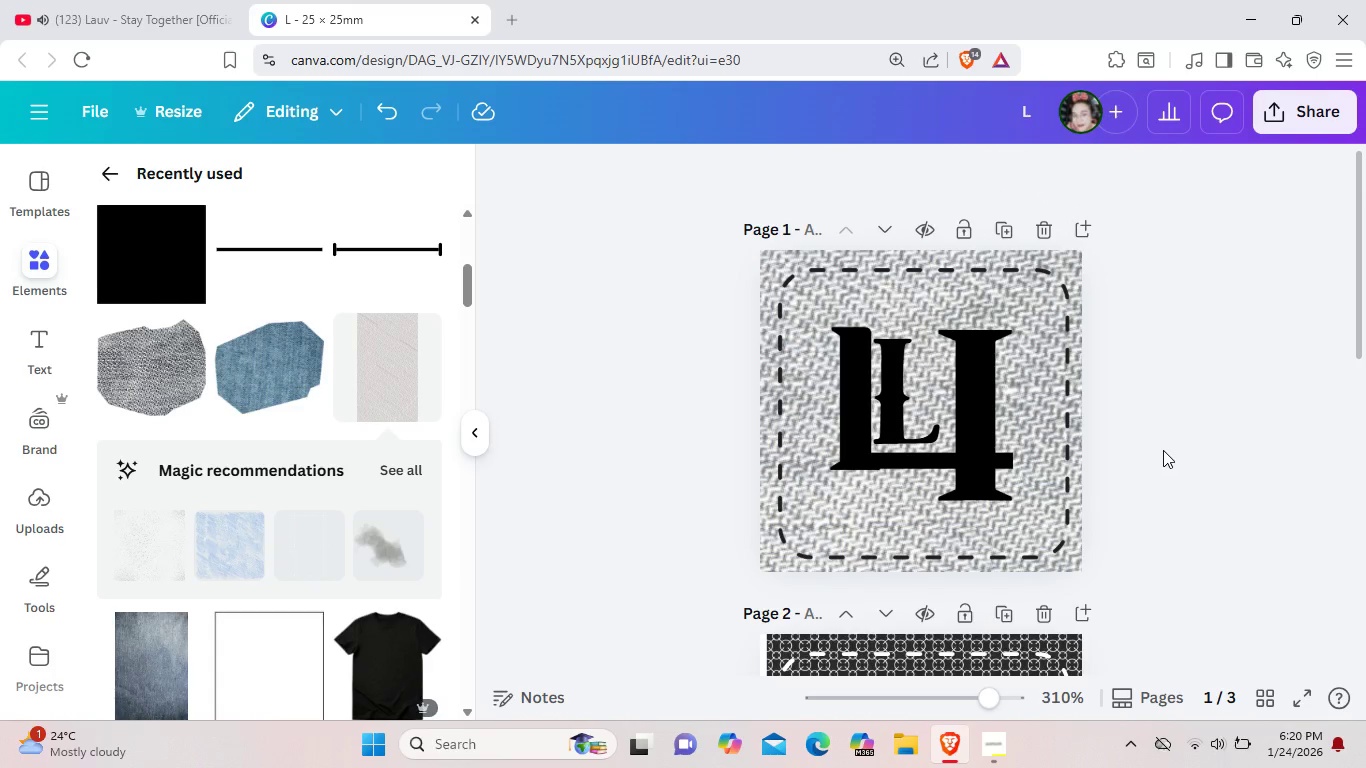 
scroll: coordinate [1160, 441], scroll_direction: down, amount: 7.0
 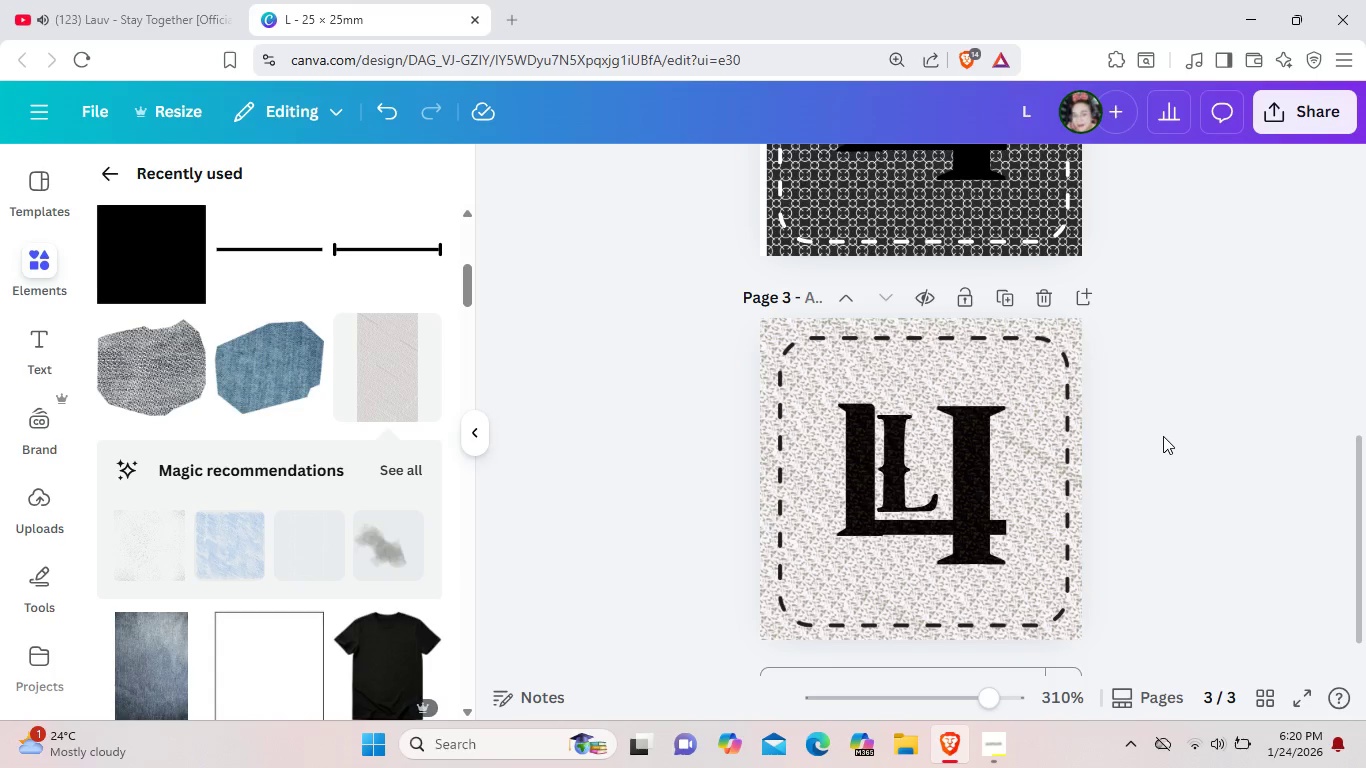 
scroll: coordinate [1164, 433], scroll_direction: up, amount: 4.0
 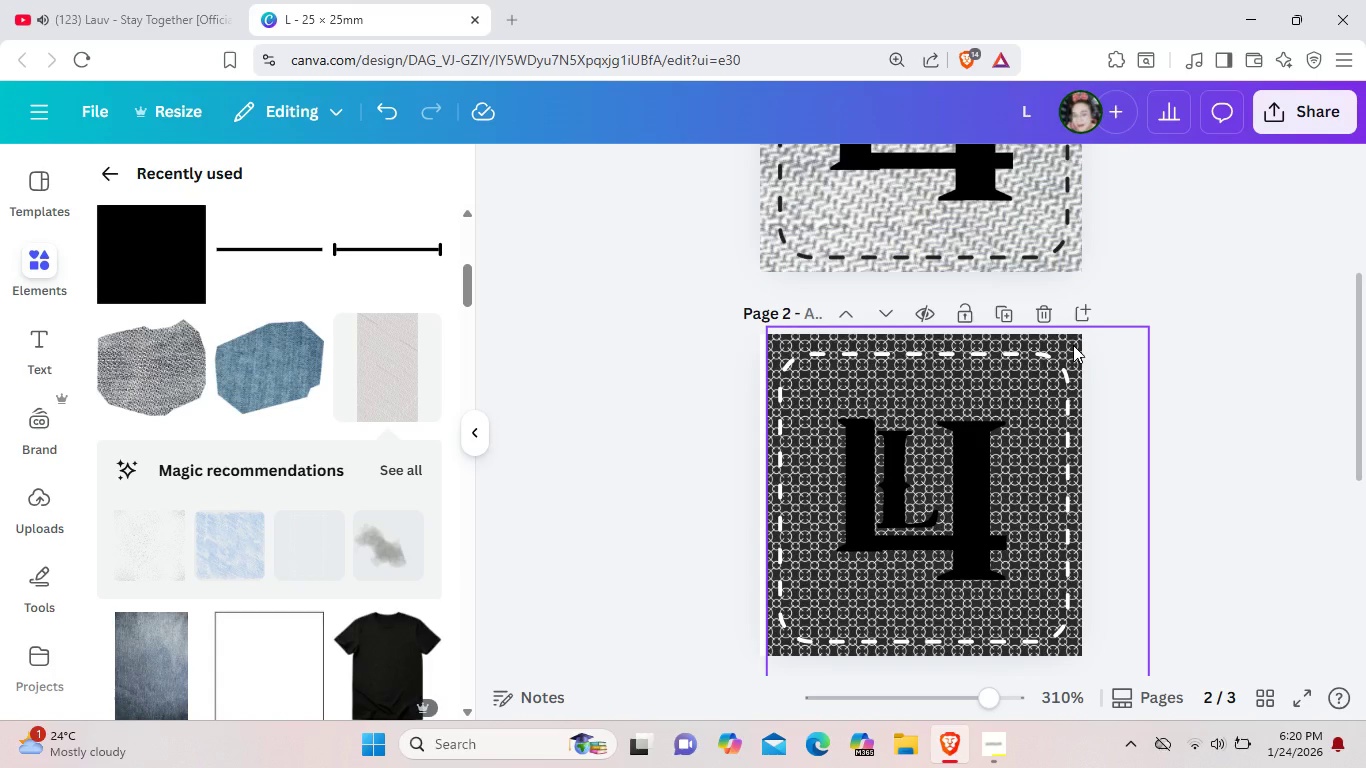 
left_click([1073, 345])
 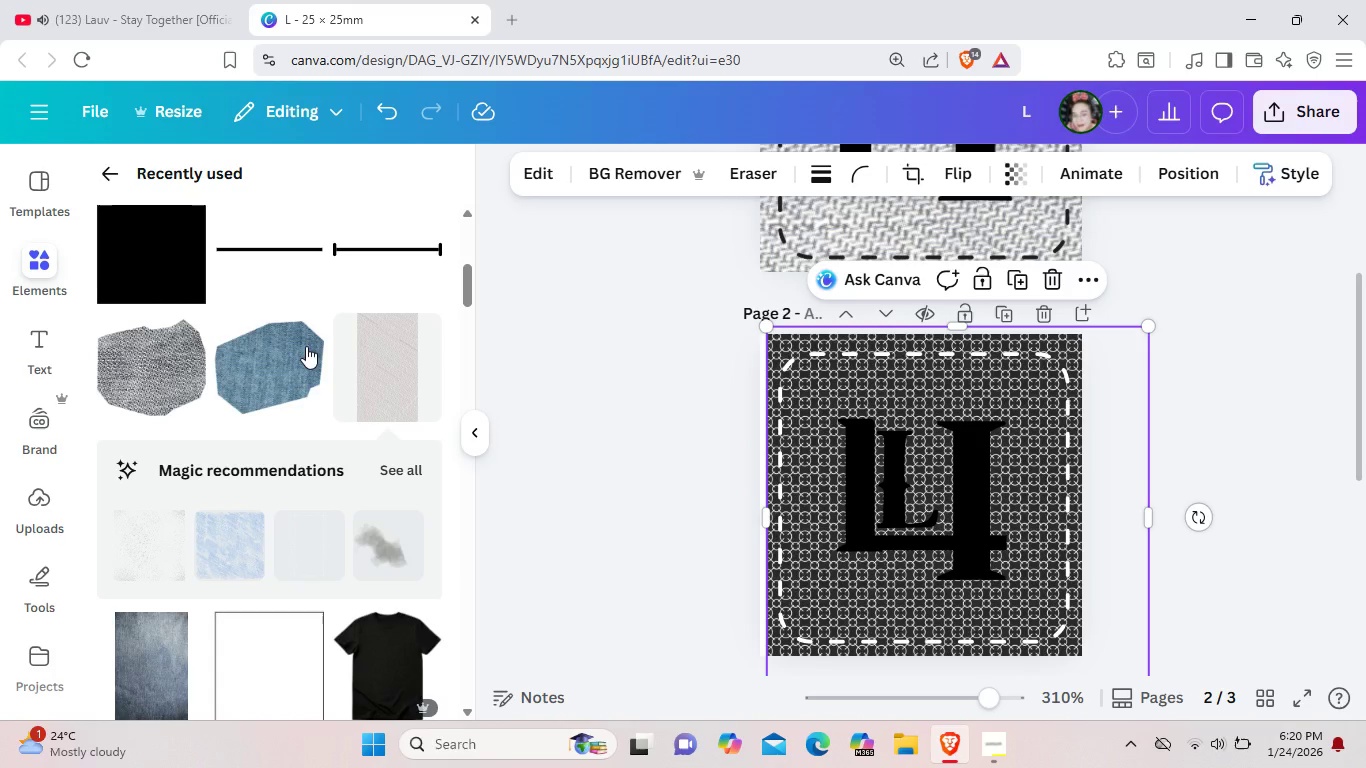 
mouse_move([207, 369])
 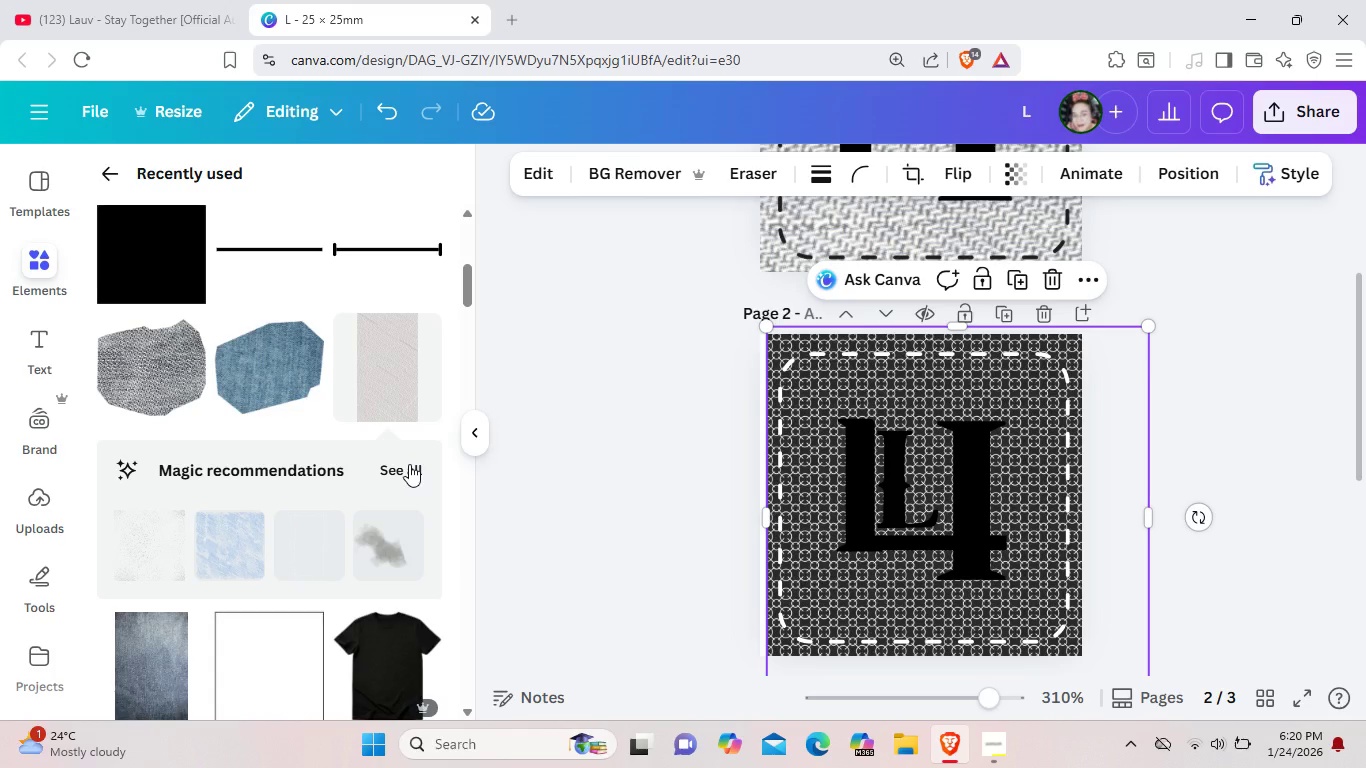 
left_click([409, 464])
 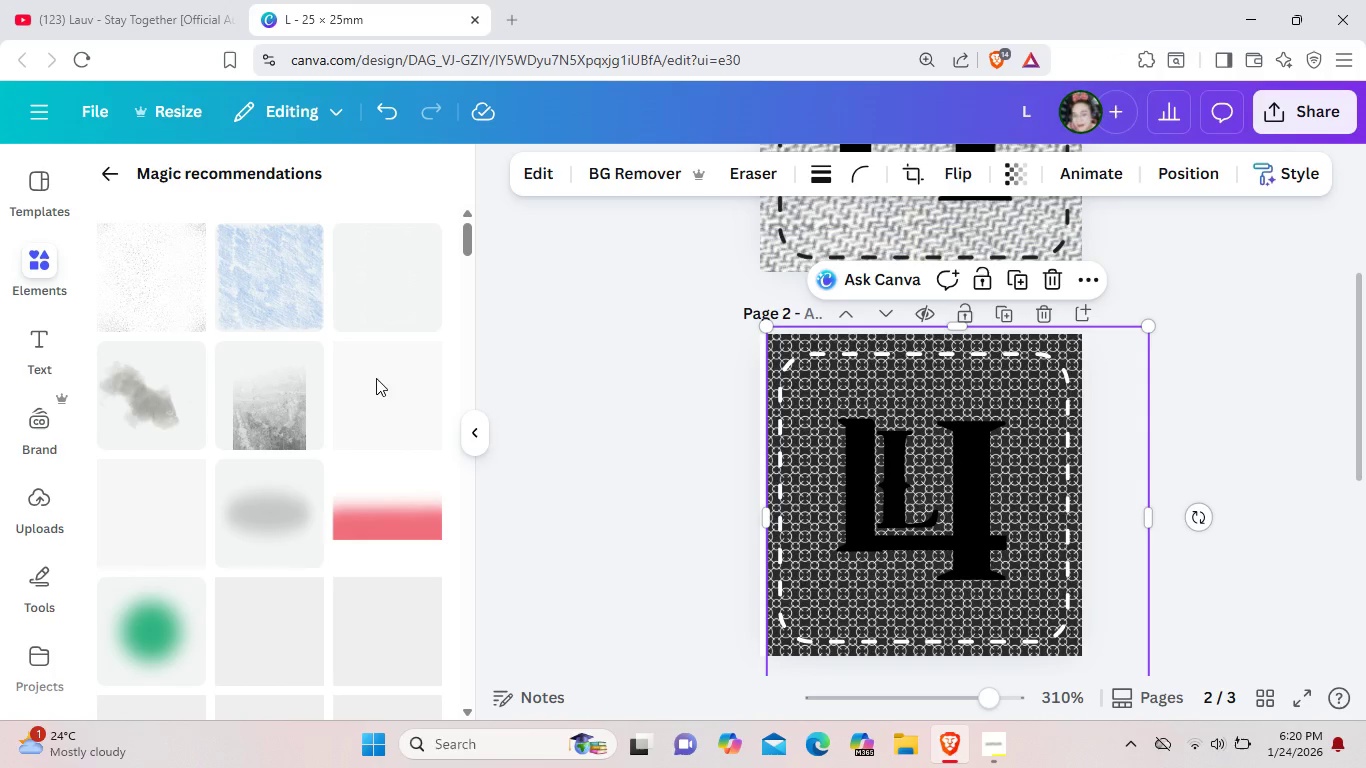 
scroll: coordinate [330, 371], scroll_direction: down, amount: 2.0
 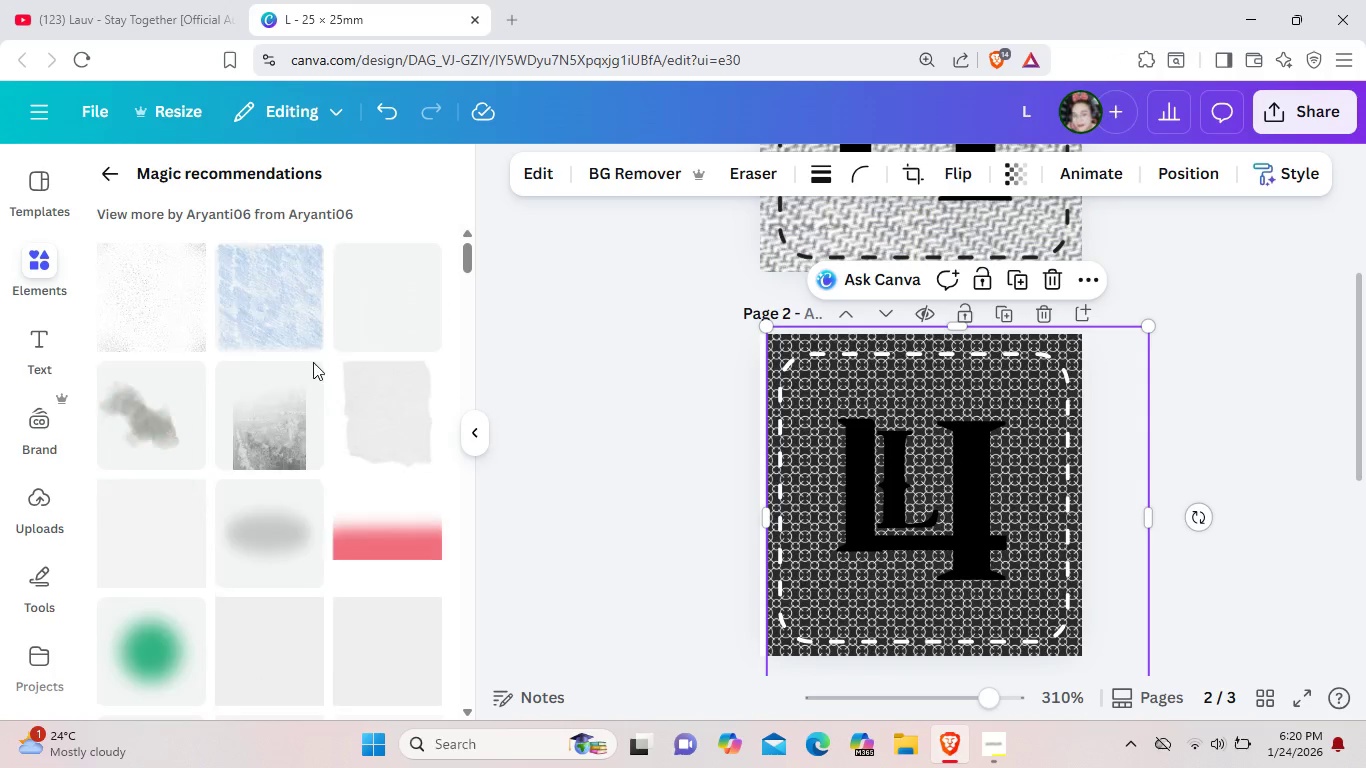 
scroll: coordinate [330, 371], scroll_direction: up, amount: 5.0
 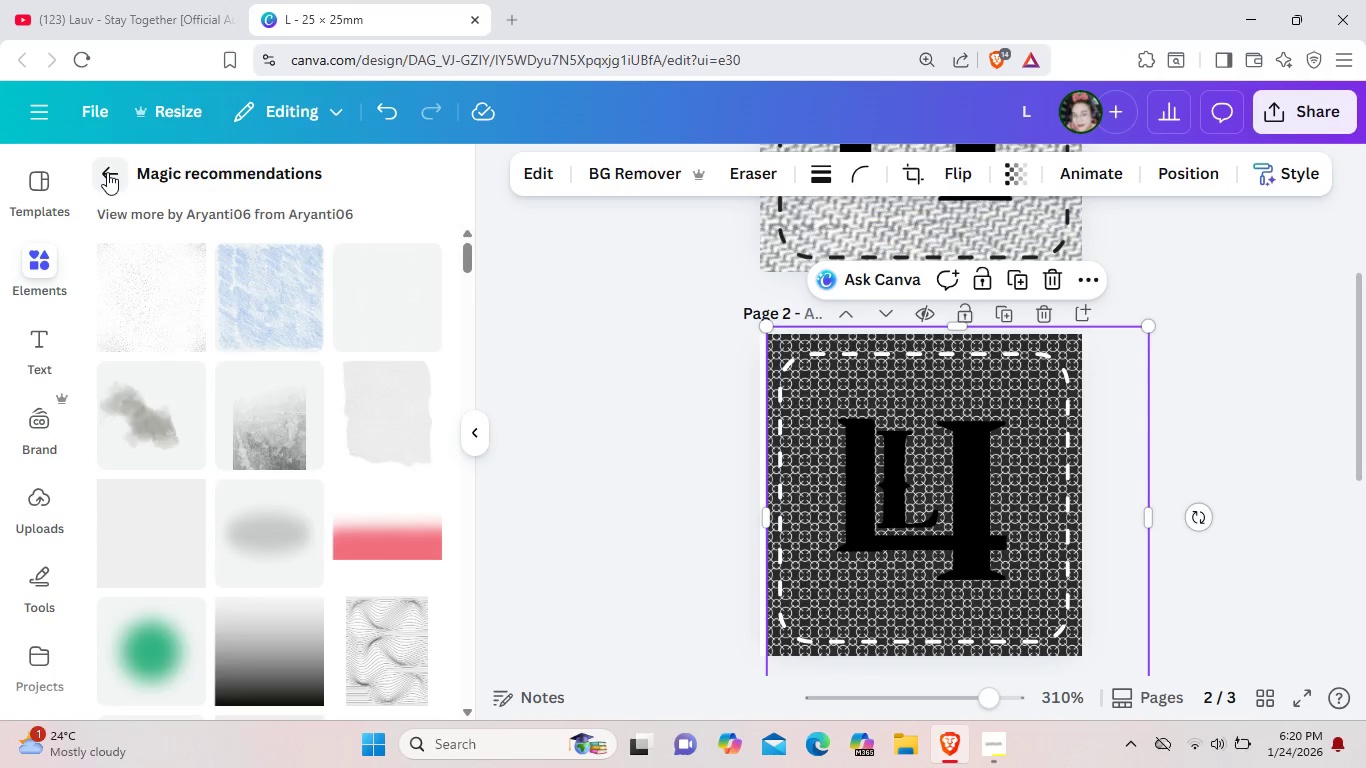 
left_click([107, 172])
 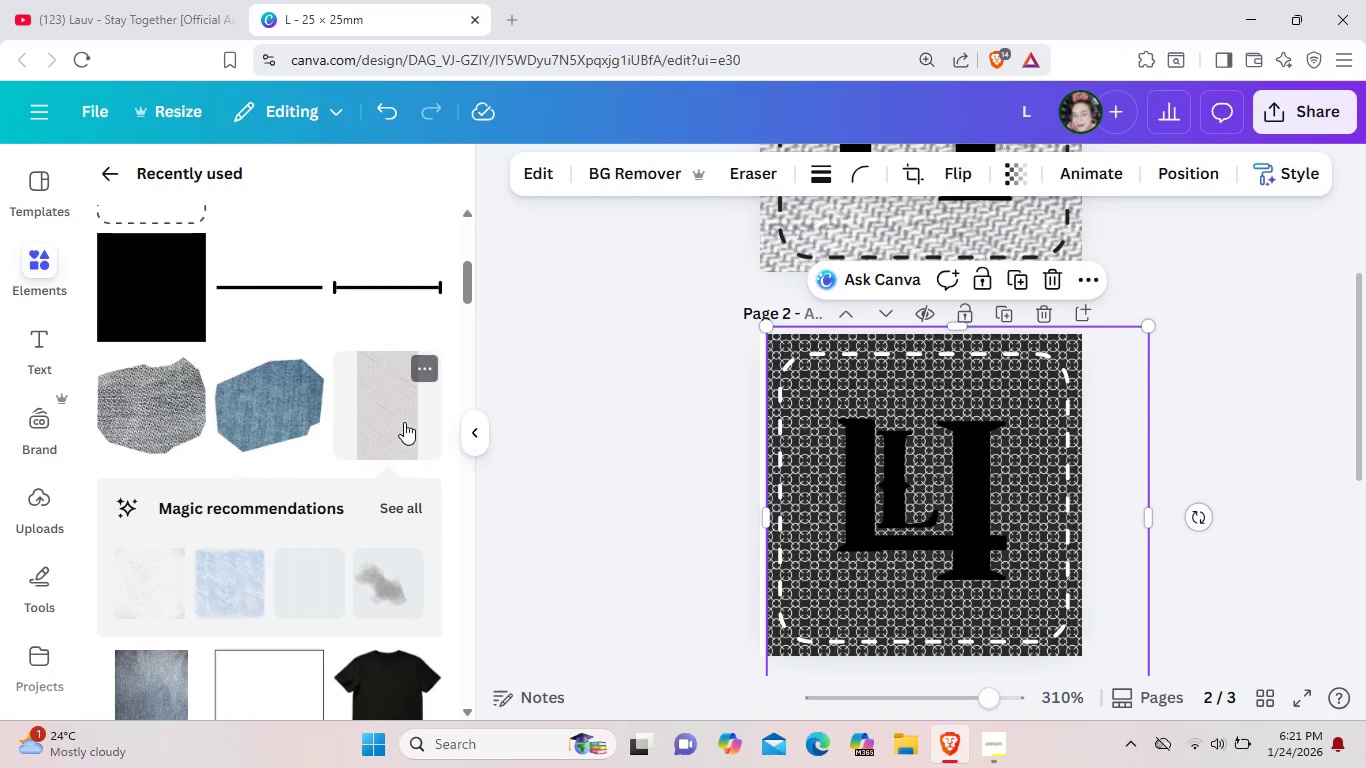 
scroll: coordinate [404, 422], scroll_direction: up, amount: 1.0
 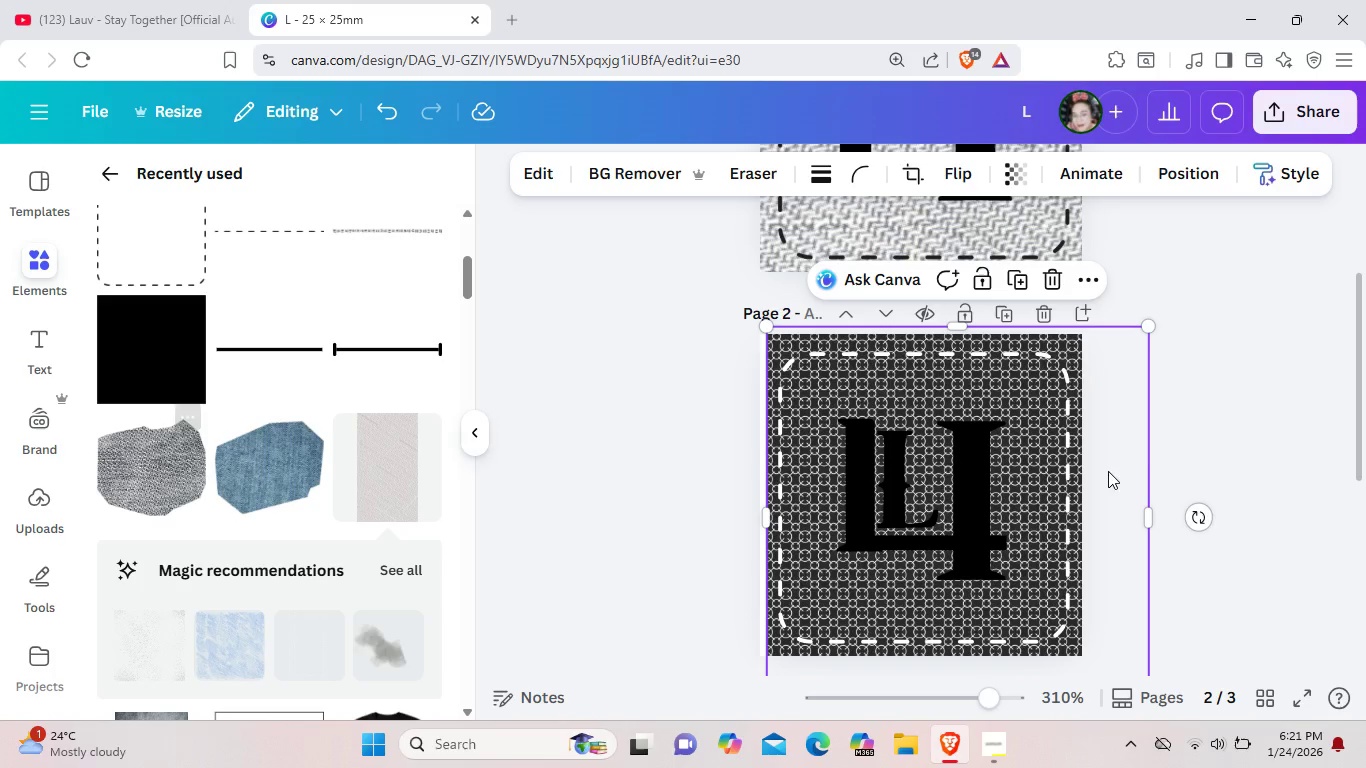 
wait(5.26)
 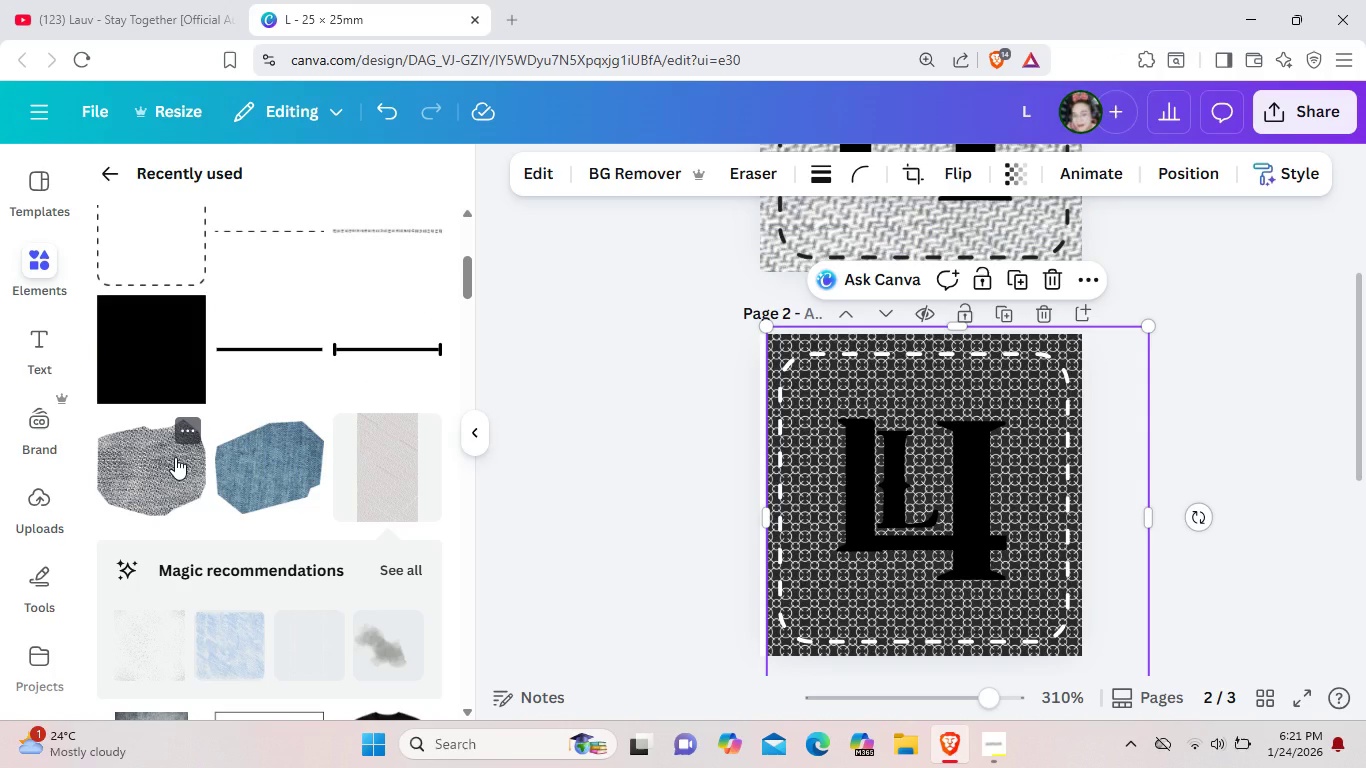 
left_click([1074, 349])
 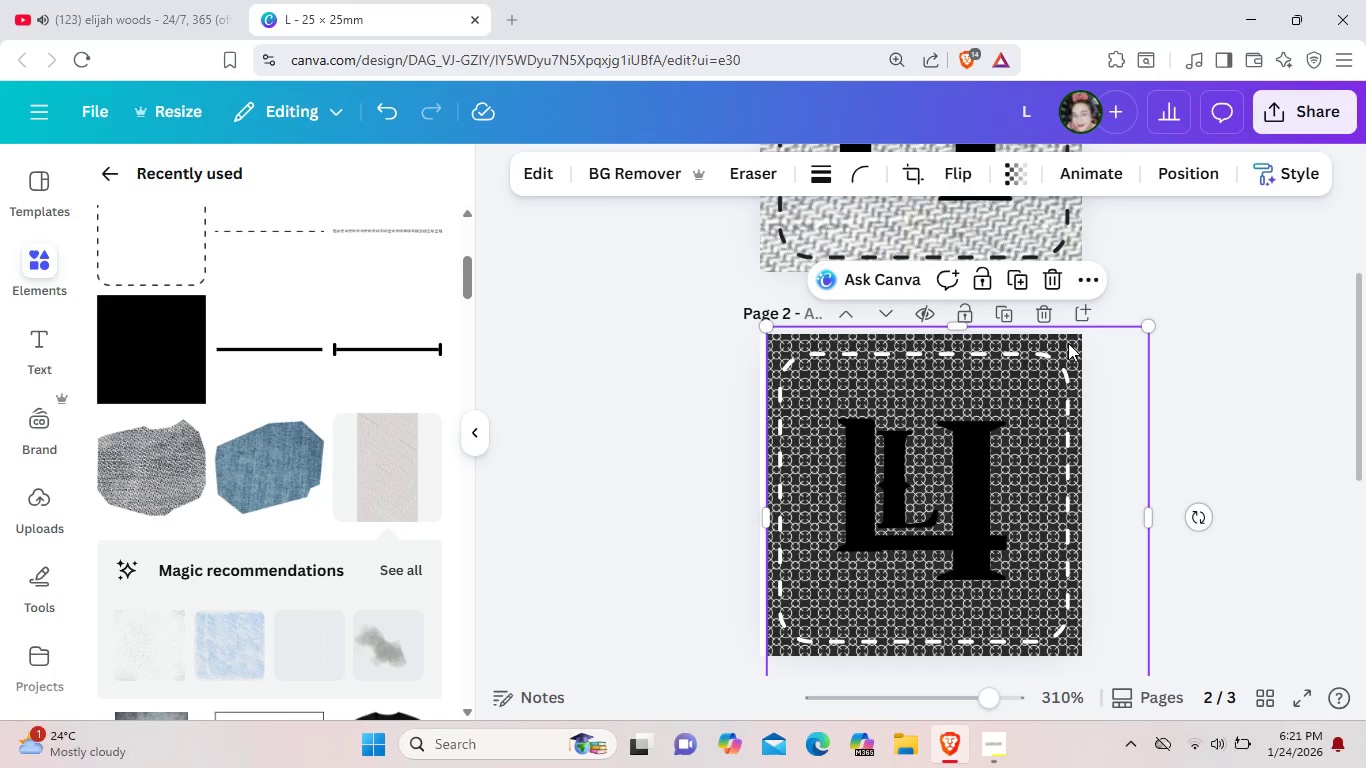 
left_click([1068, 343])
 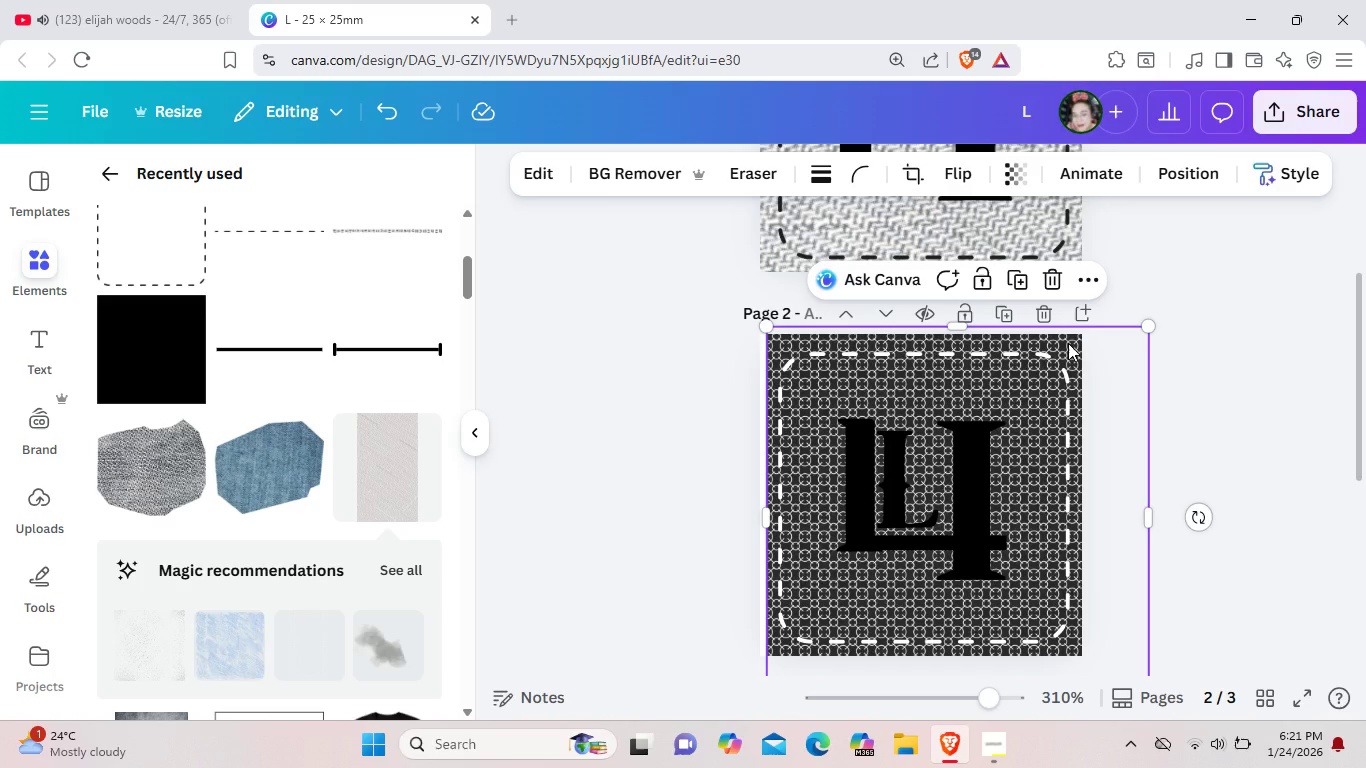 
right_click([1068, 343])
 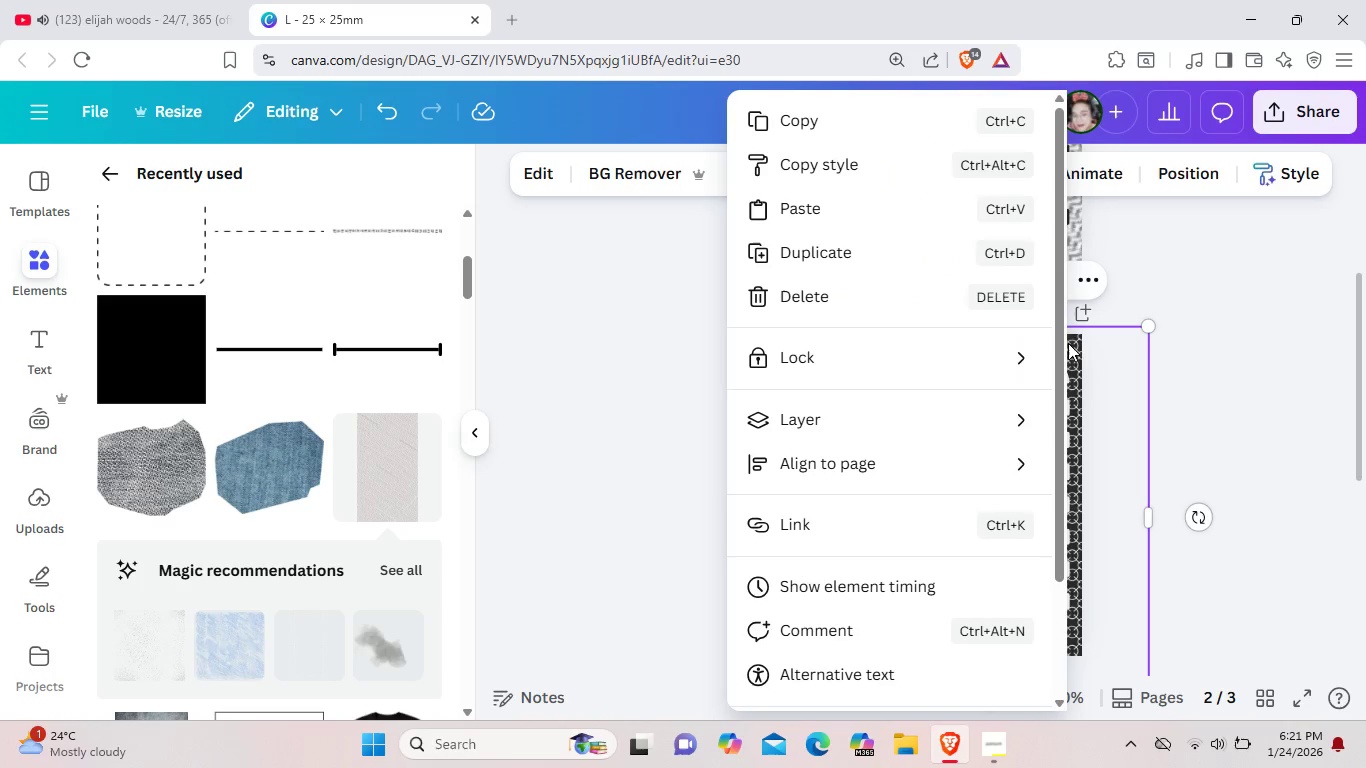 
scroll: coordinate [930, 452], scroll_direction: down, amount: 4.0
 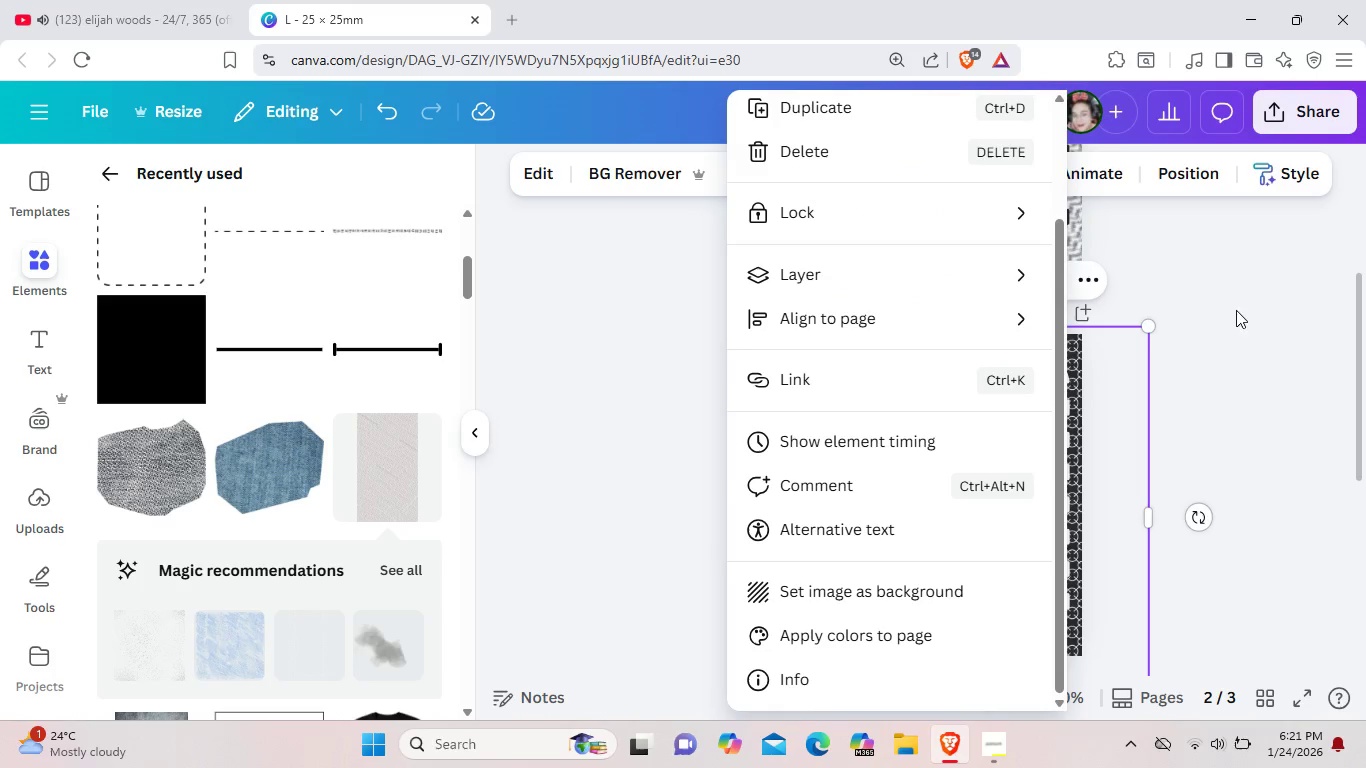 
left_click([1235, 334])
 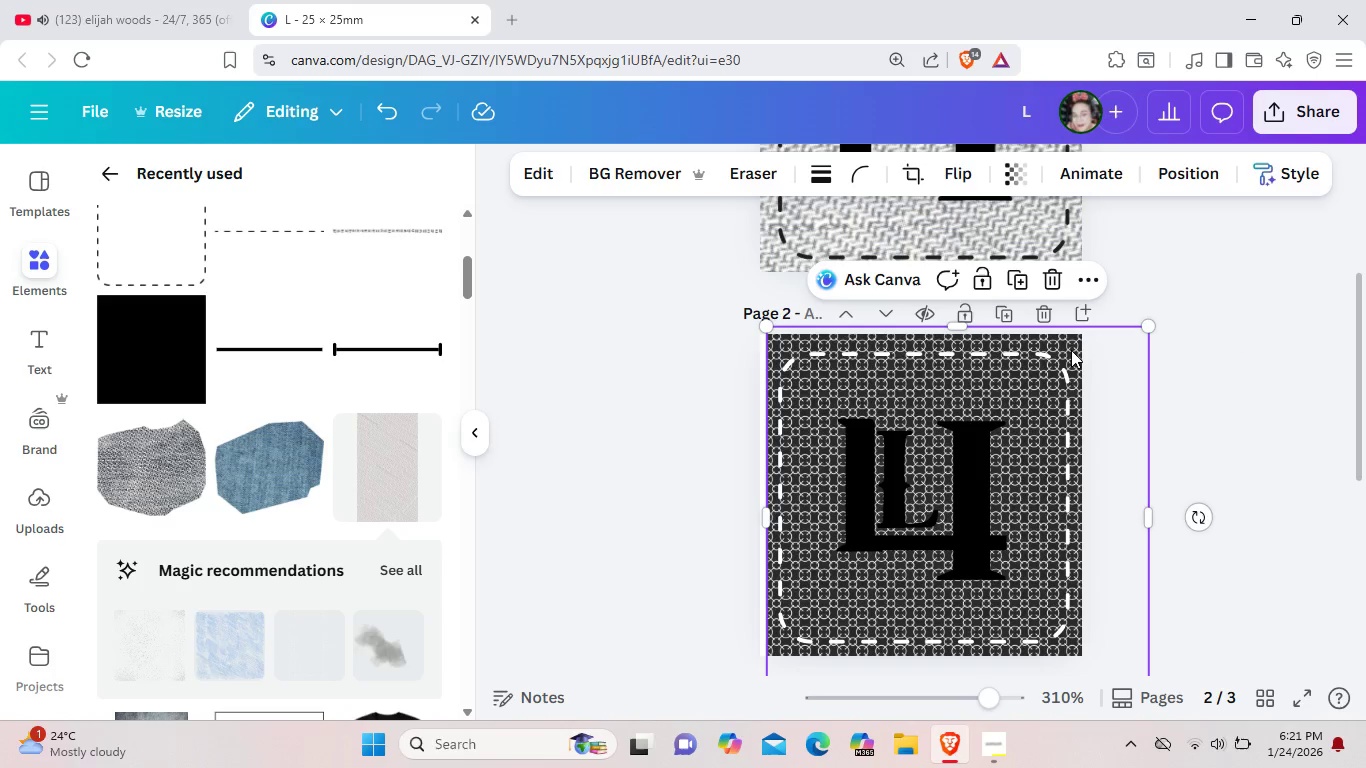 
left_click([1071, 350])
 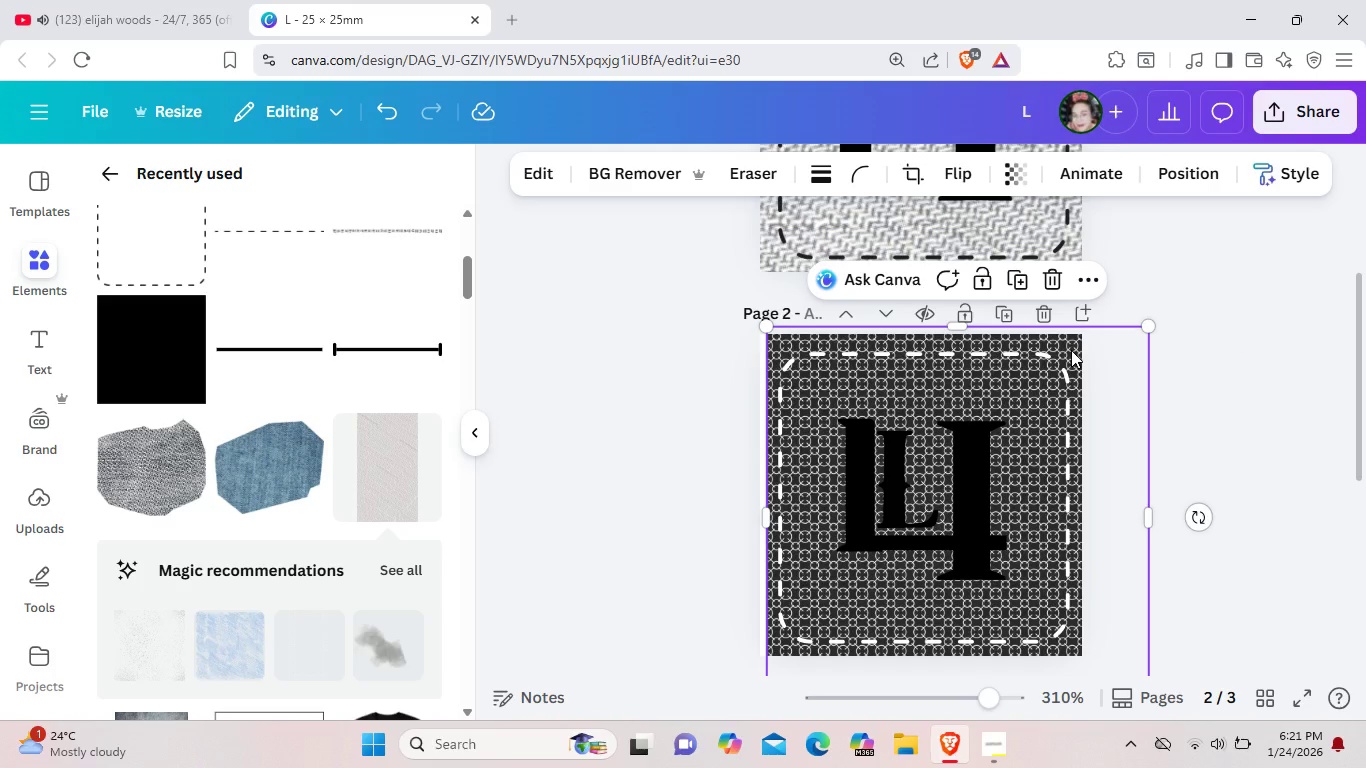 
key(Control+Z)
 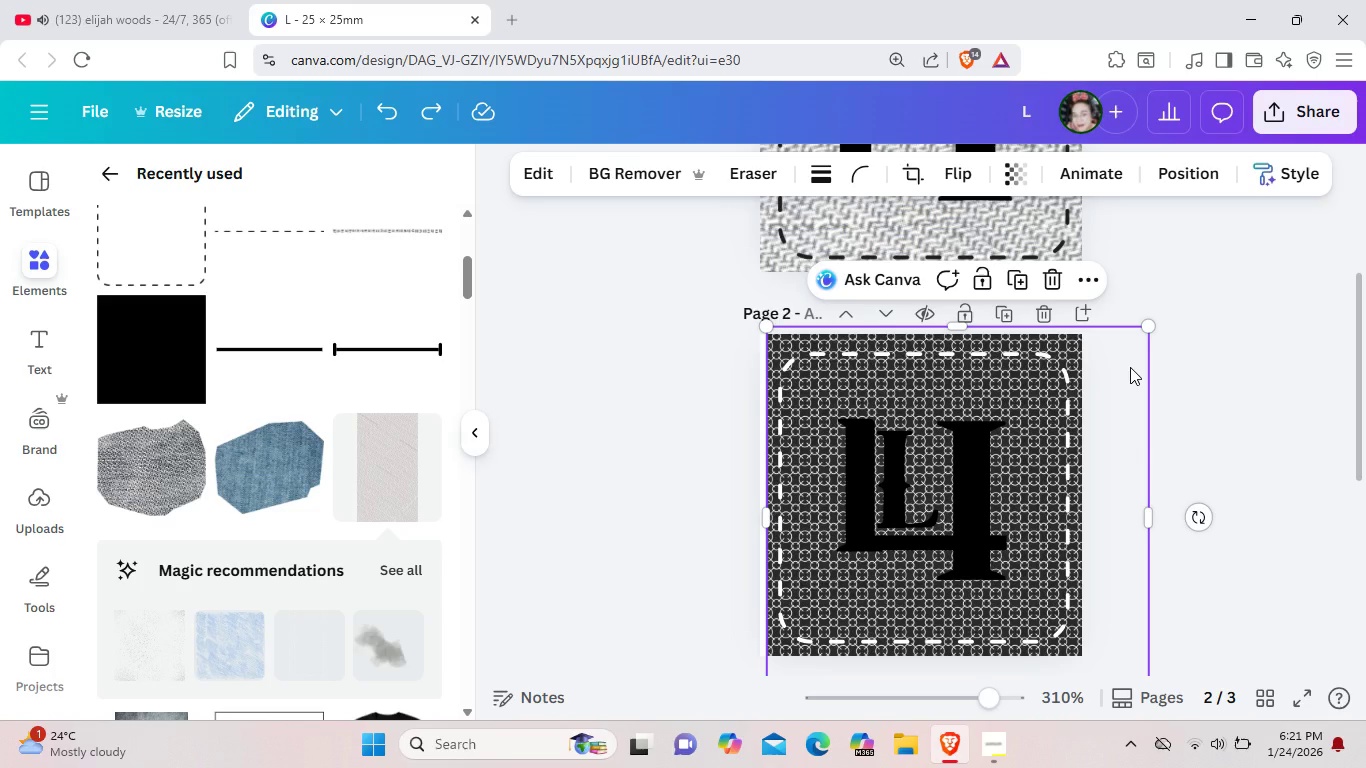 
key(Control+Z)
 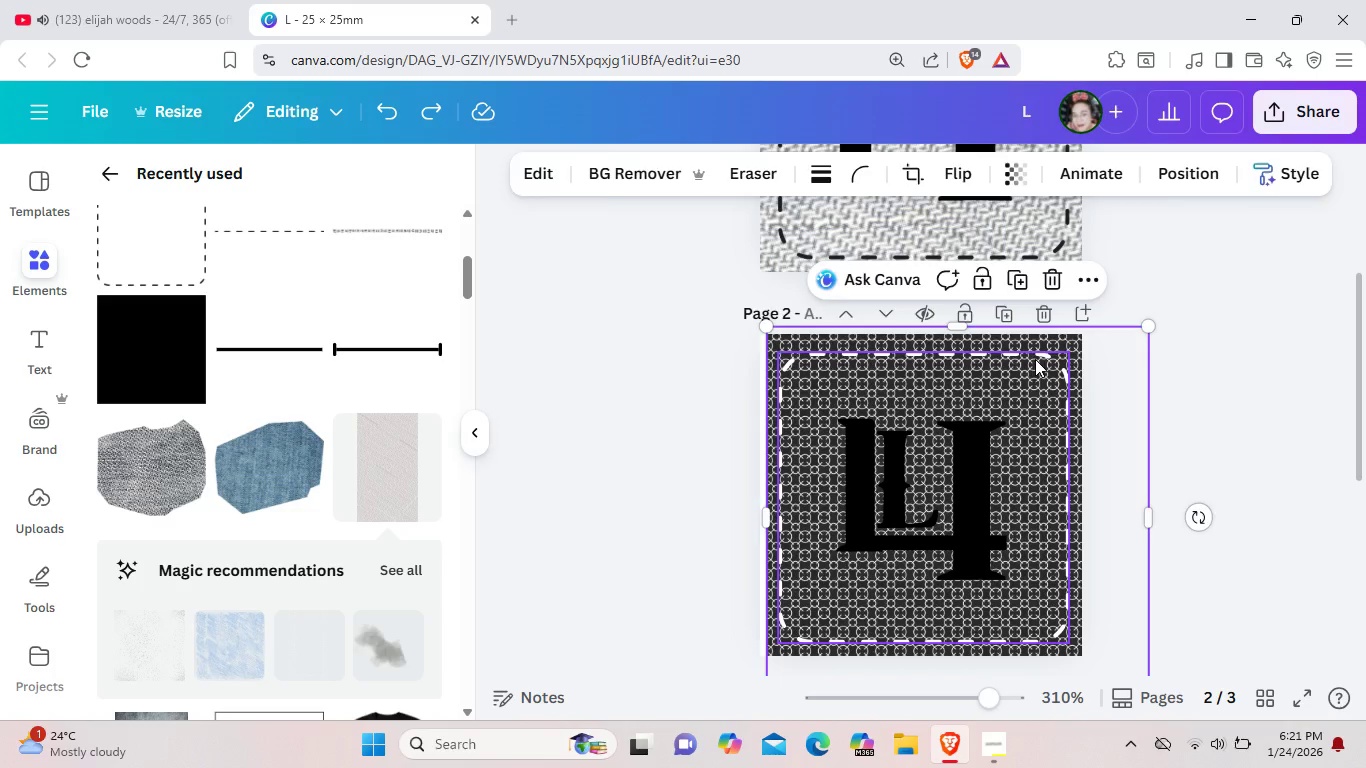 
left_click_drag(start_coordinate=[1035, 359], to_coordinate=[624, 380])
 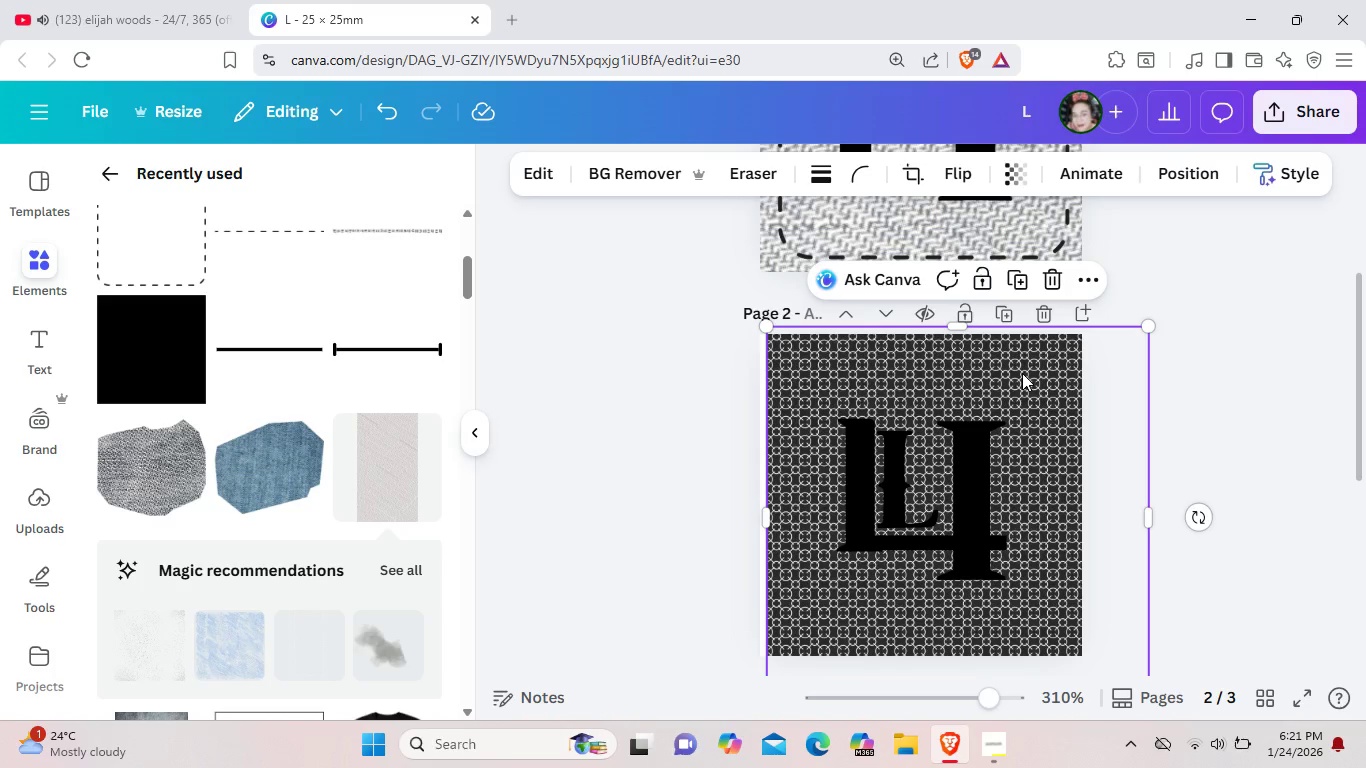 
left_click([1022, 373])
 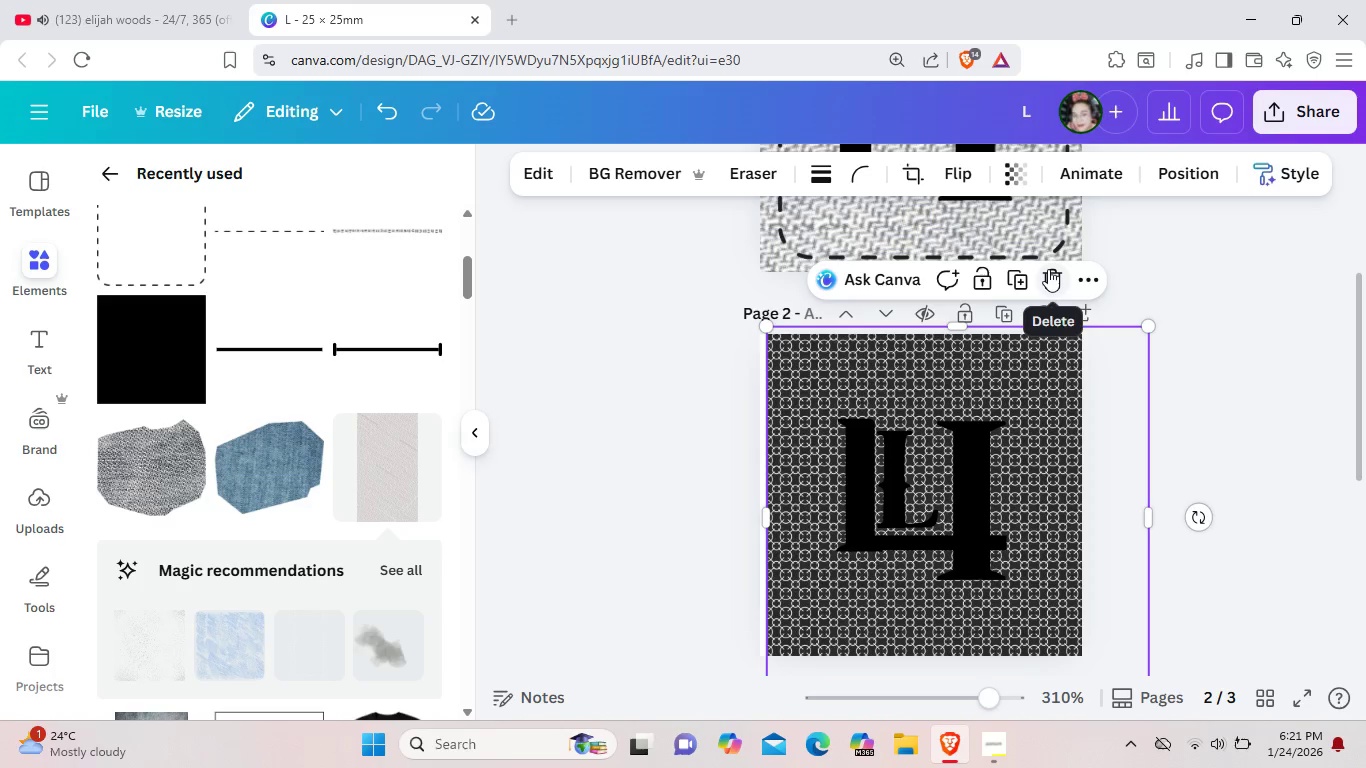 
left_click([1048, 269])
 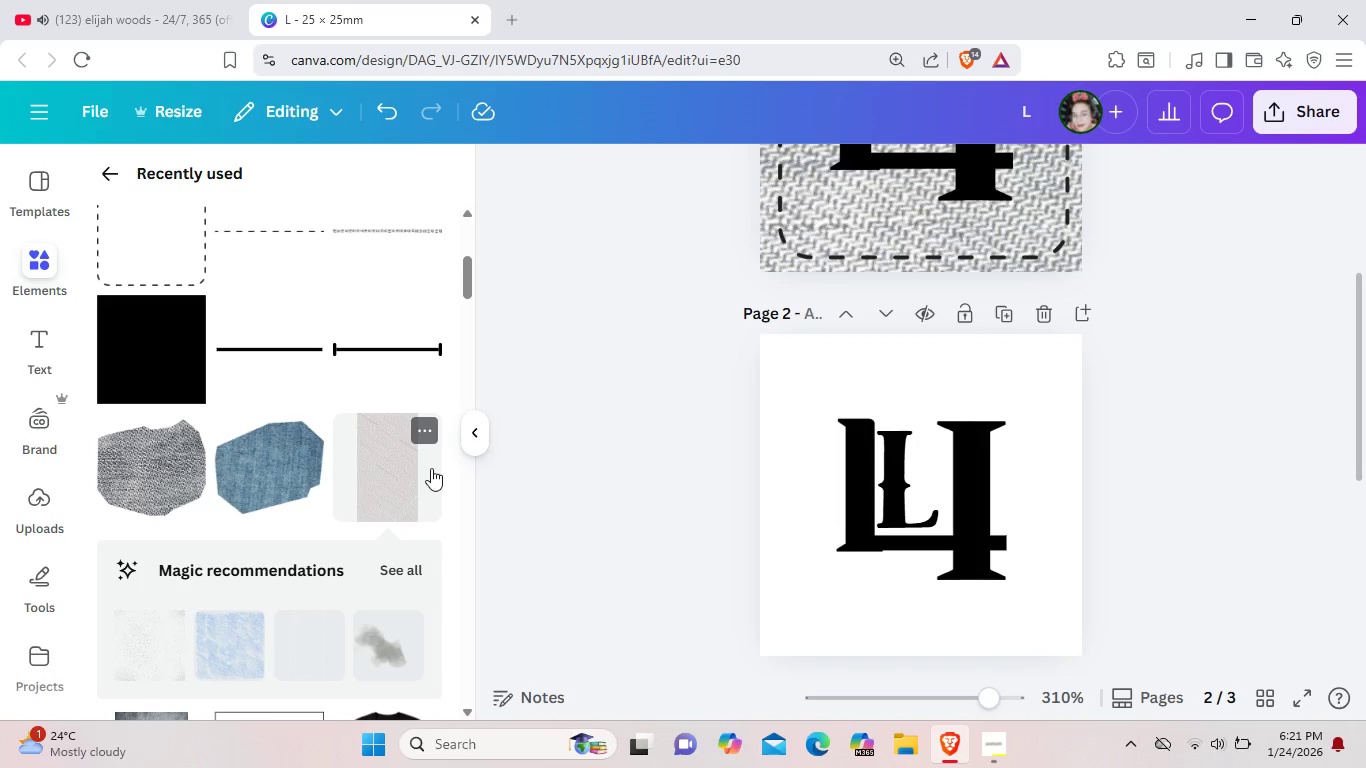 
scroll: coordinate [342, 415], scroll_direction: down, amount: 5.0
 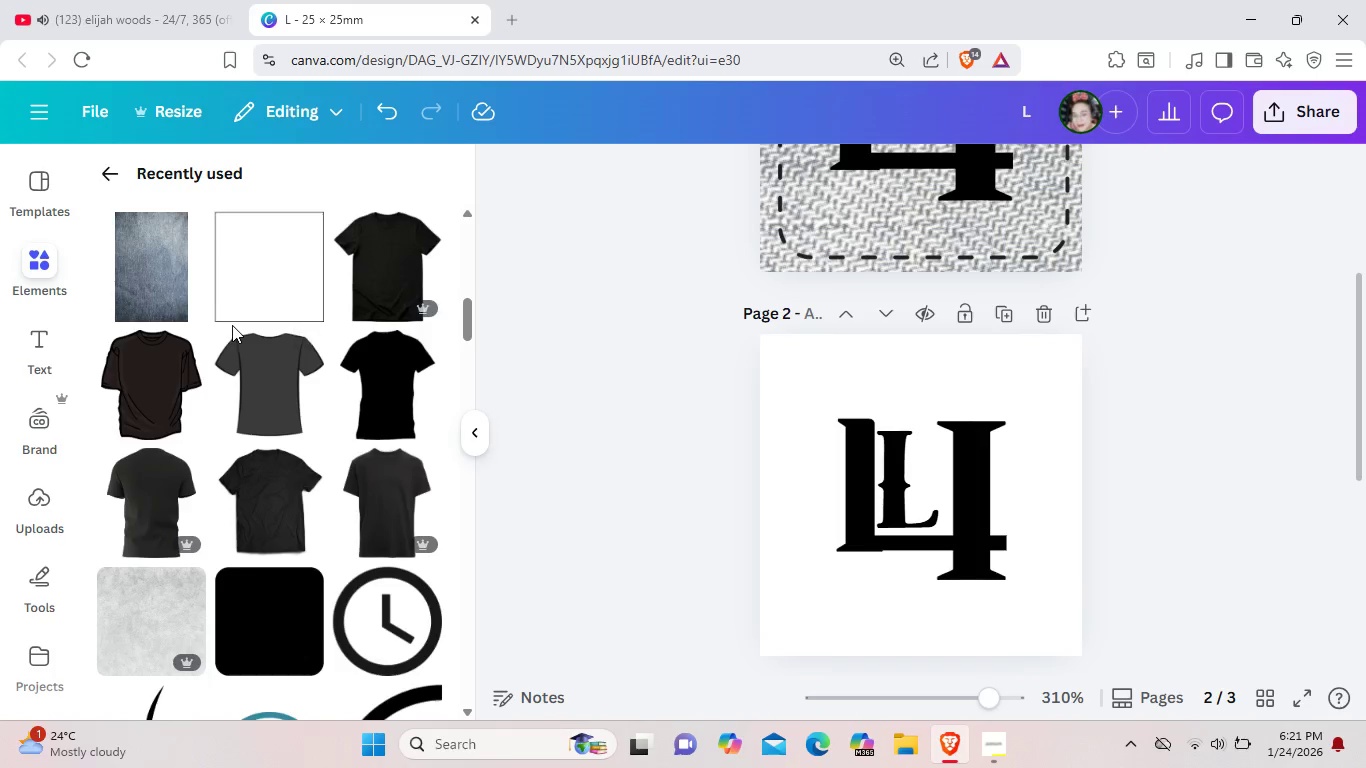 
scroll: coordinate [232, 325], scroll_direction: up, amount: 1.0
 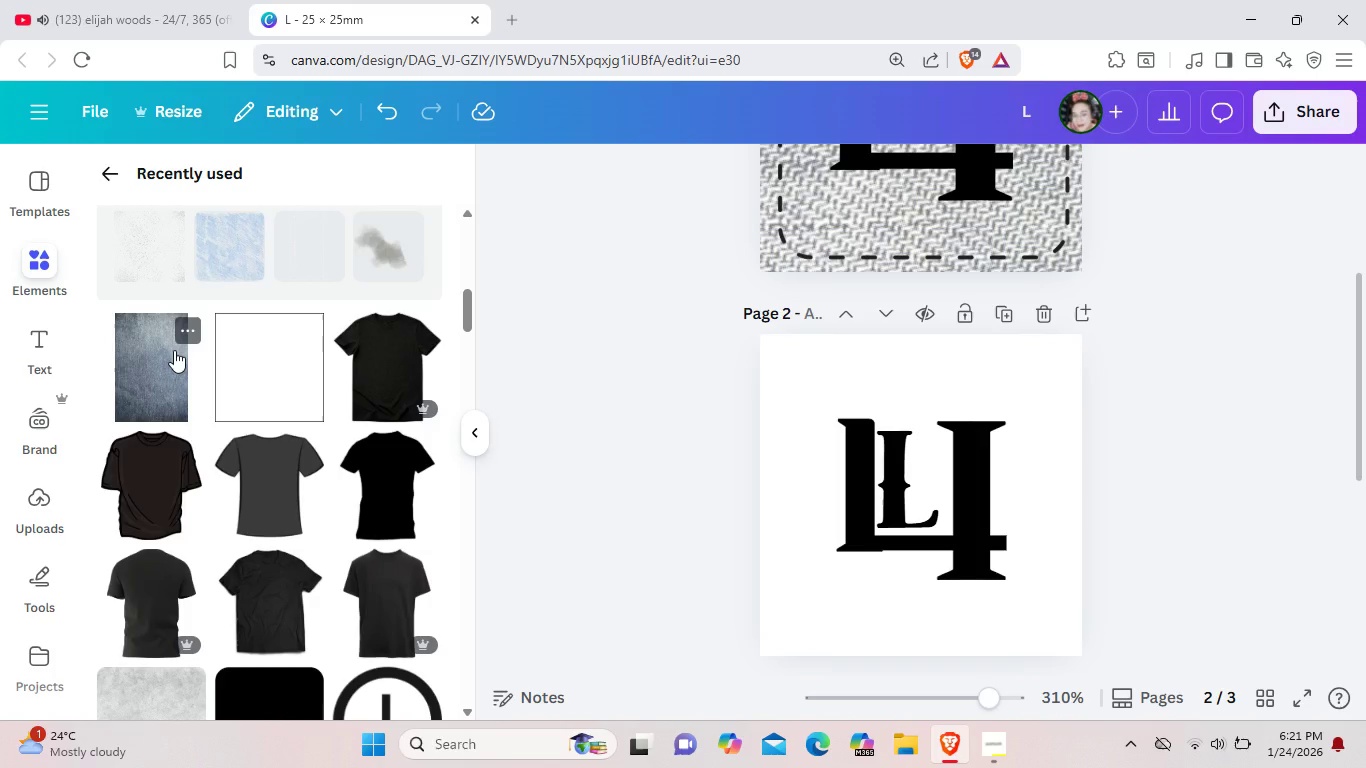 
left_click([174, 350])
 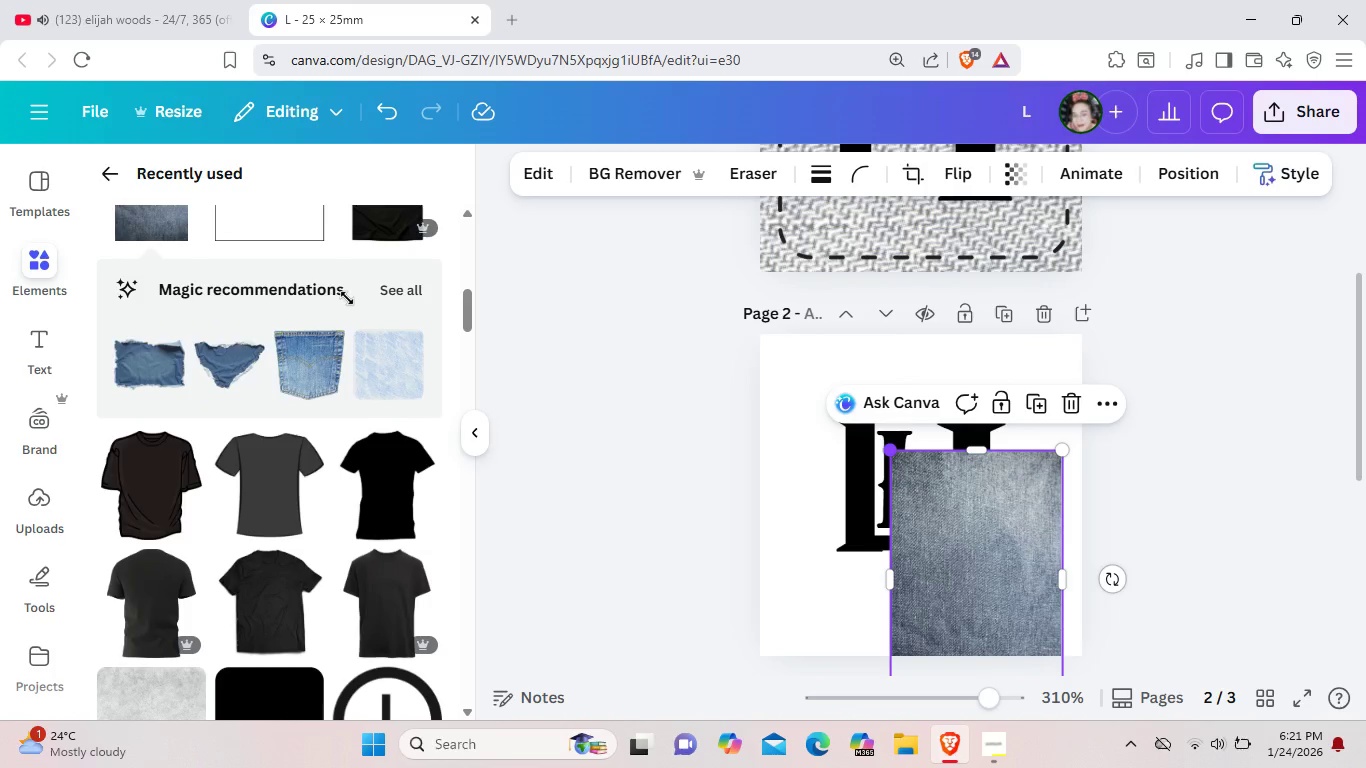 
left_click([415, 295])
 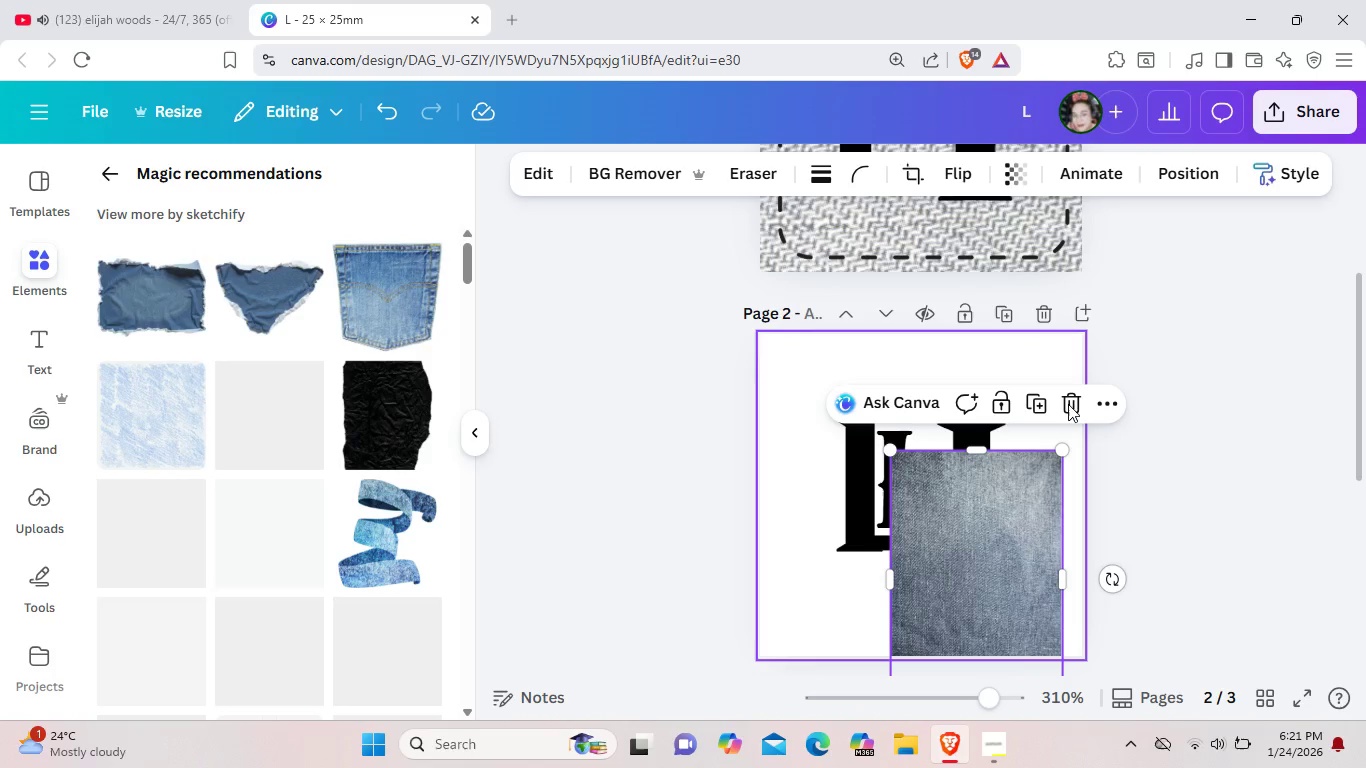 
left_click([1068, 404])
 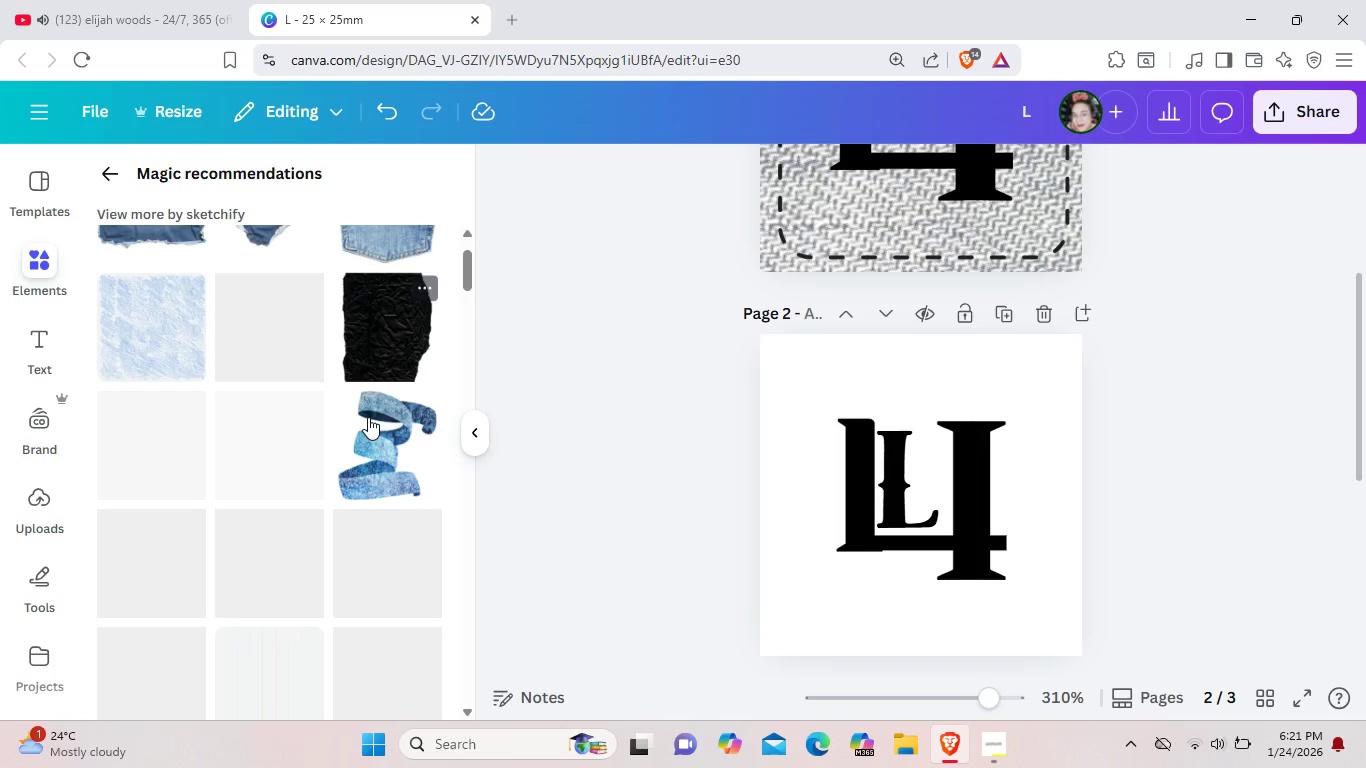 
scroll: coordinate [375, 413], scroll_direction: down, amount: 17.0
 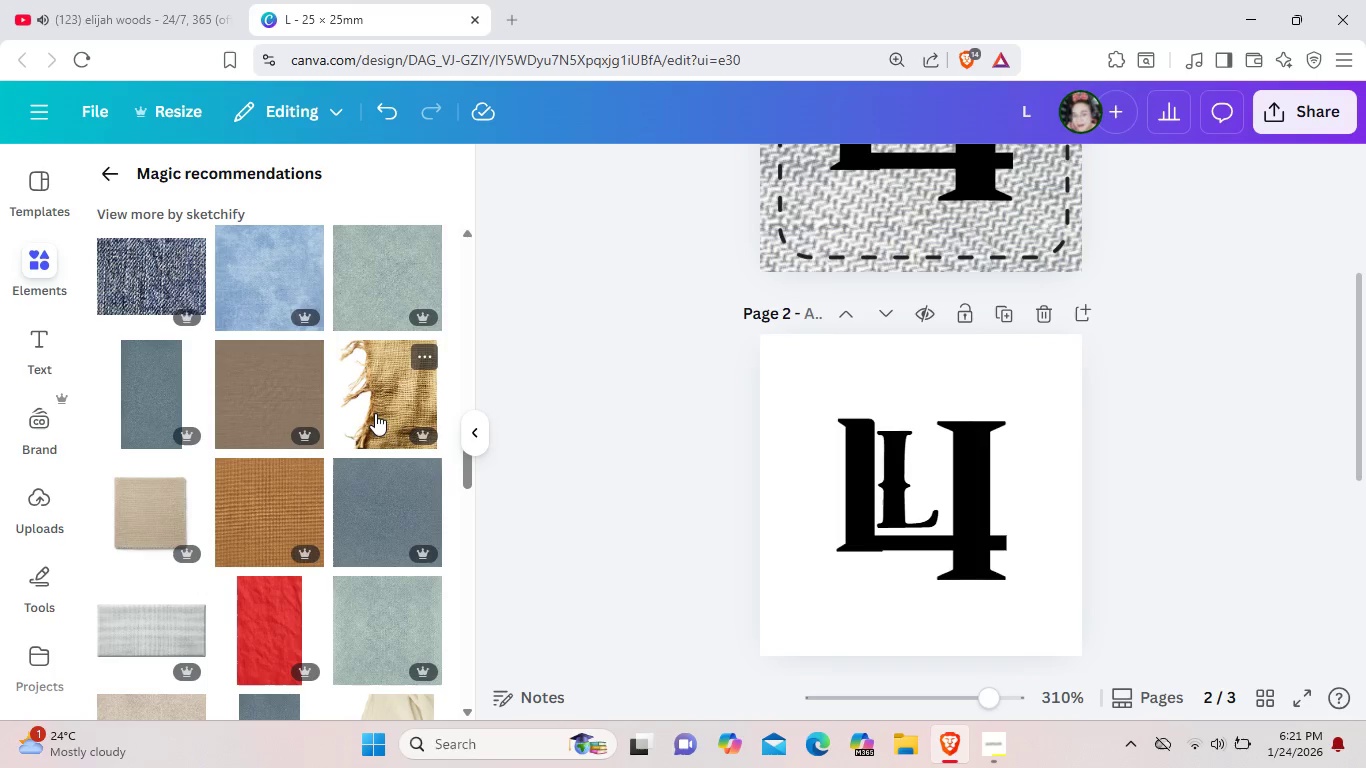 
scroll: coordinate [375, 412], scroll_direction: down, amount: 2.0
 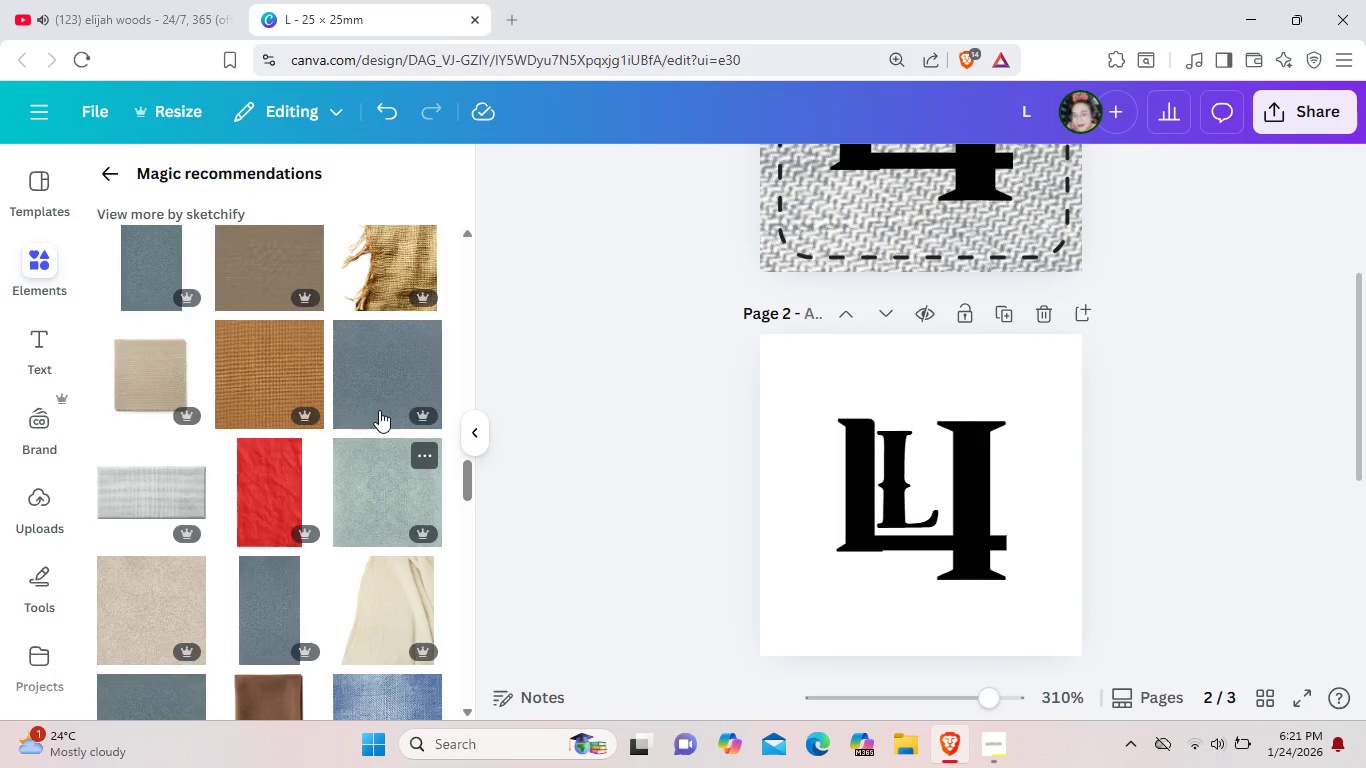 
scroll: coordinate [379, 410], scroll_direction: up, amount: 2.0
 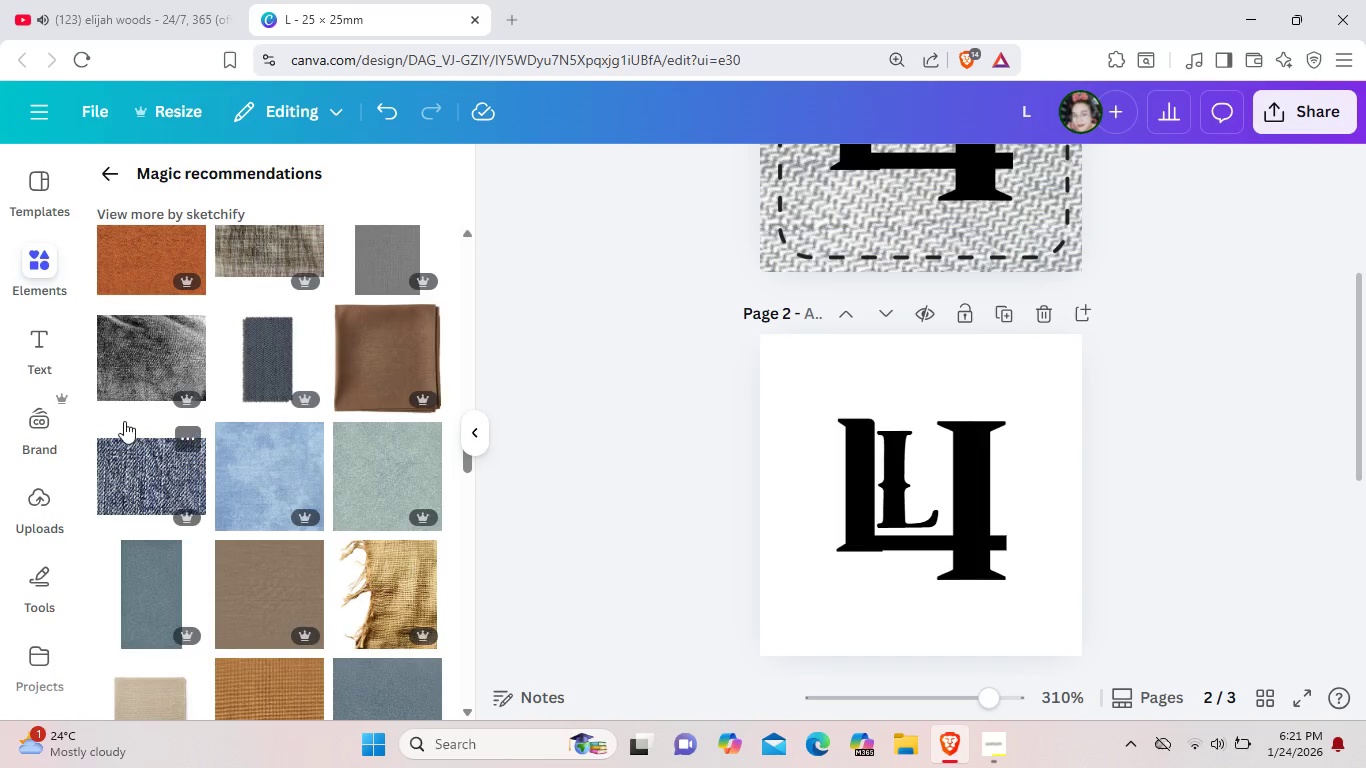 
left_click([131, 463])
 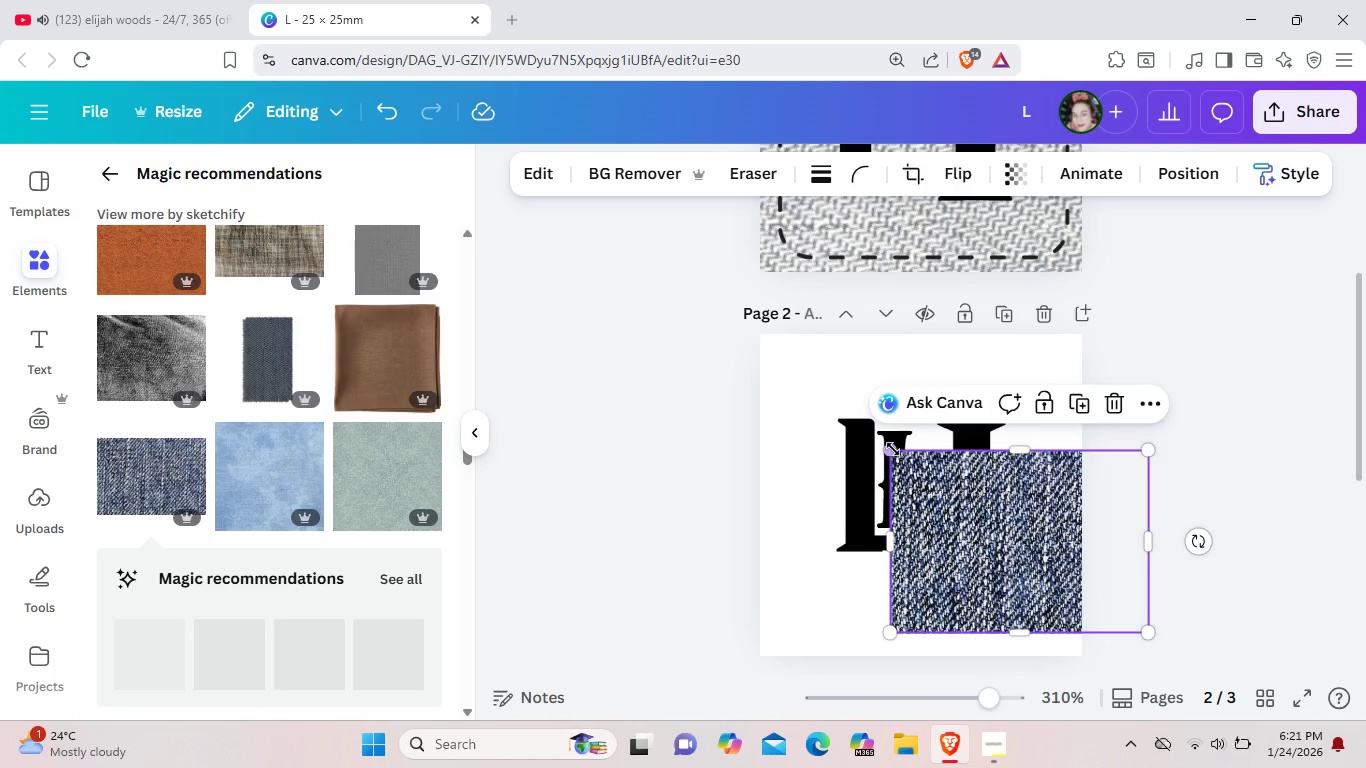 
left_click_drag(start_coordinate=[893, 449], to_coordinate=[771, 328])
 